 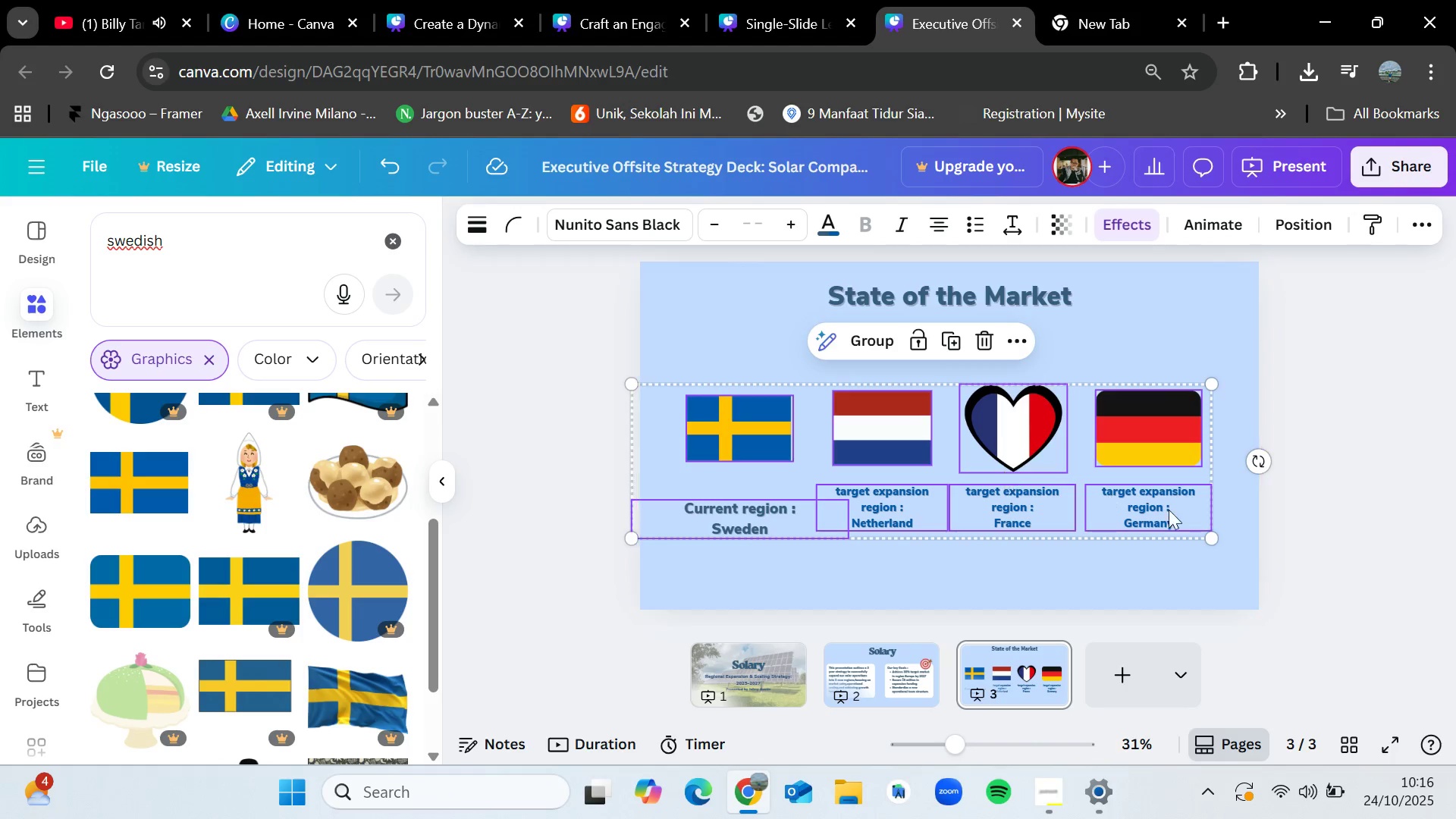 
left_click_drag(start_coordinate=[1219, 539], to_coordinate=[1100, 517])
 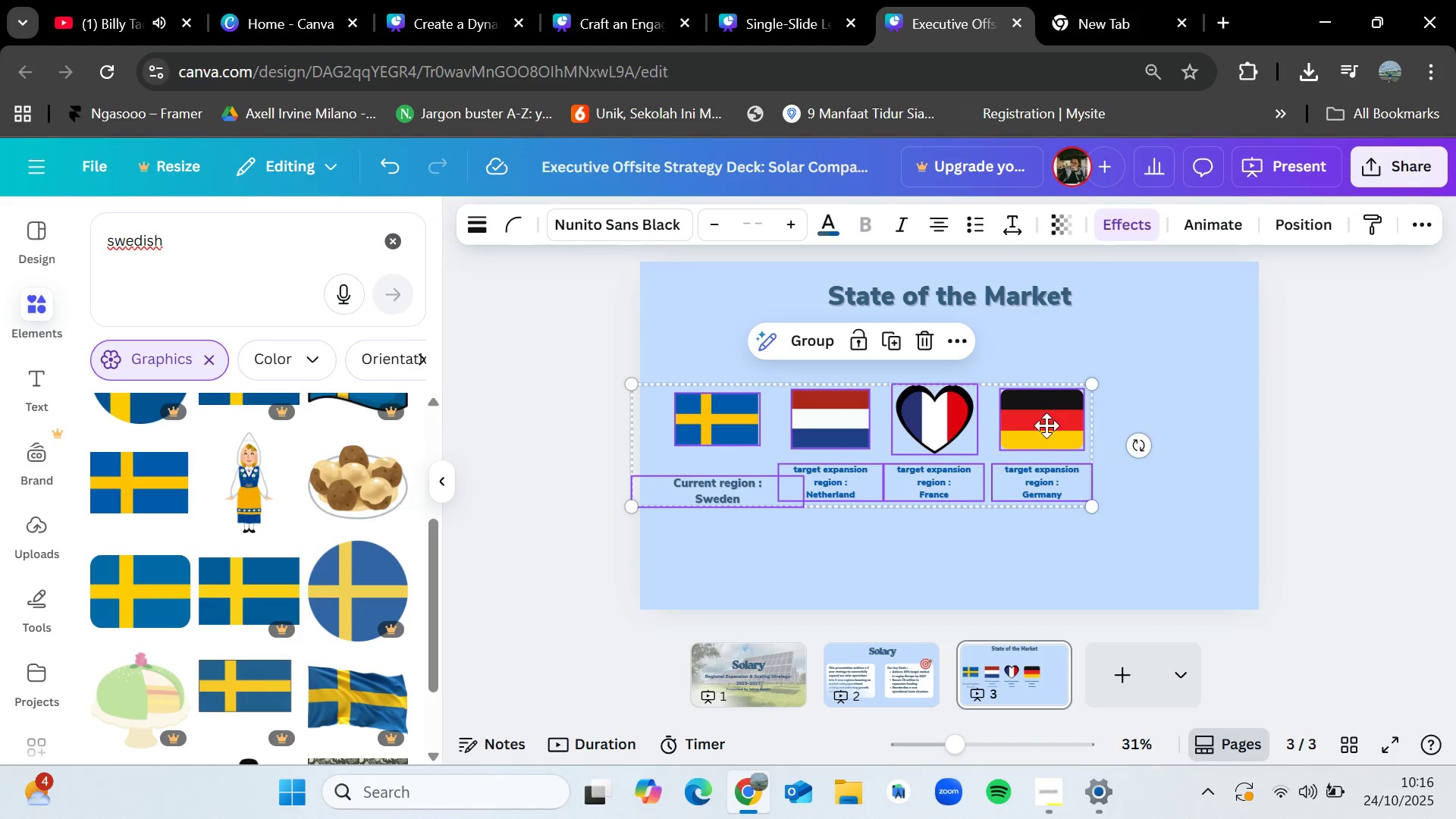 
left_click_drag(start_coordinate=[1029, 436], to_coordinate=[1092, 403])
 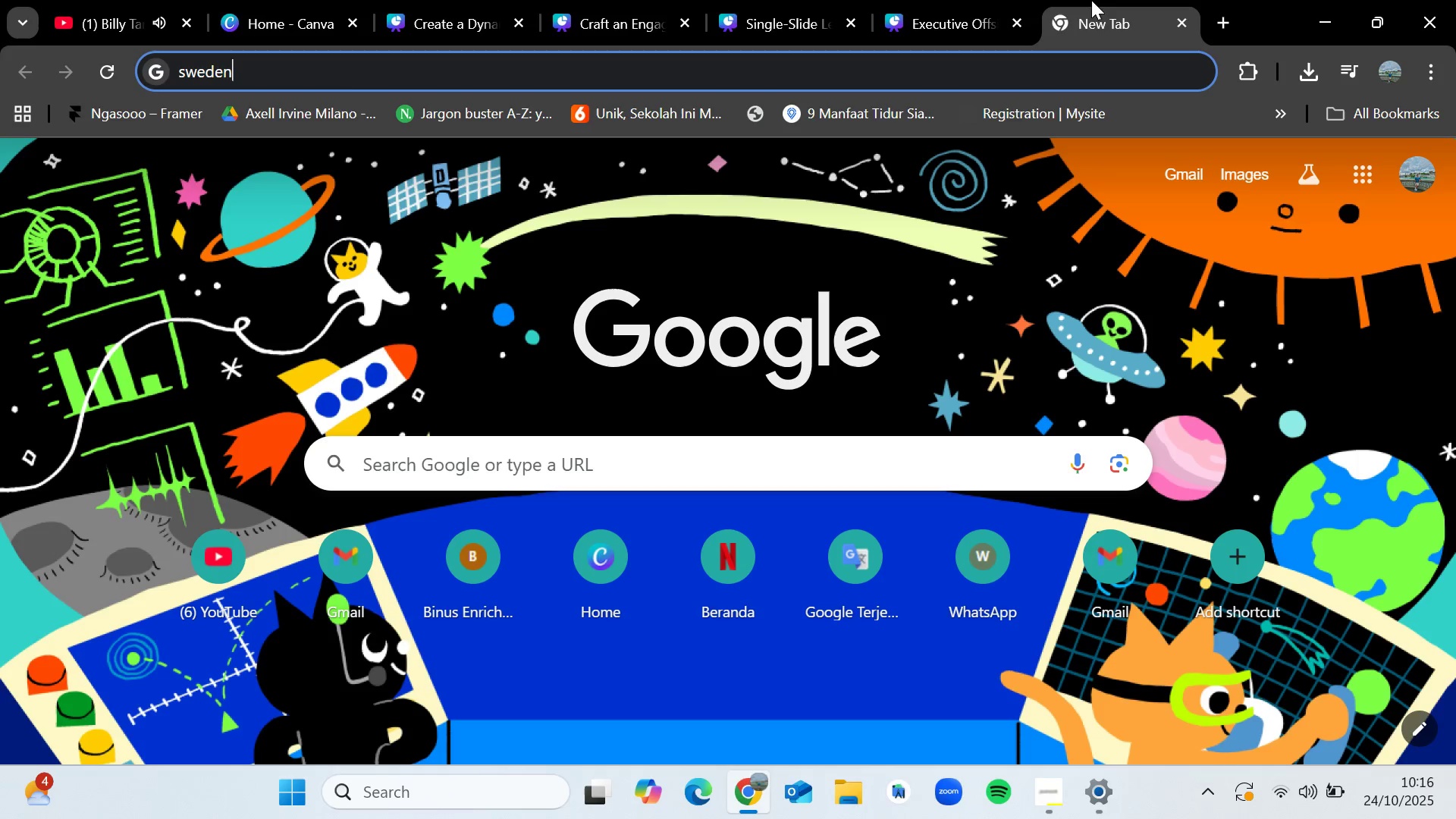 
left_click([1091, 0])
 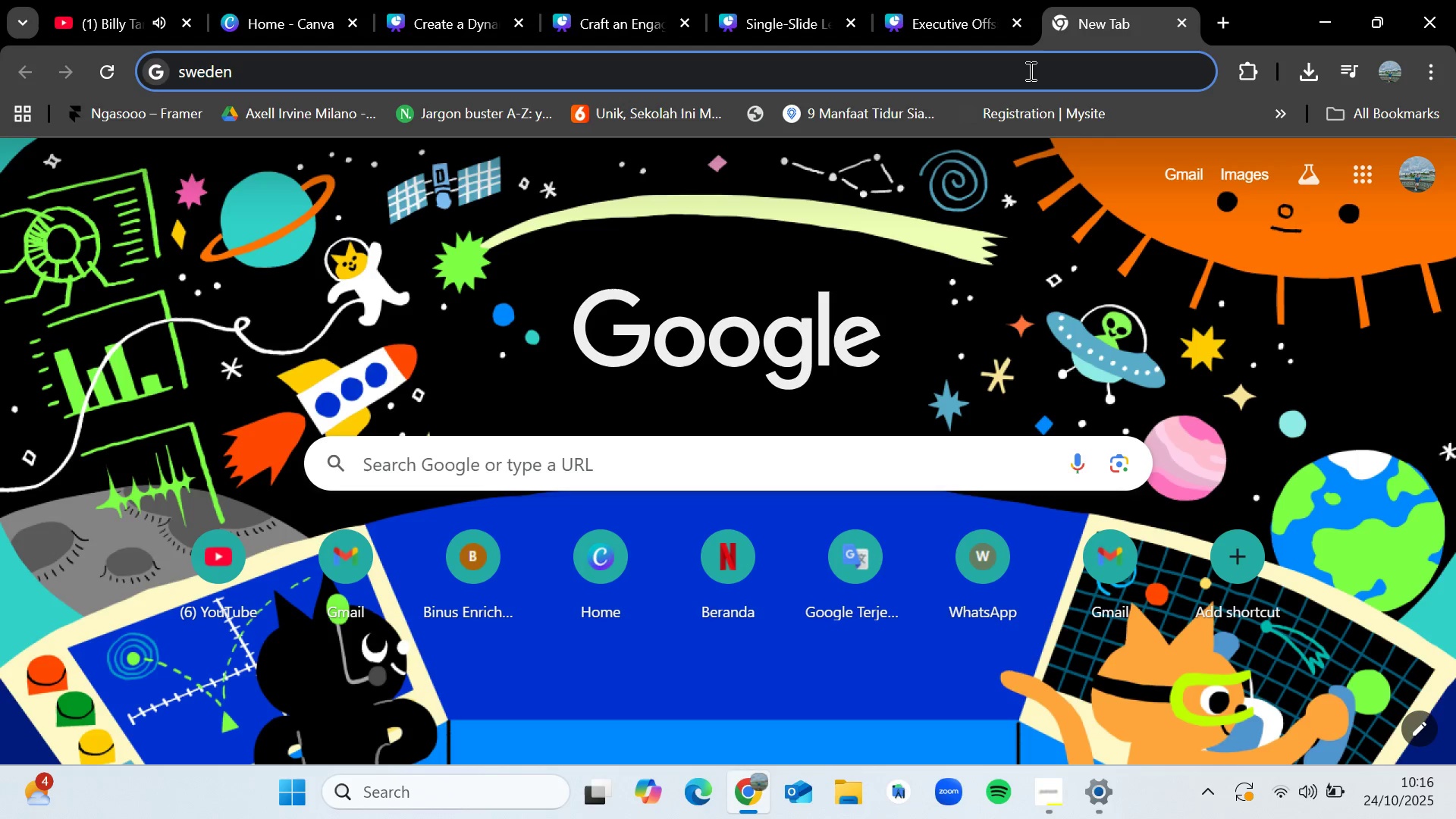 
left_click([1029, 71])
 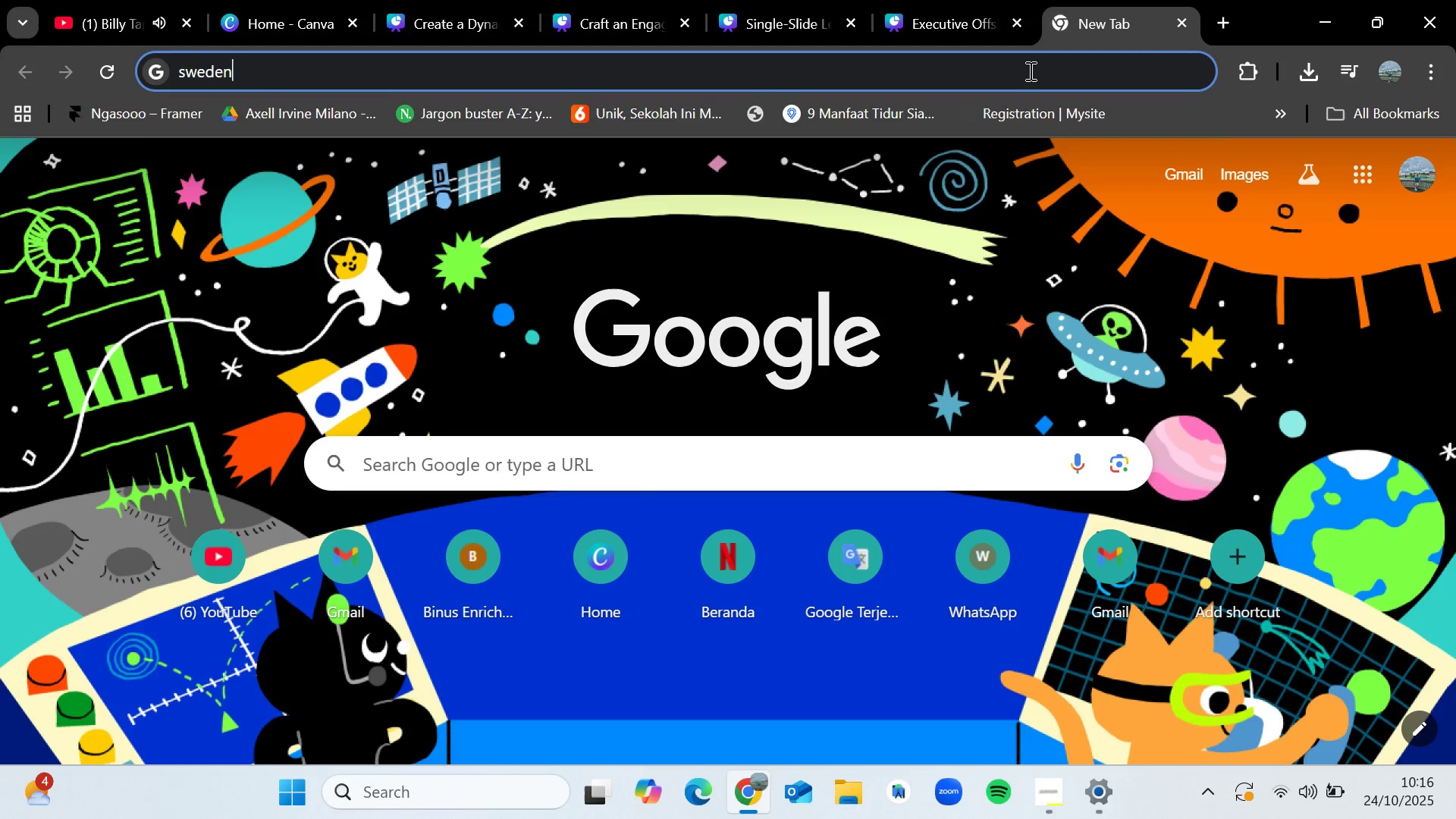 
hold_key(key=Backspace, duration=0.8)
 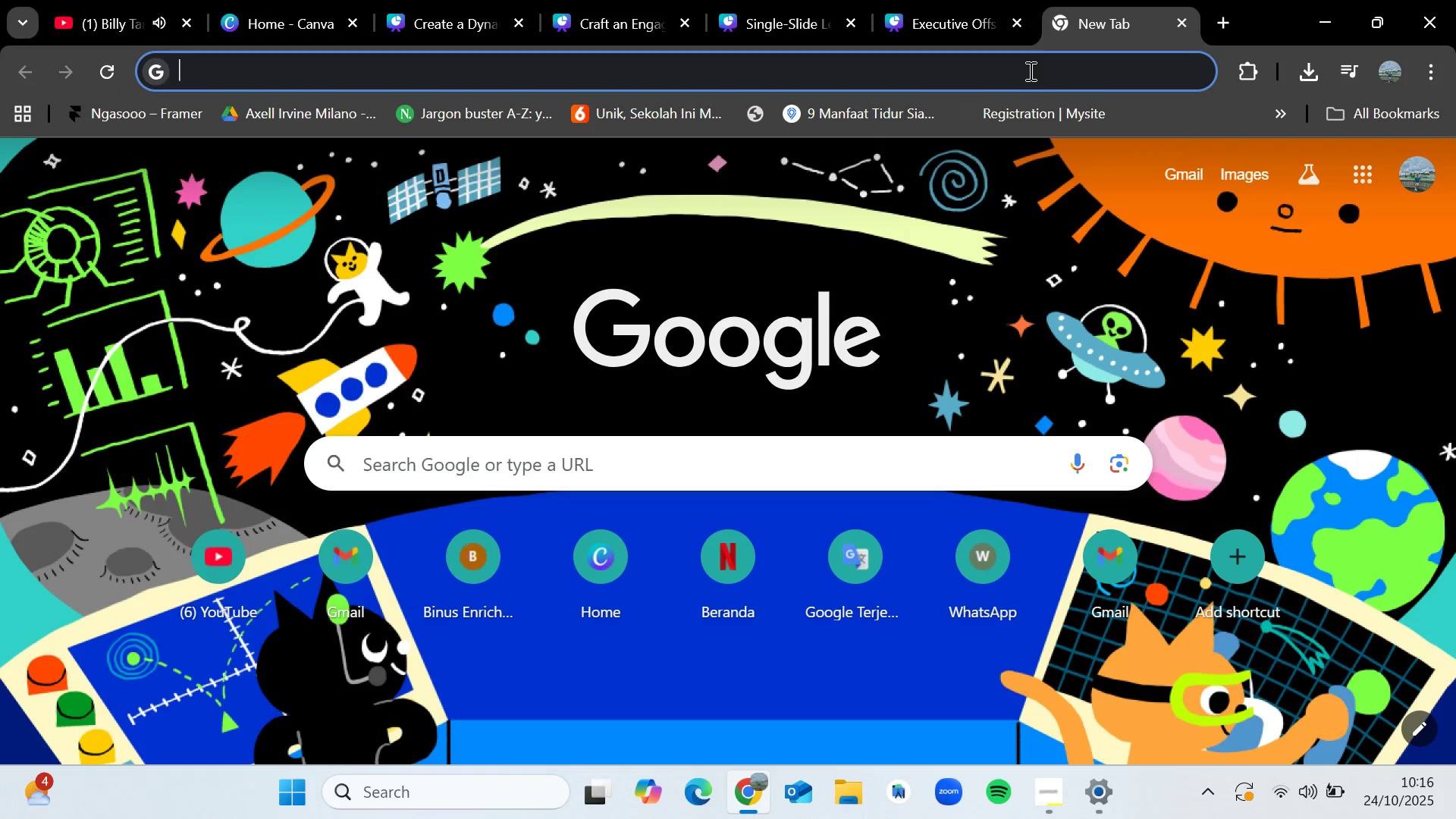 
key(Control+V)
 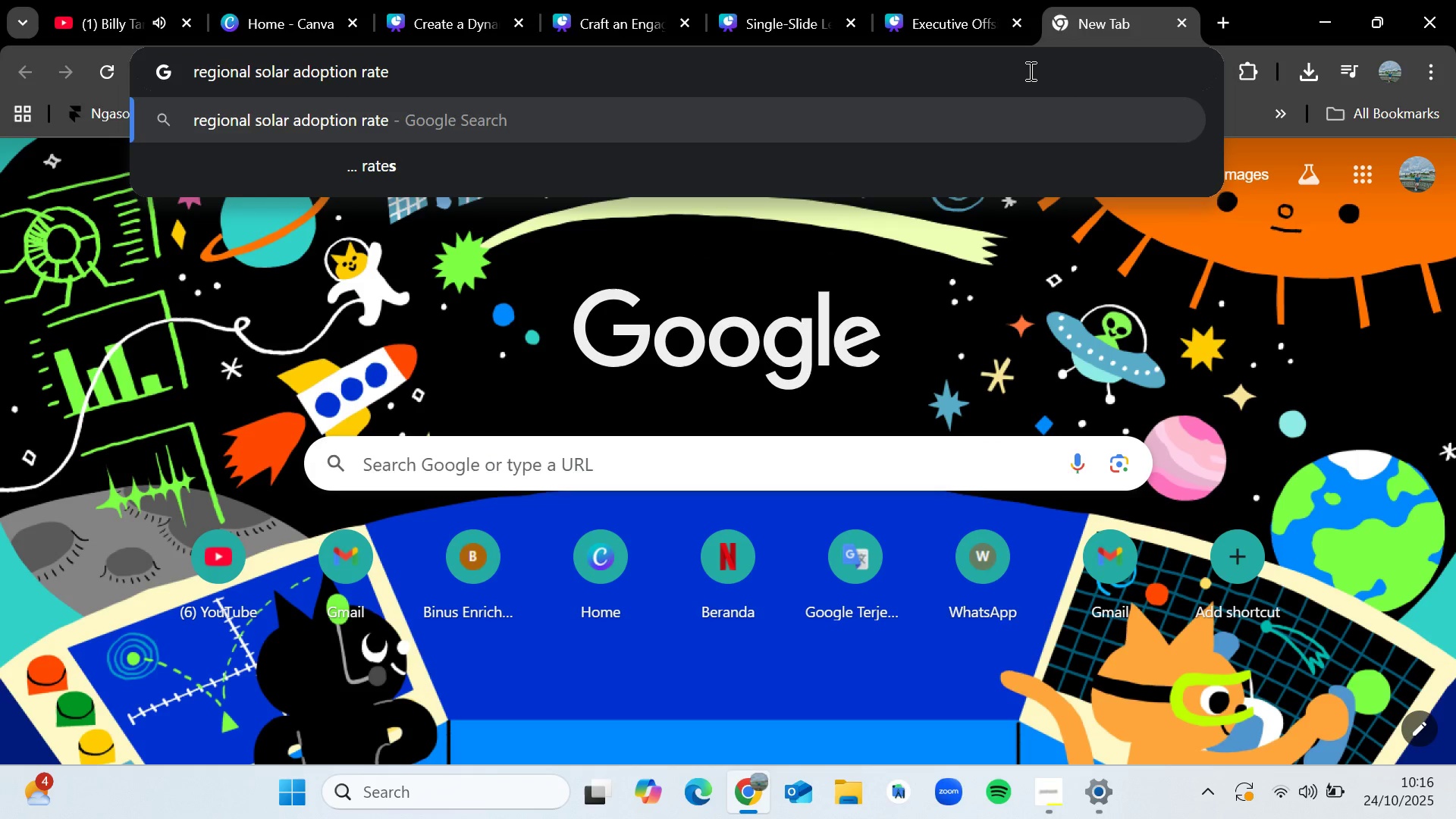 
type( in europe)
 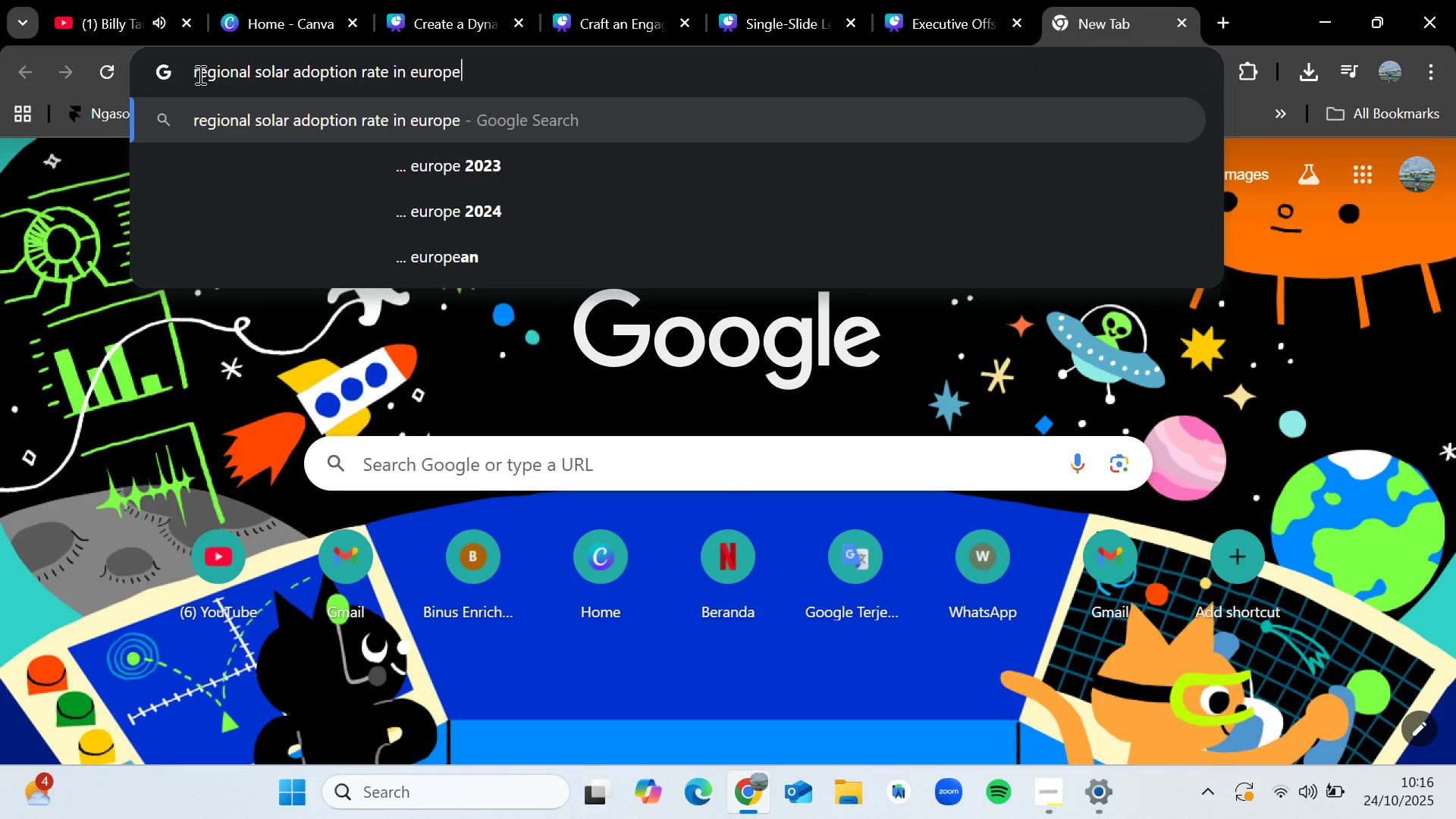 
key(Enter)
 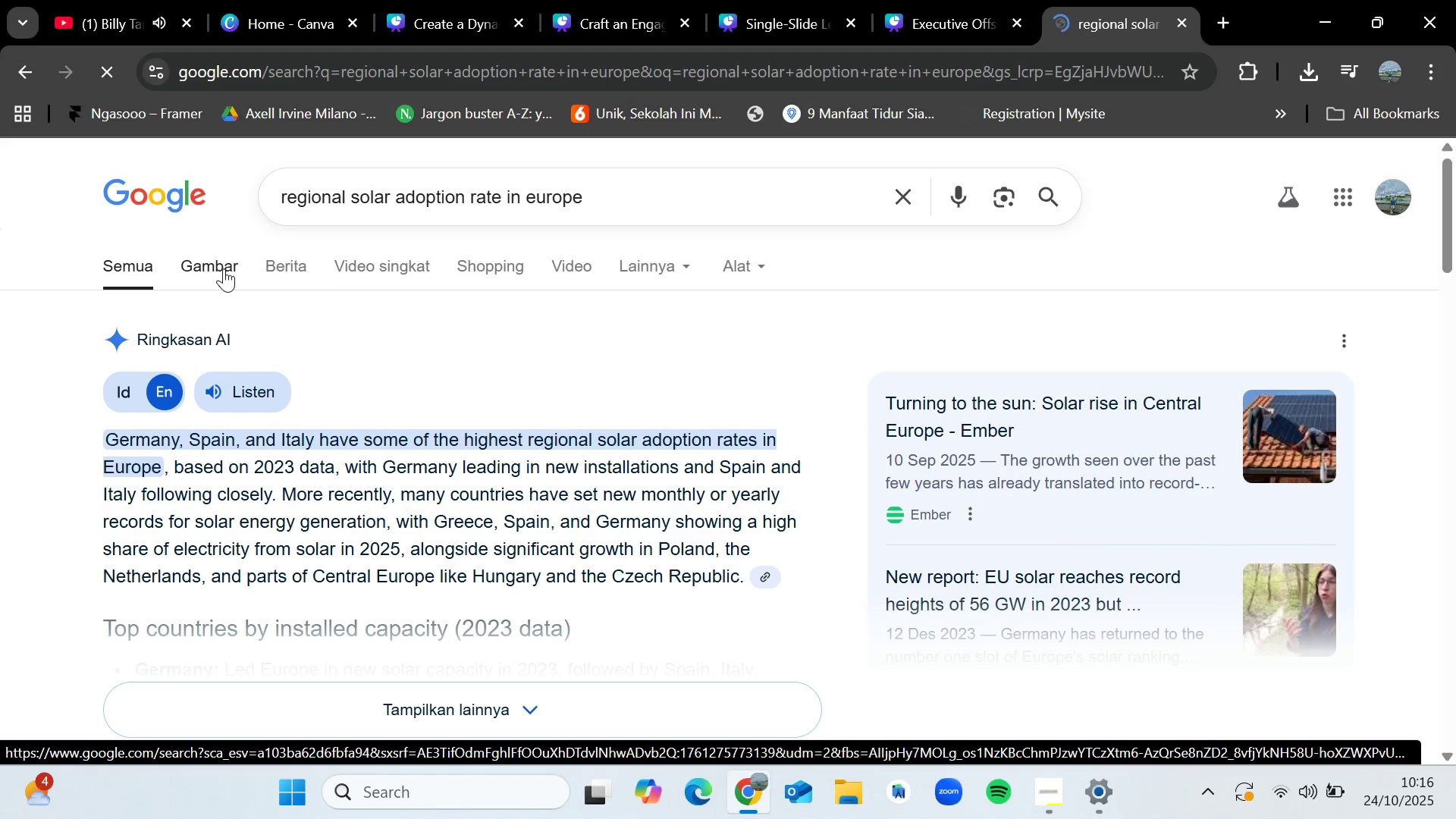 
left_click([224, 268])
 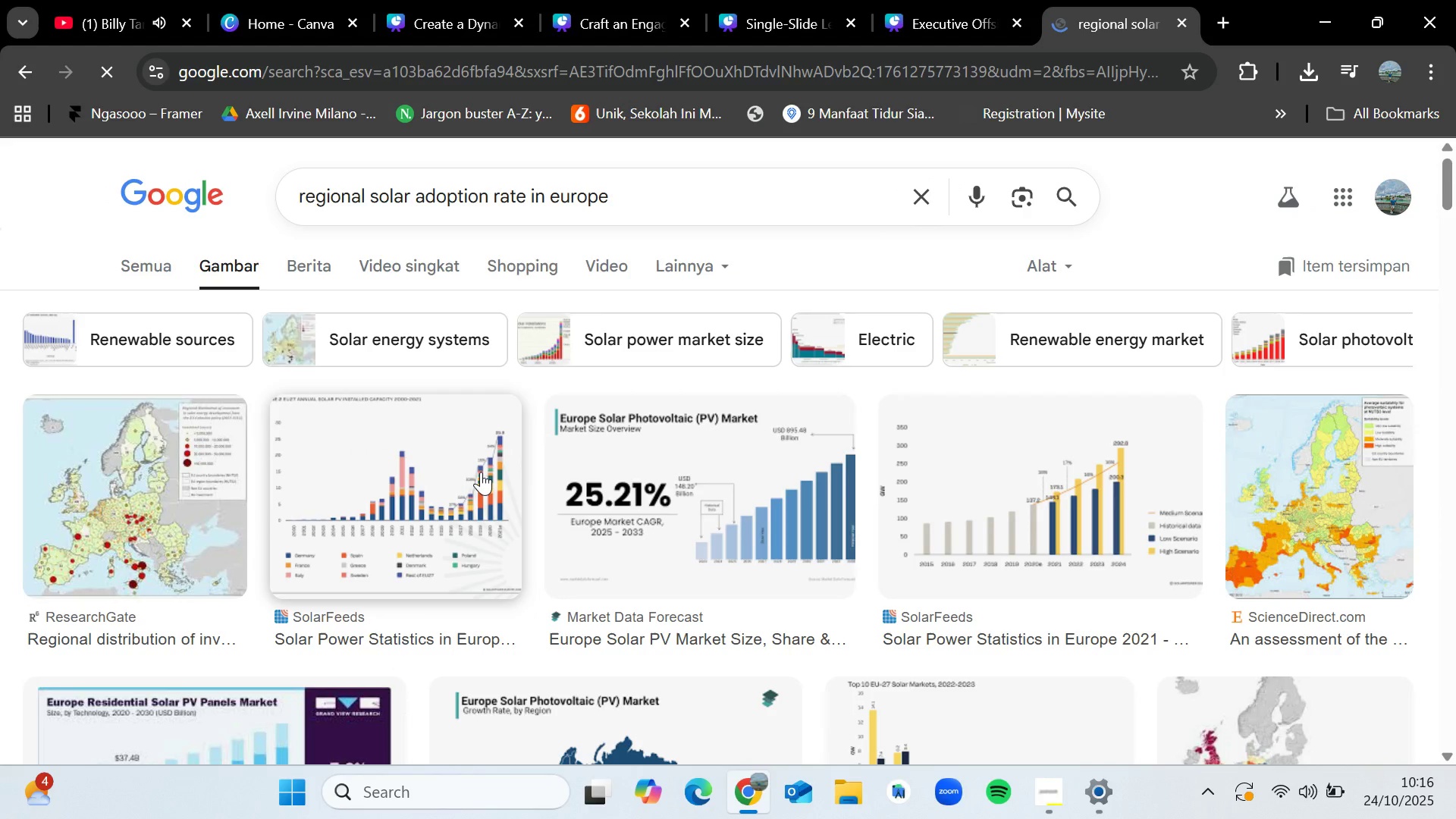 
left_click([700, 486])
 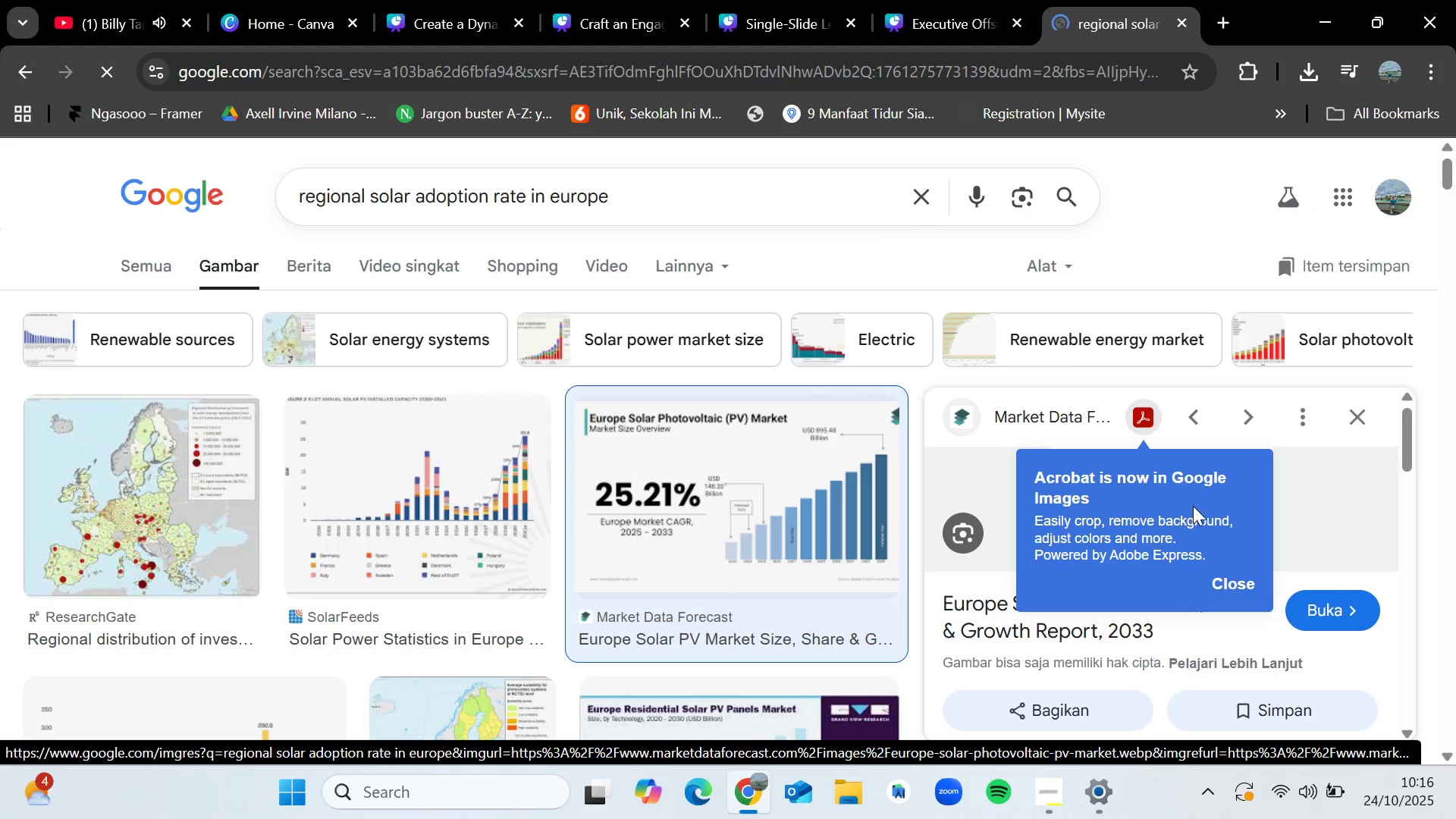 
left_click([1314, 525])
 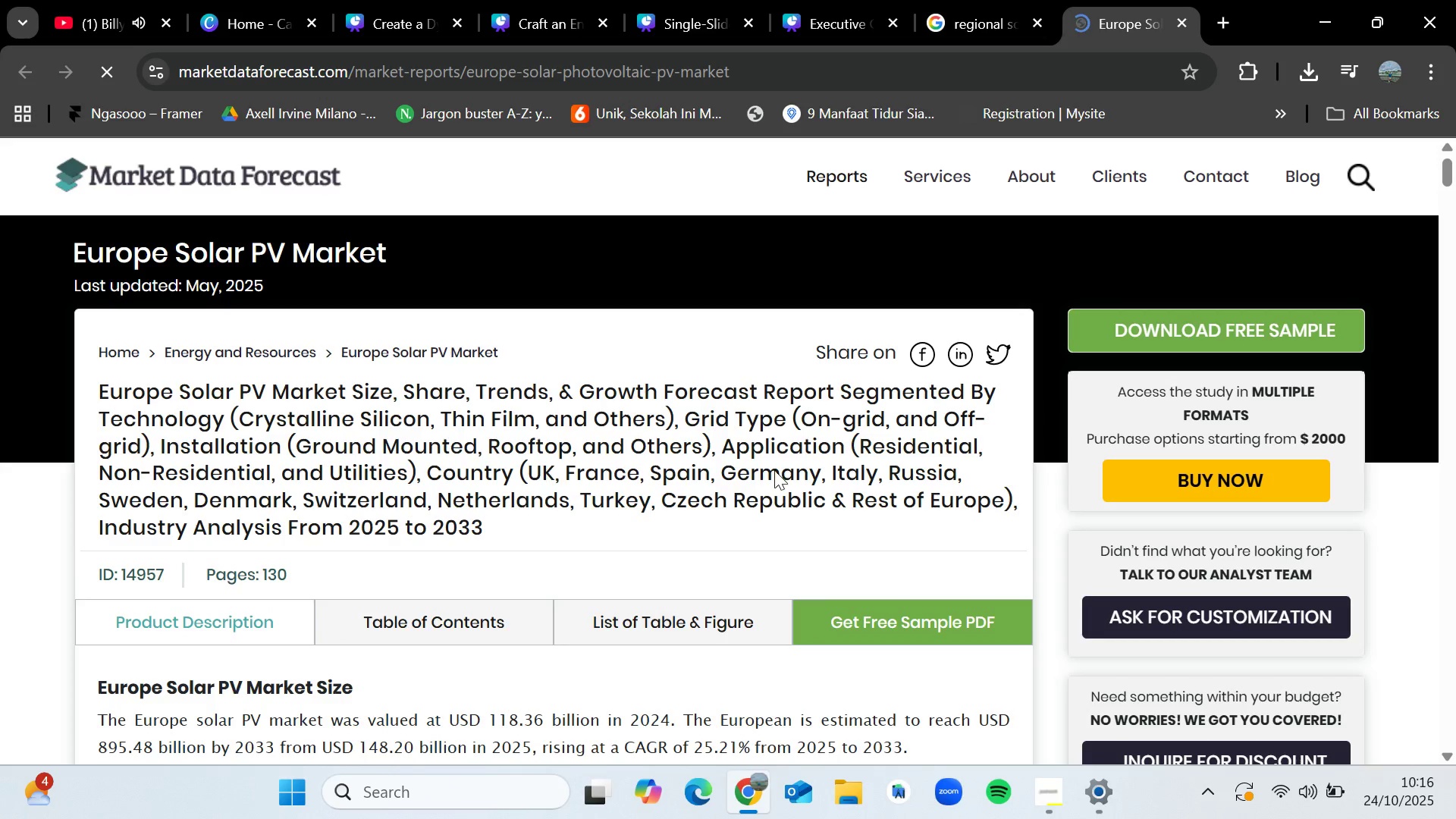 
scroll: coordinate [774, 470], scroll_direction: down, amount: 5.0
 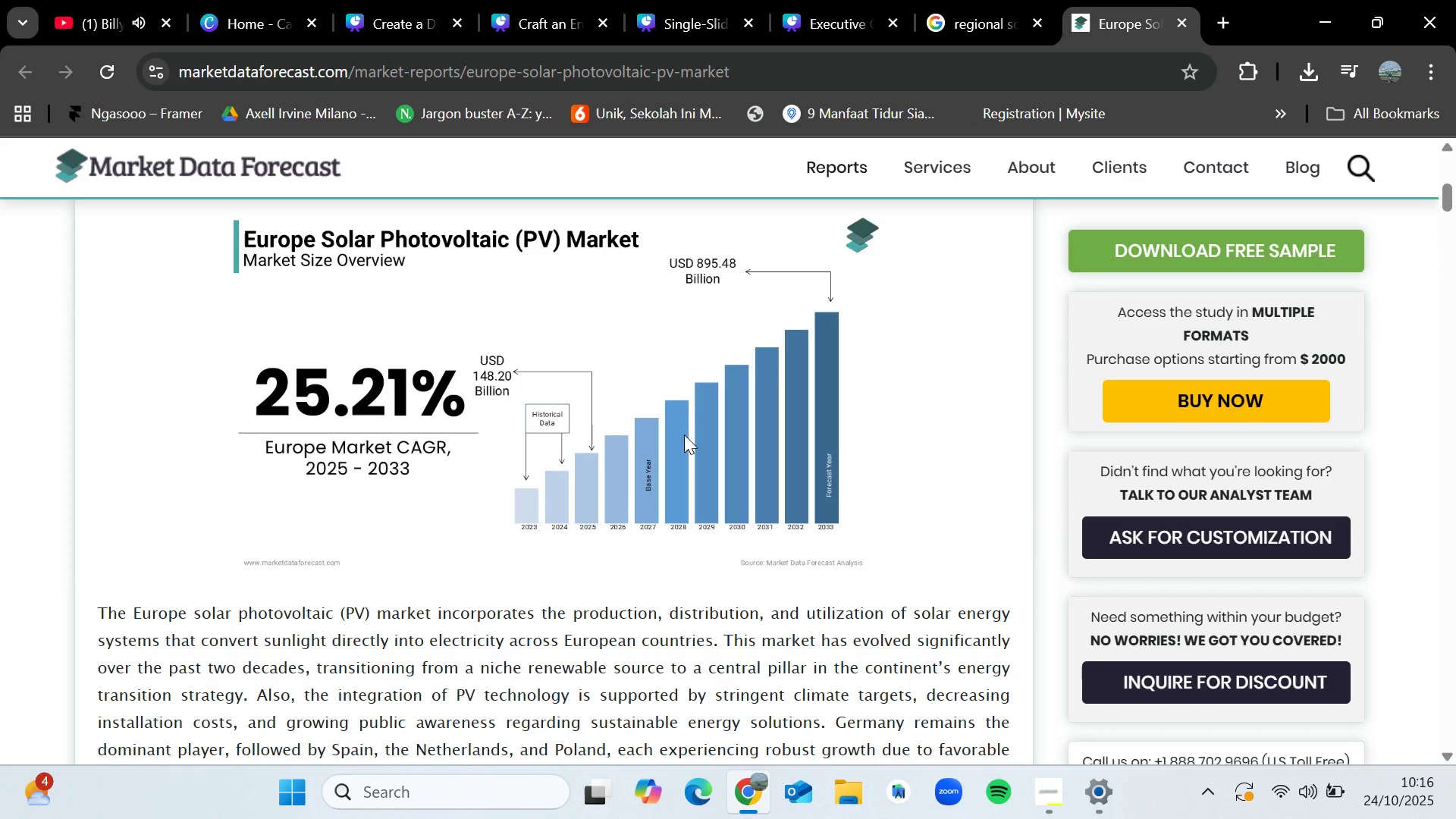 
right_click([683, 435])
 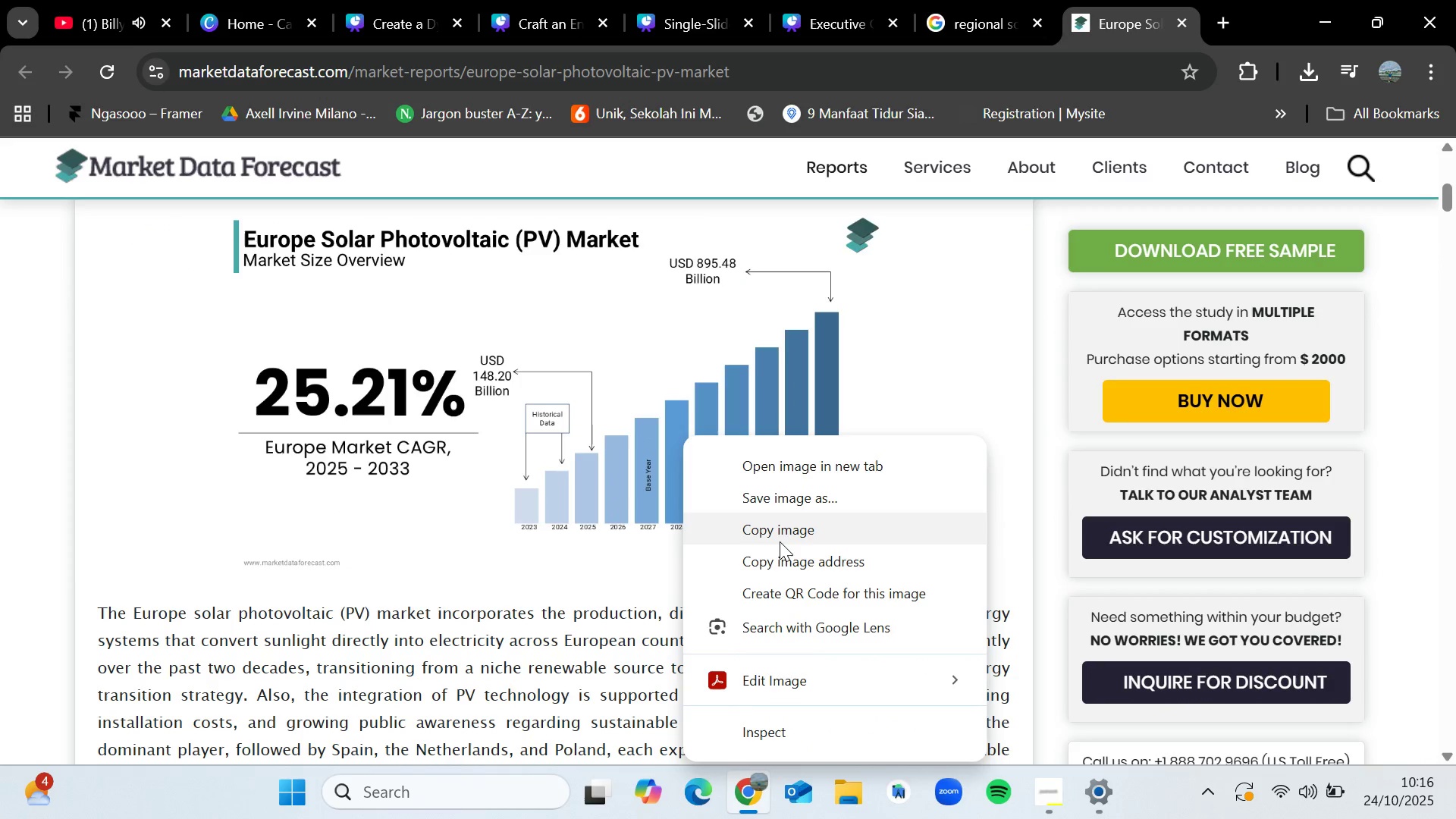 
left_click([780, 538])
 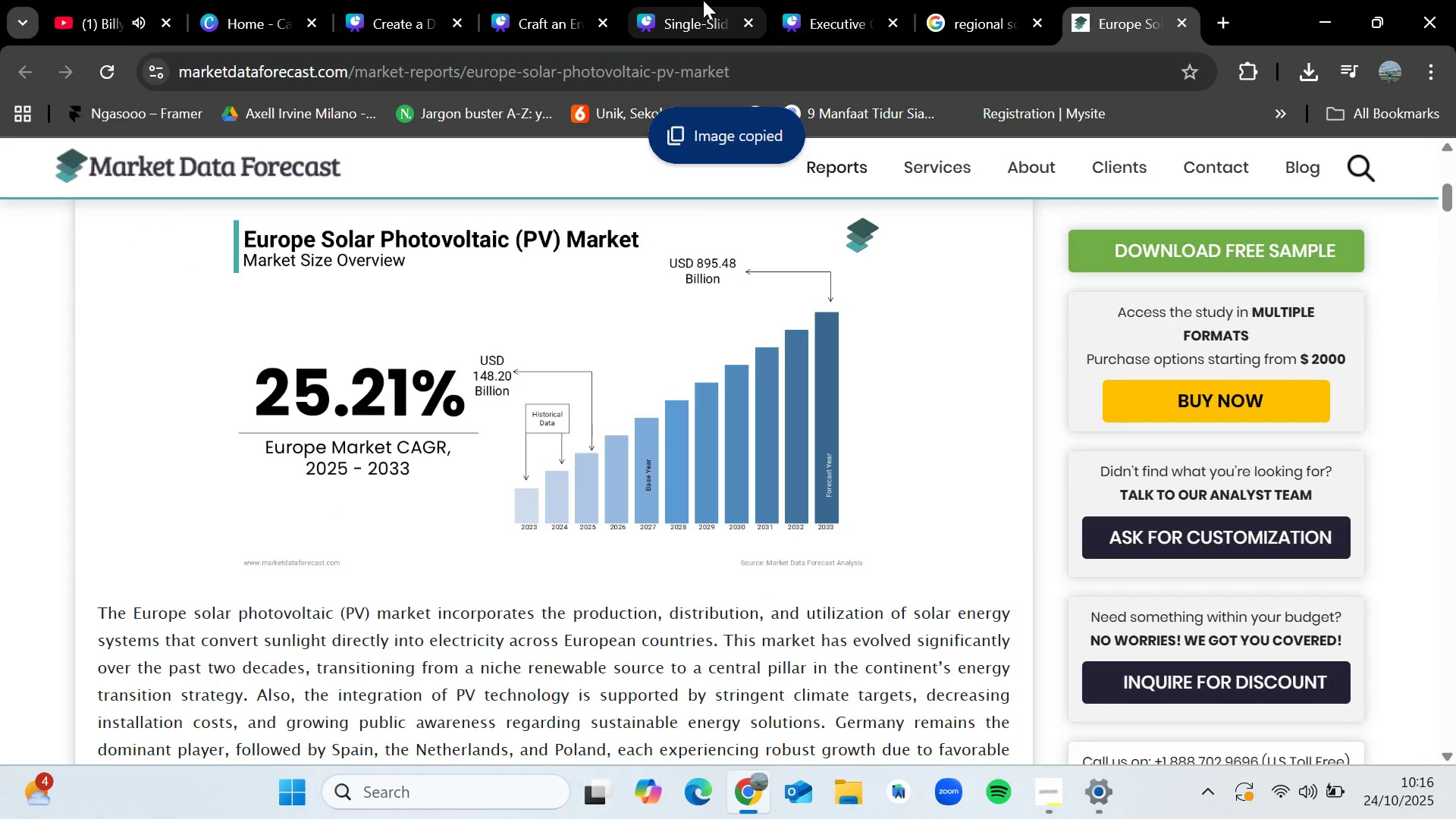 
left_click([869, 0])
 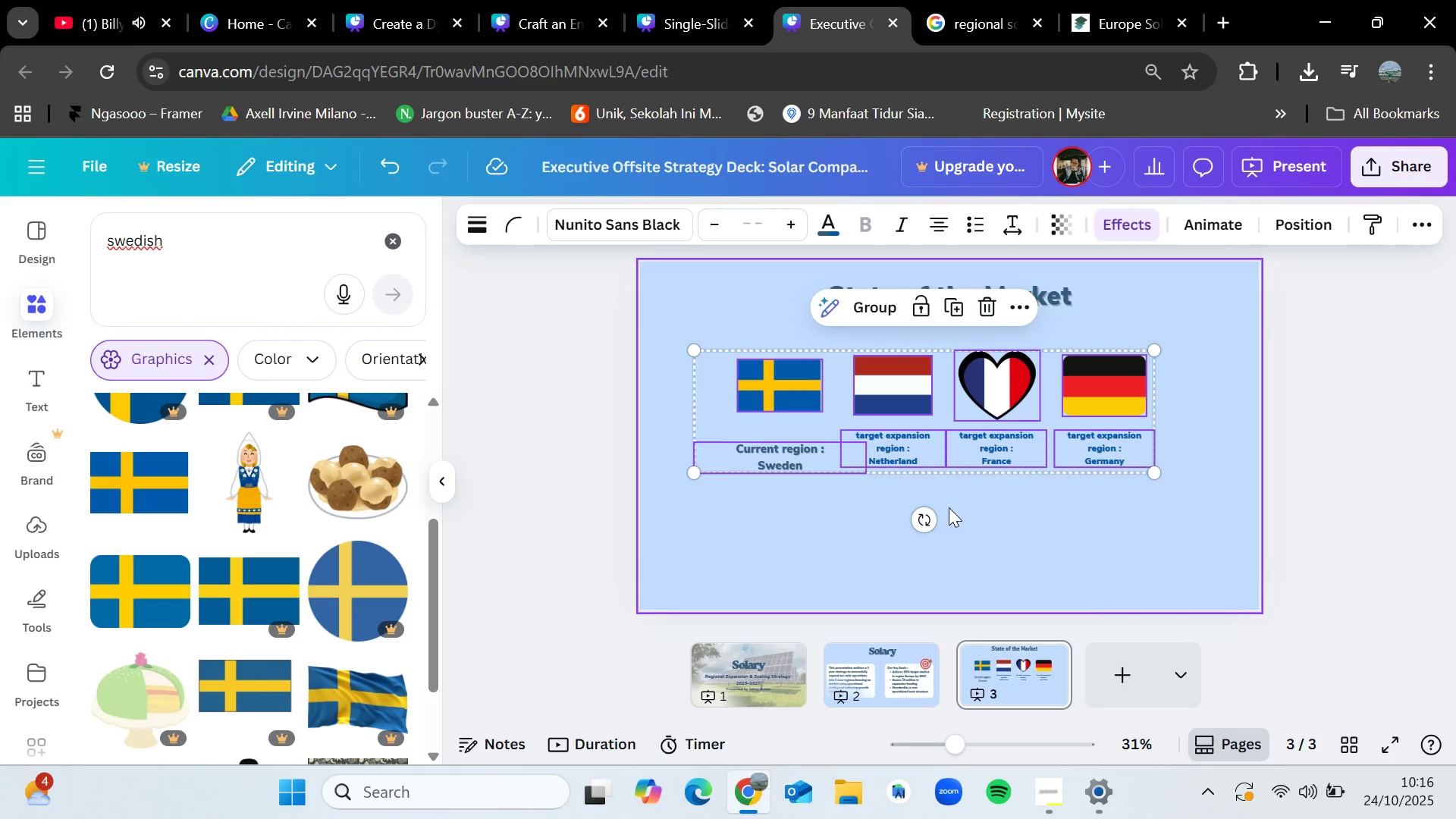 
left_click([951, 509])
 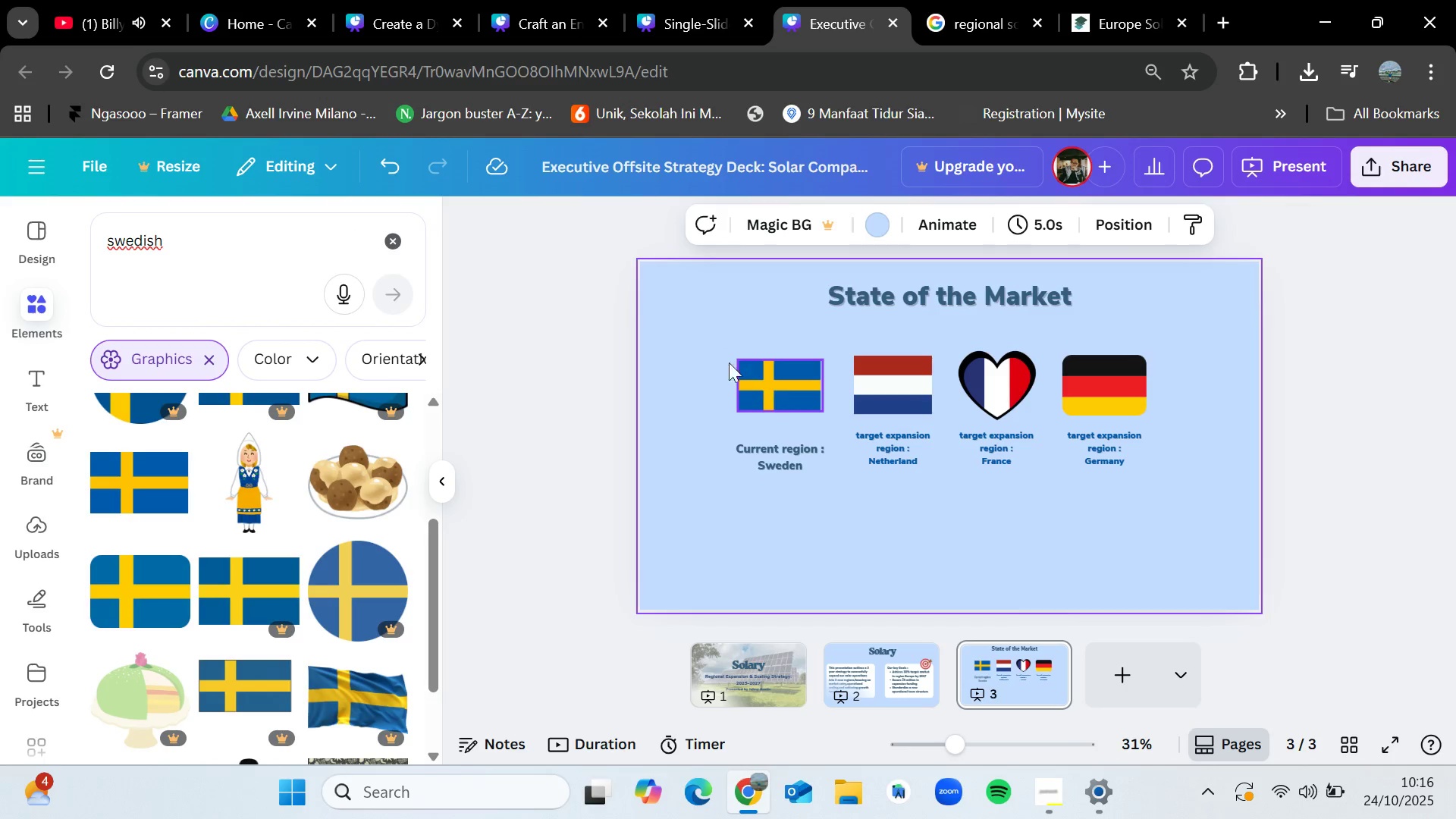 
left_click_drag(start_coordinate=[714, 356], to_coordinate=[1157, 439])
 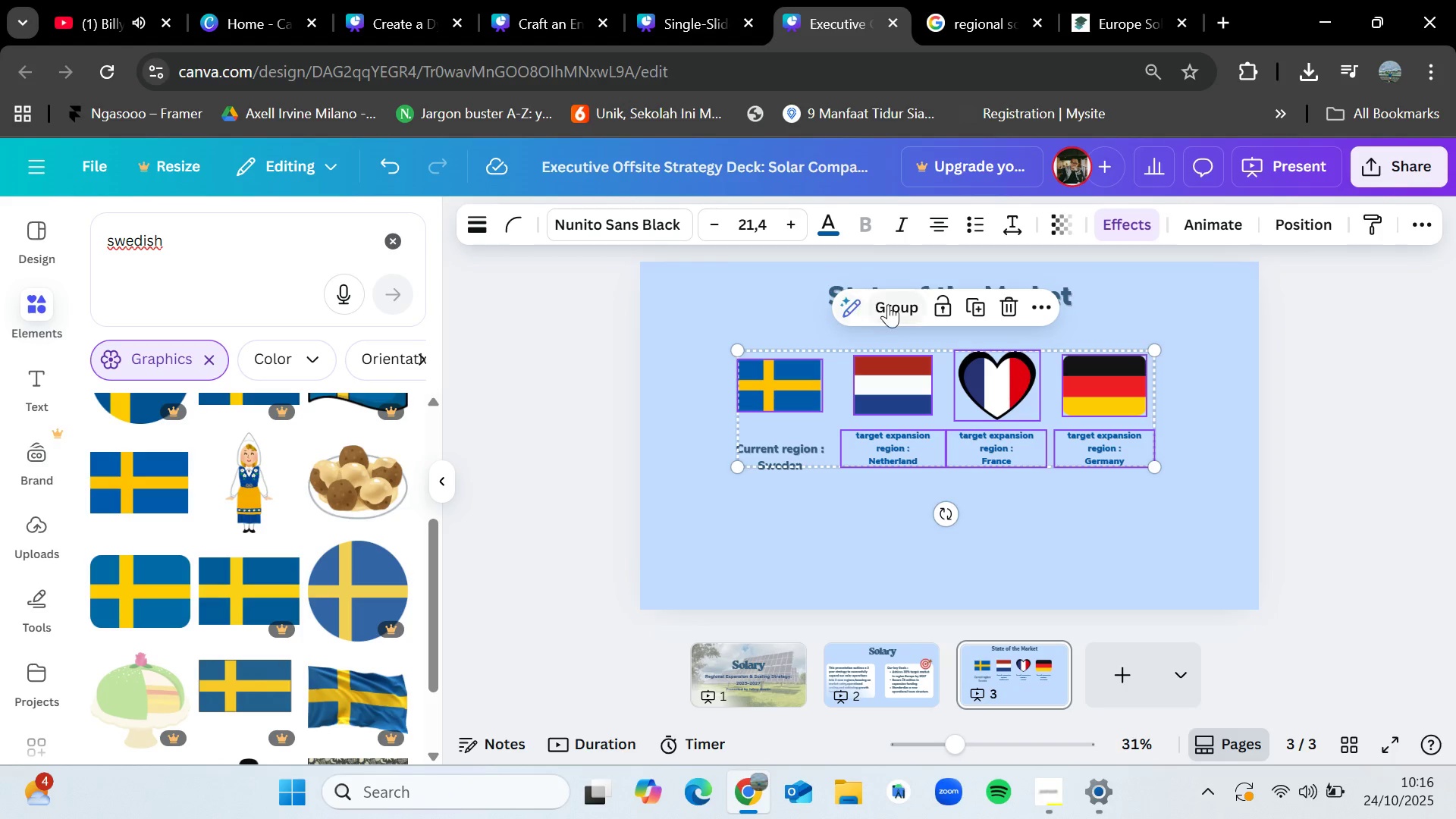 
left_click([888, 304])
 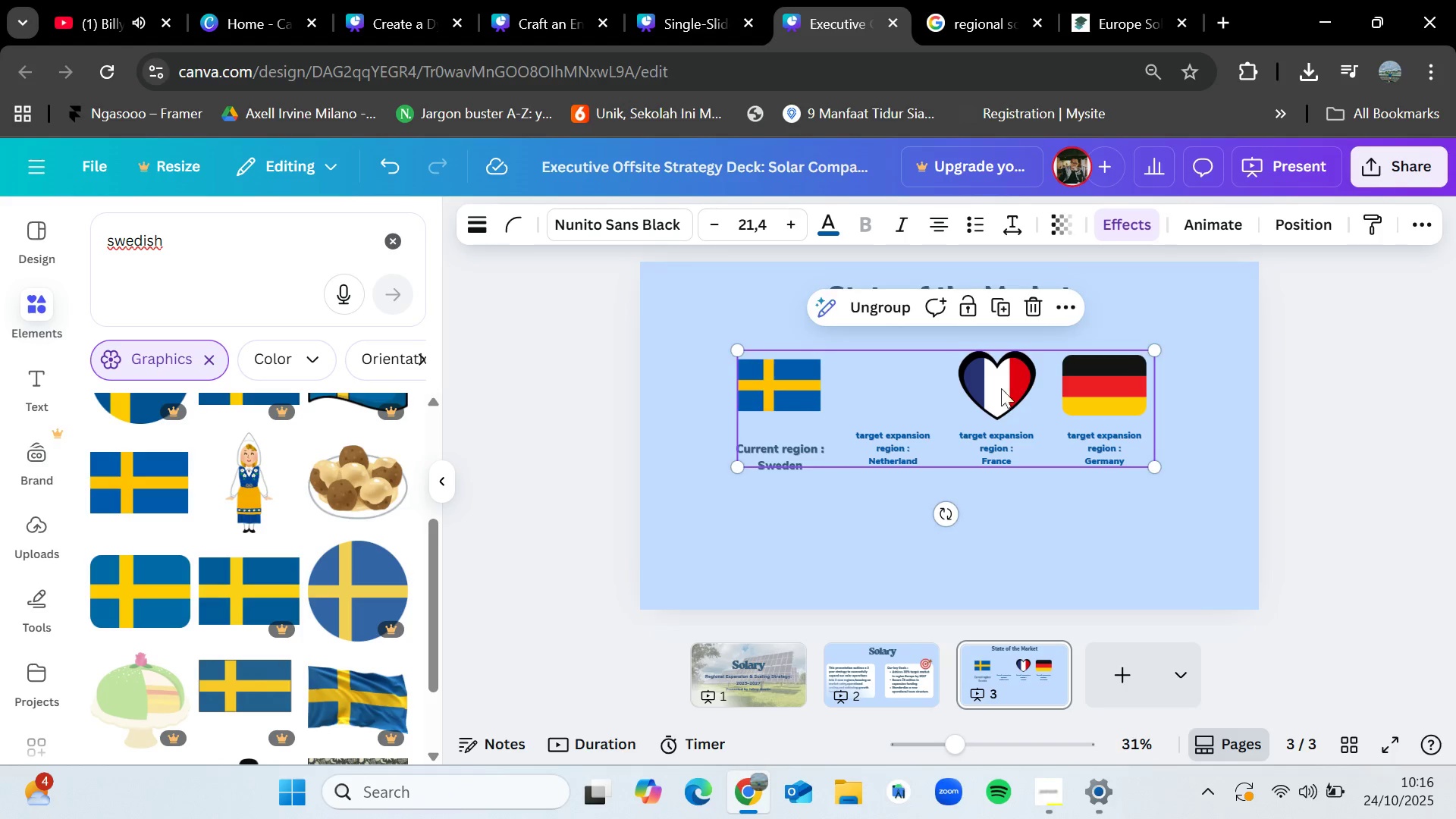 
left_click_drag(start_coordinate=[991, 391], to_coordinate=[1008, 386])
 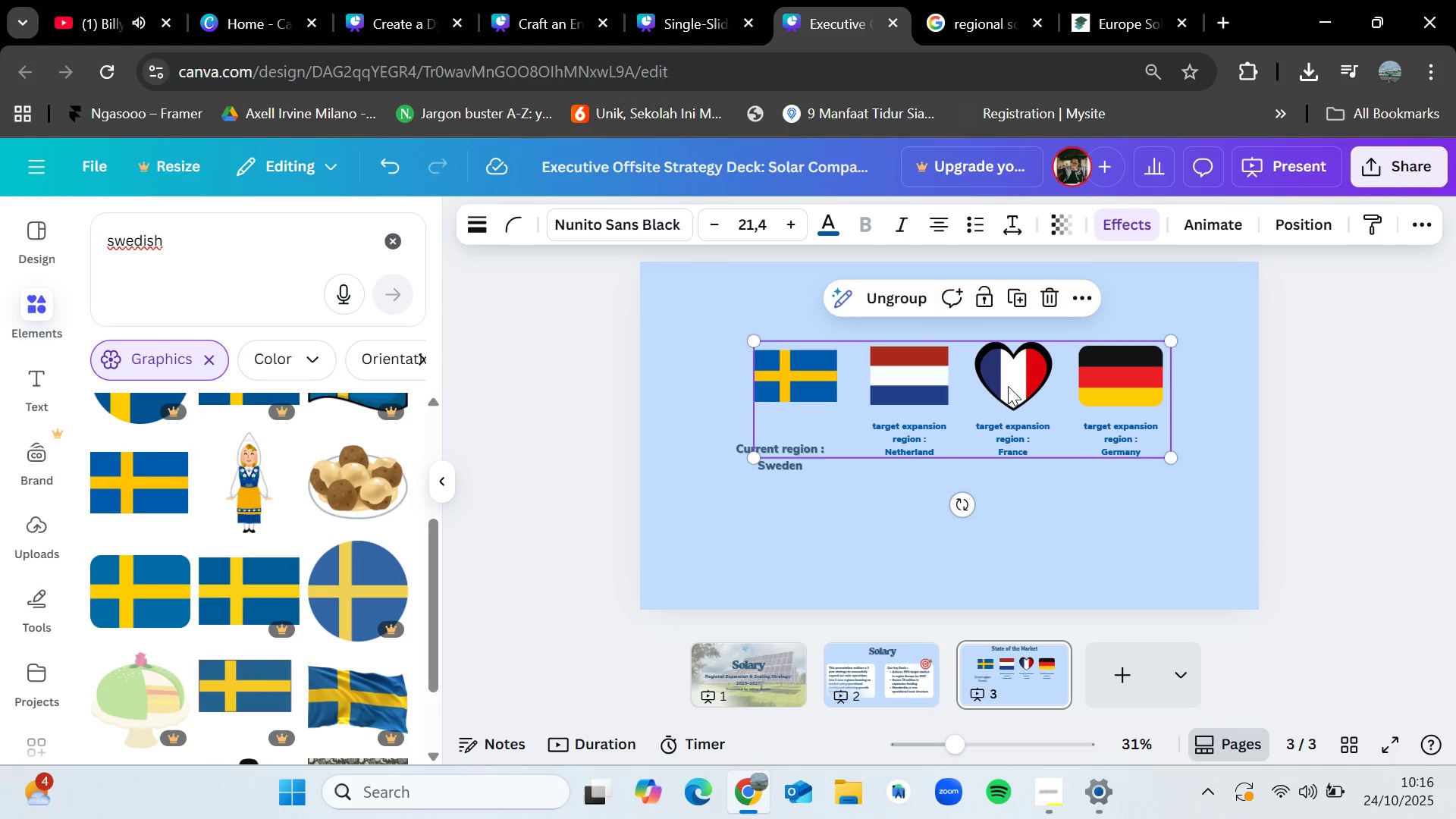 
key(Control+Z)
 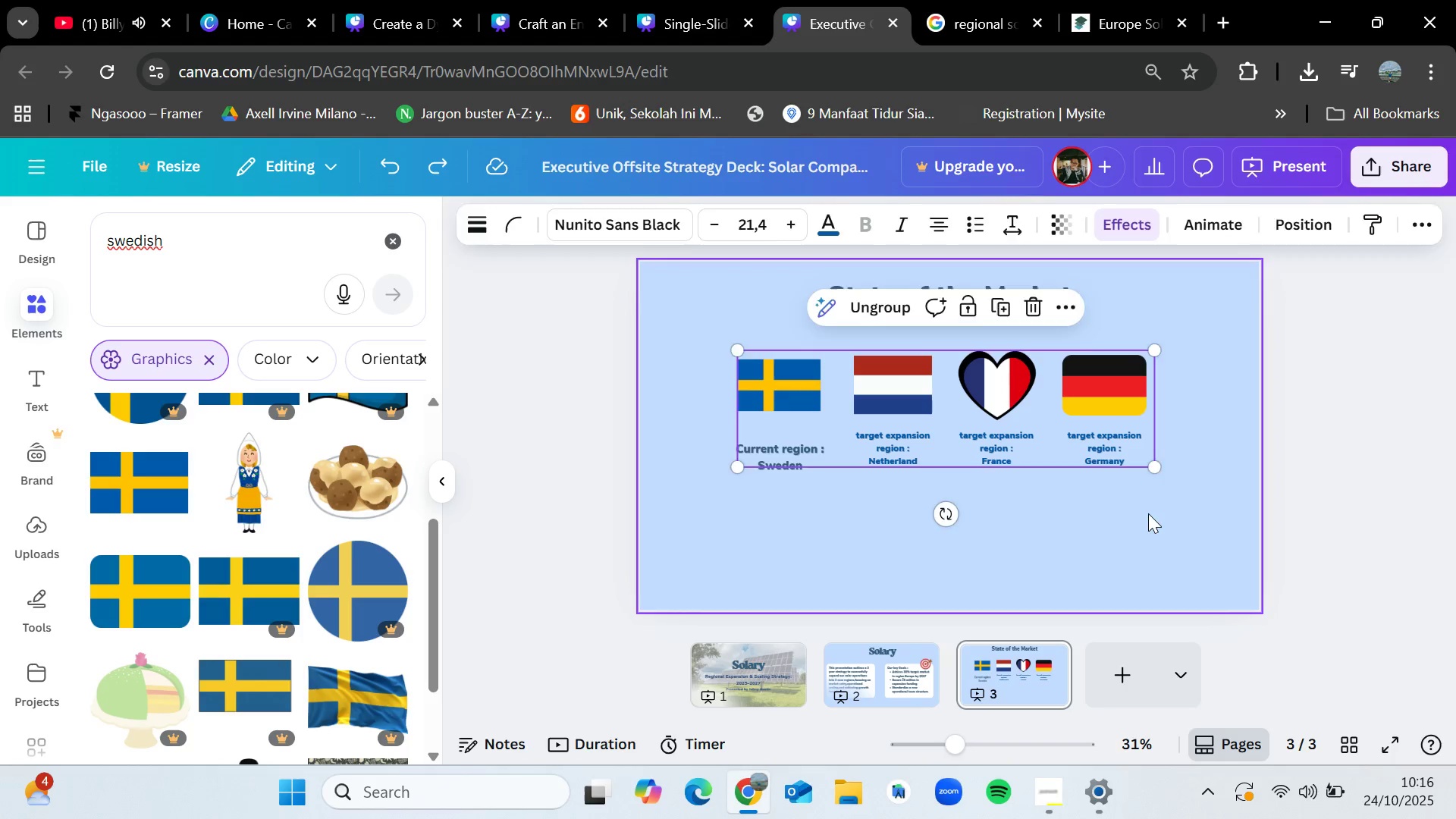 
left_click([1149, 513])
 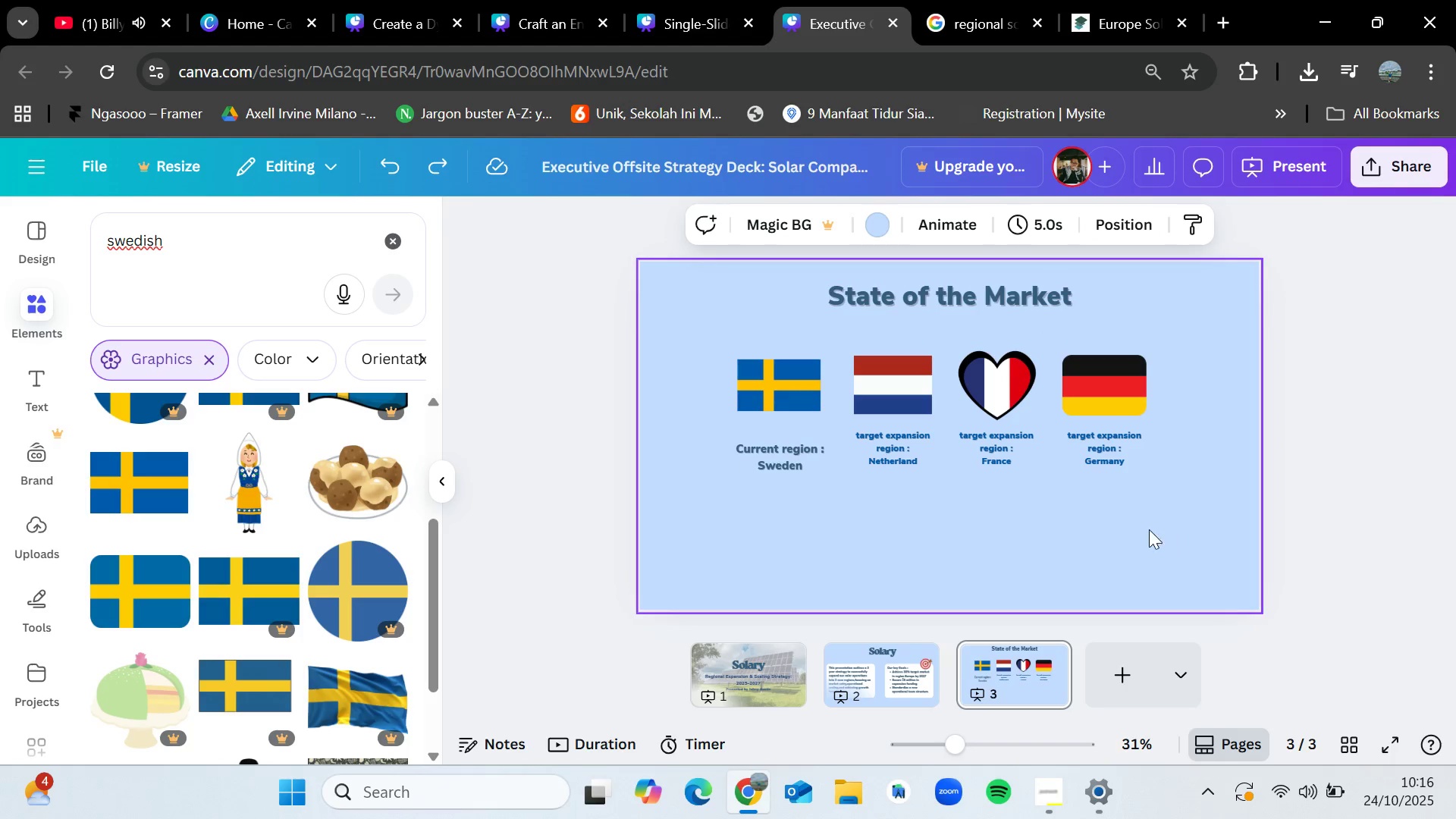 
left_click_drag(start_coordinate=[1163, 531], to_coordinate=[748, 376])
 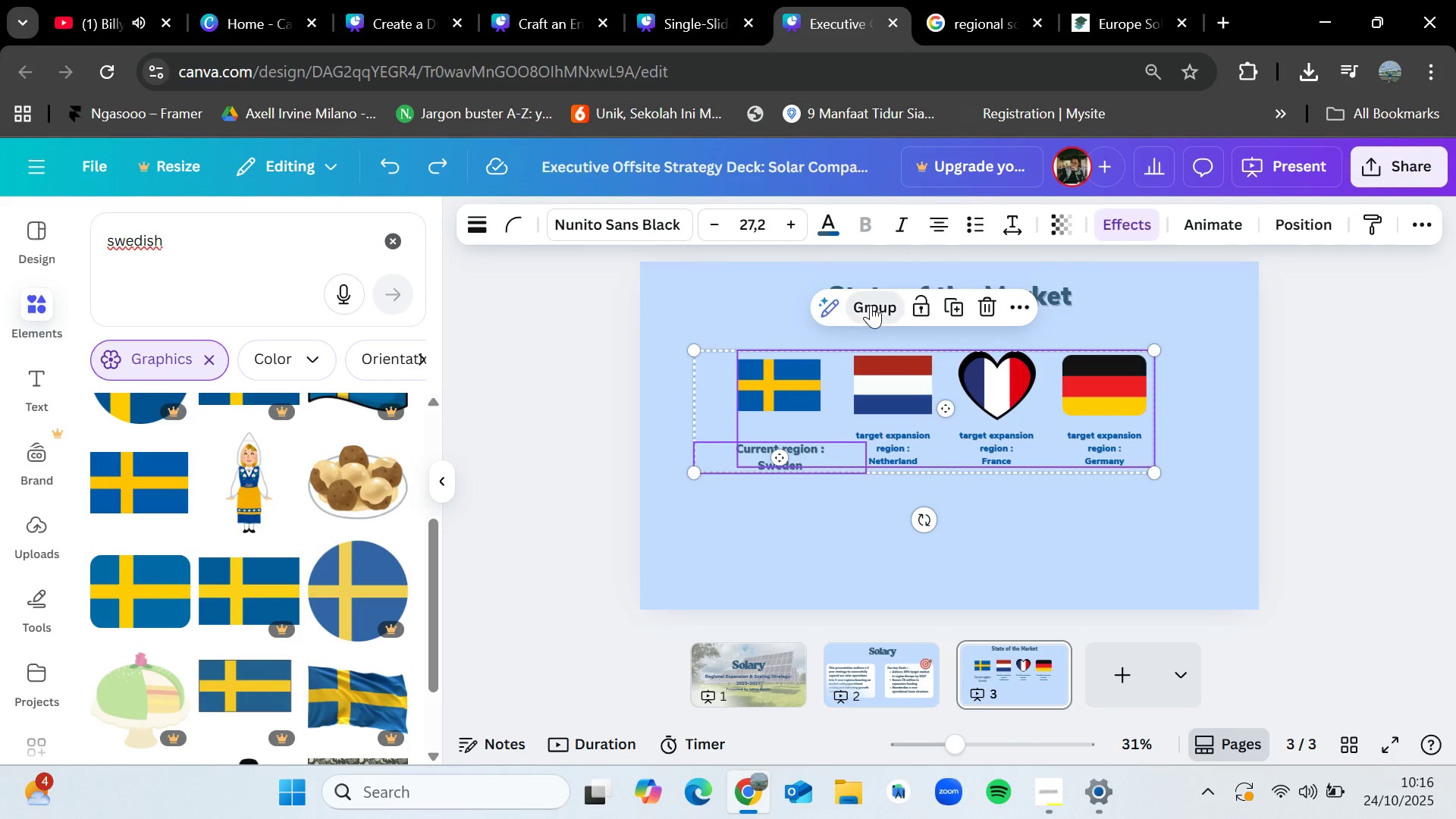 
left_click([871, 305])
 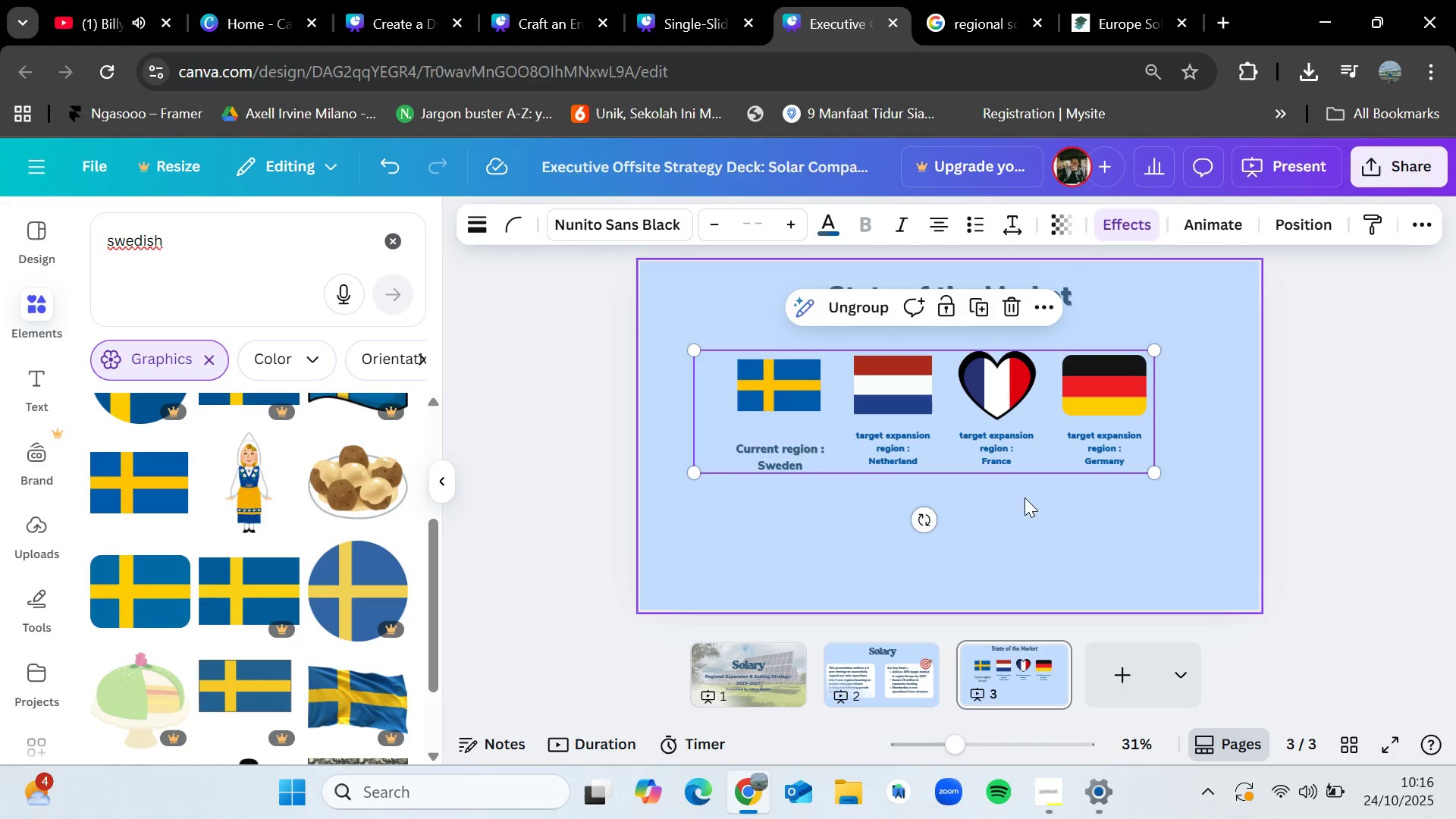 
left_click([1025, 504])
 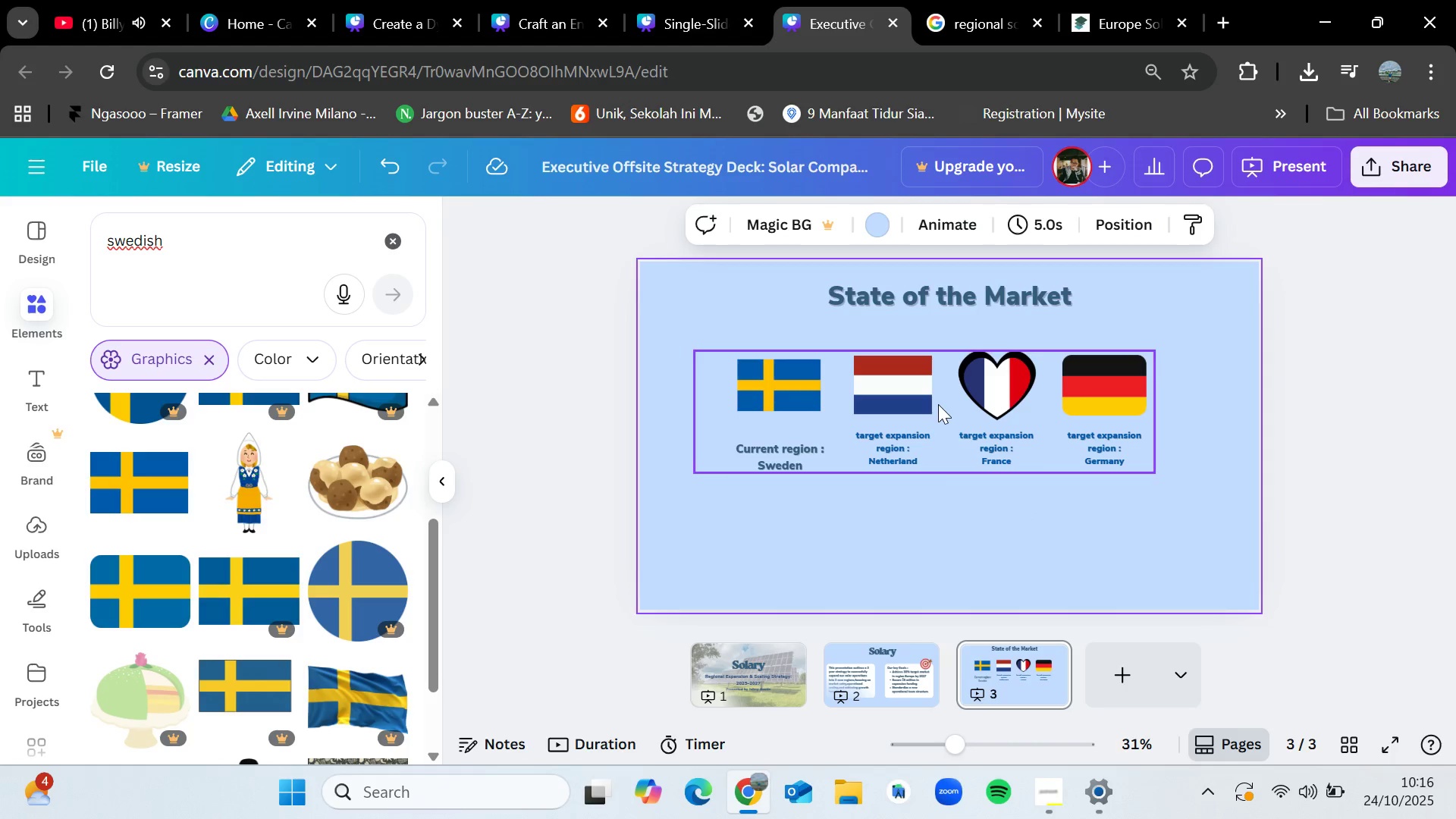 
left_click_drag(start_coordinate=[938, 404], to_coordinate=[960, 393])
 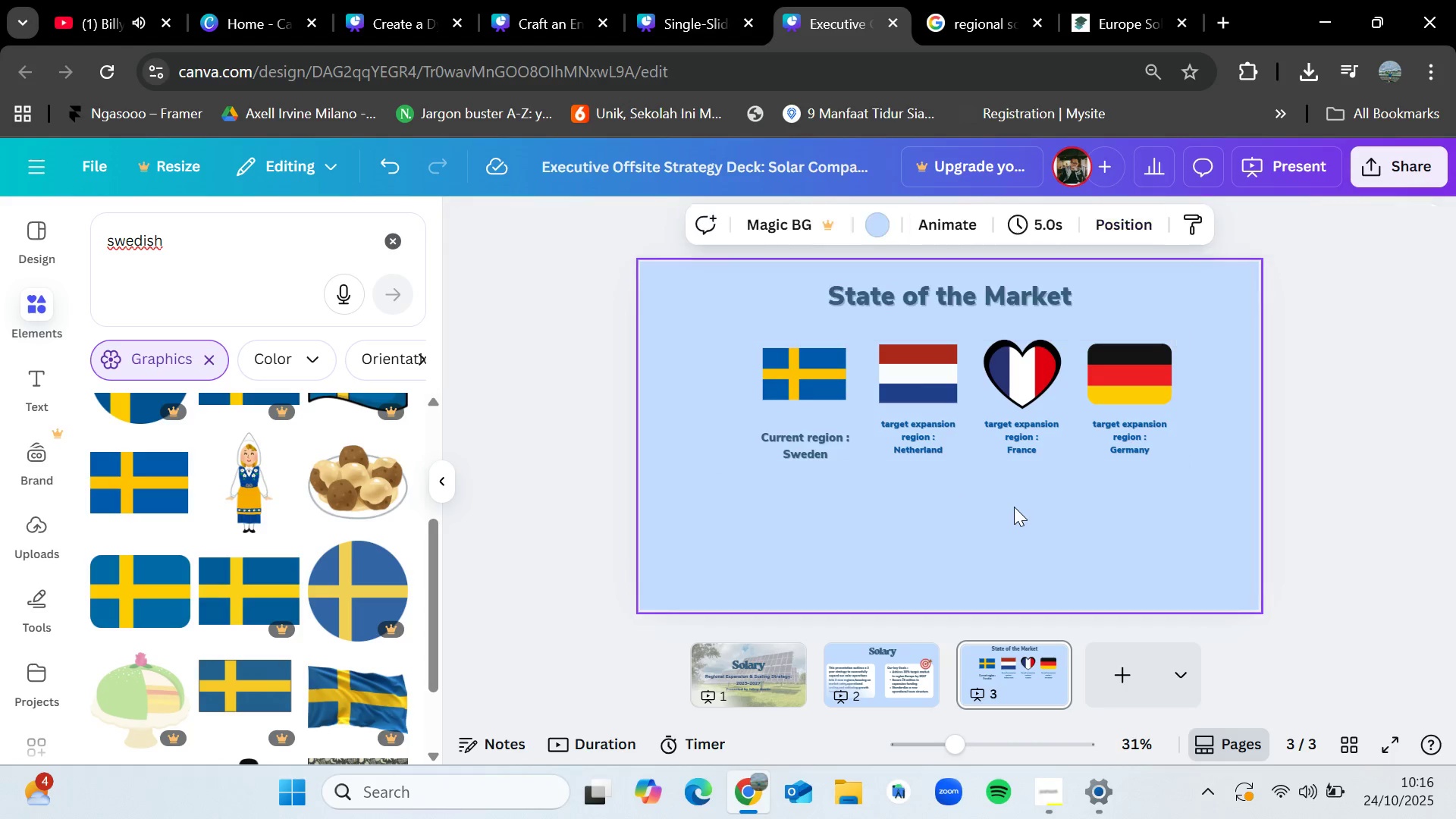 
left_click([1014, 507])
 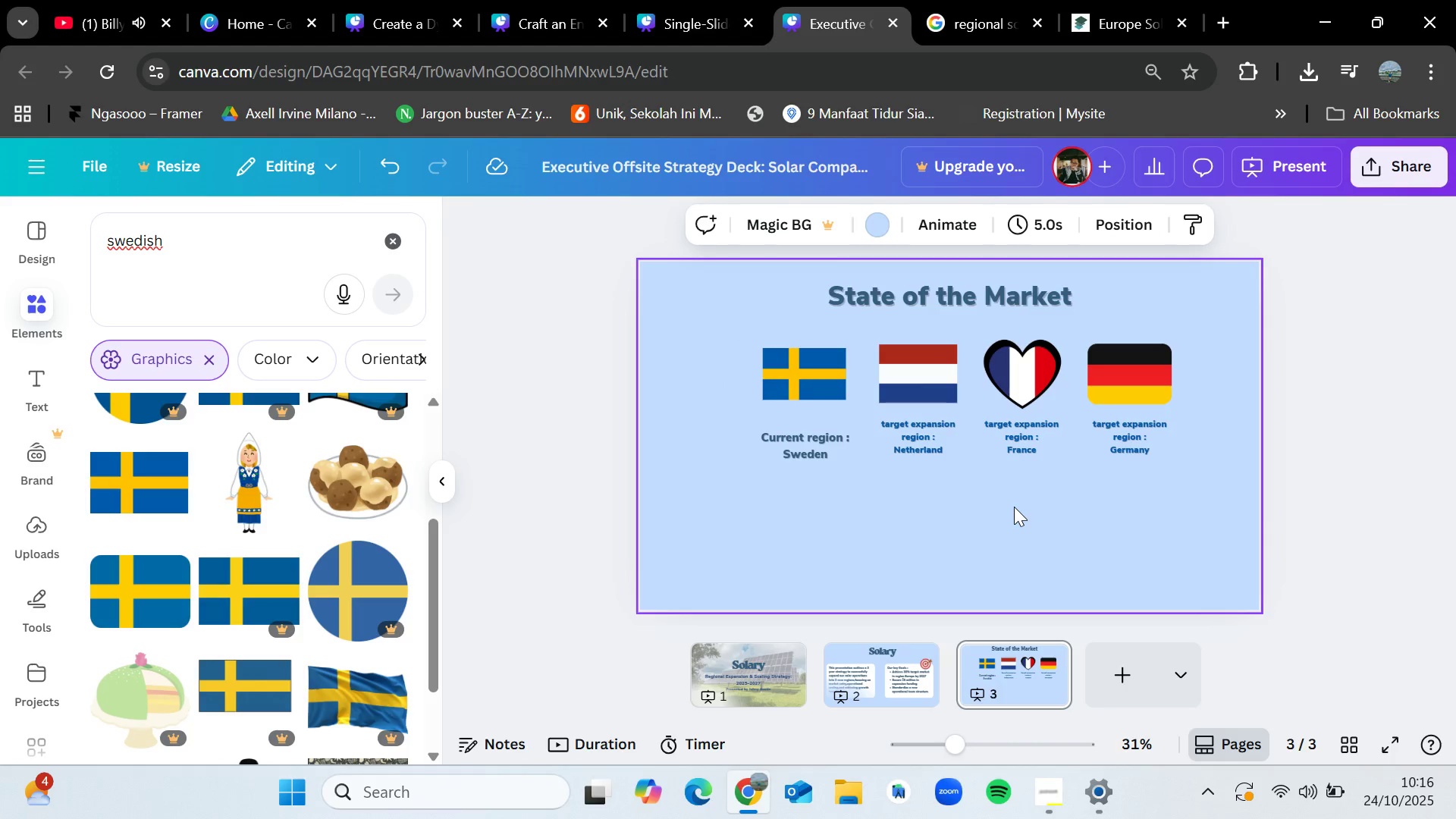 
key(Control+V)
 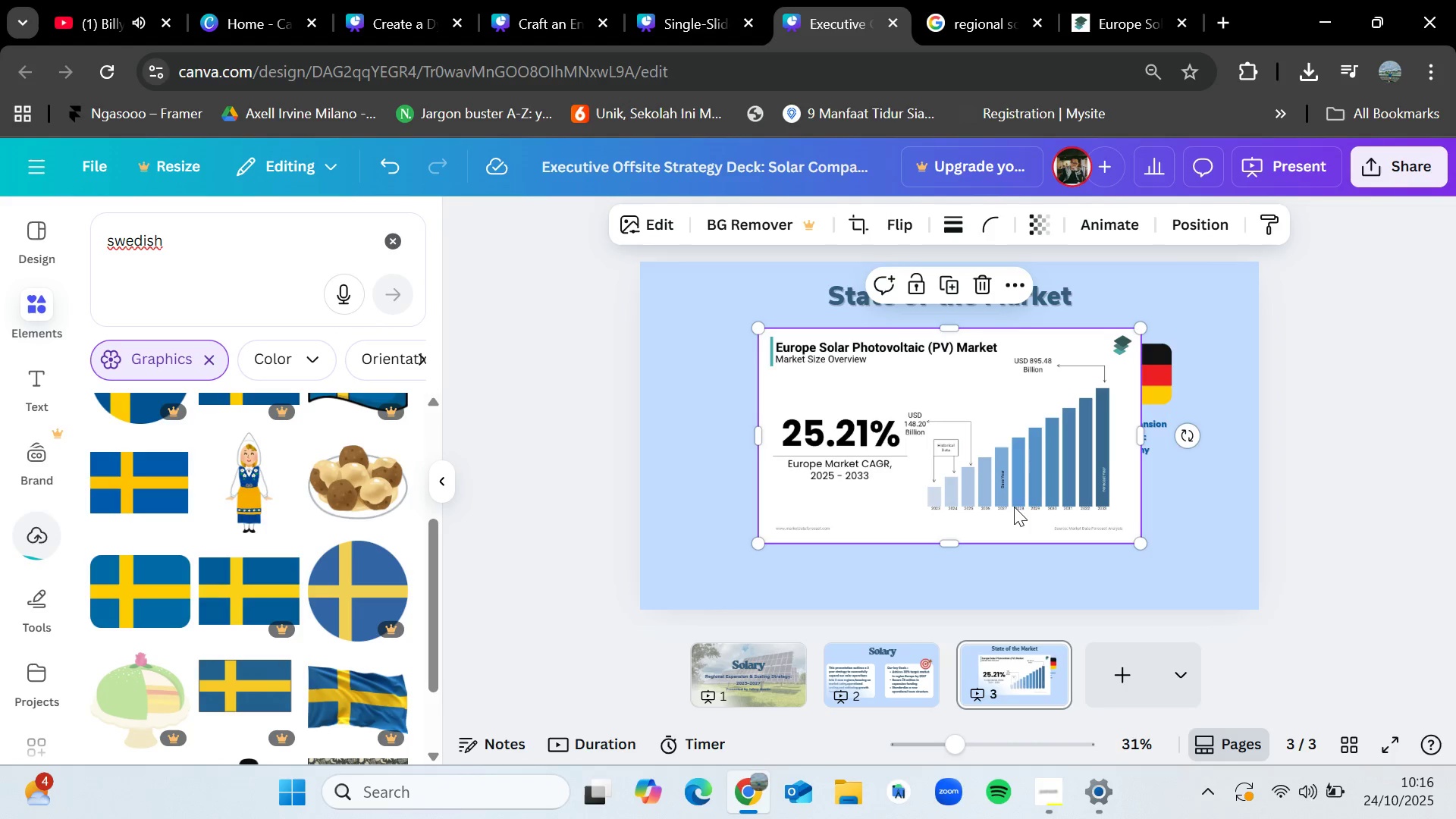 
left_click_drag(start_coordinate=[993, 453], to_coordinate=[1020, 530])
 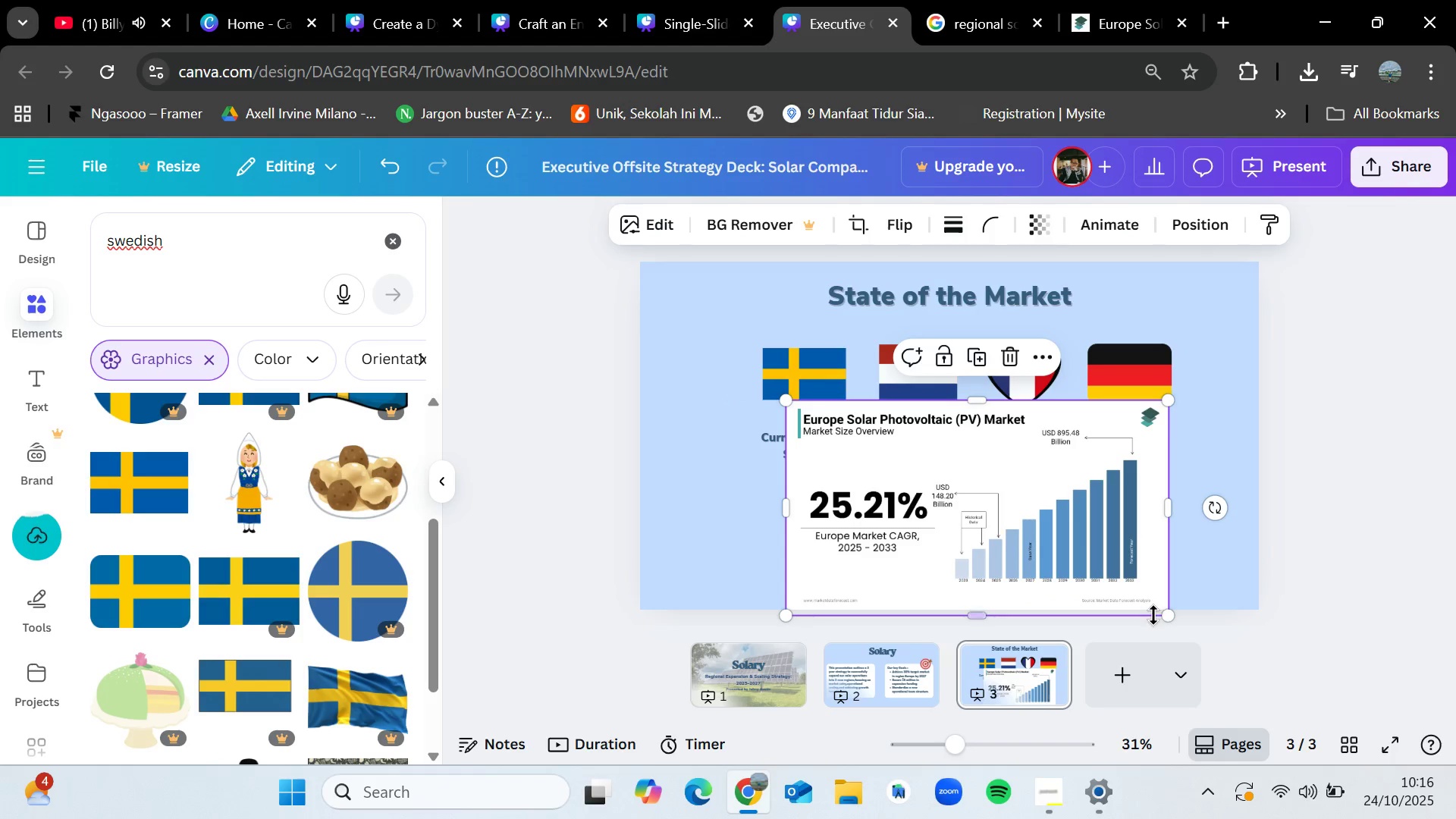 
left_click_drag(start_coordinate=[1168, 618], to_coordinate=[1090, 561])
 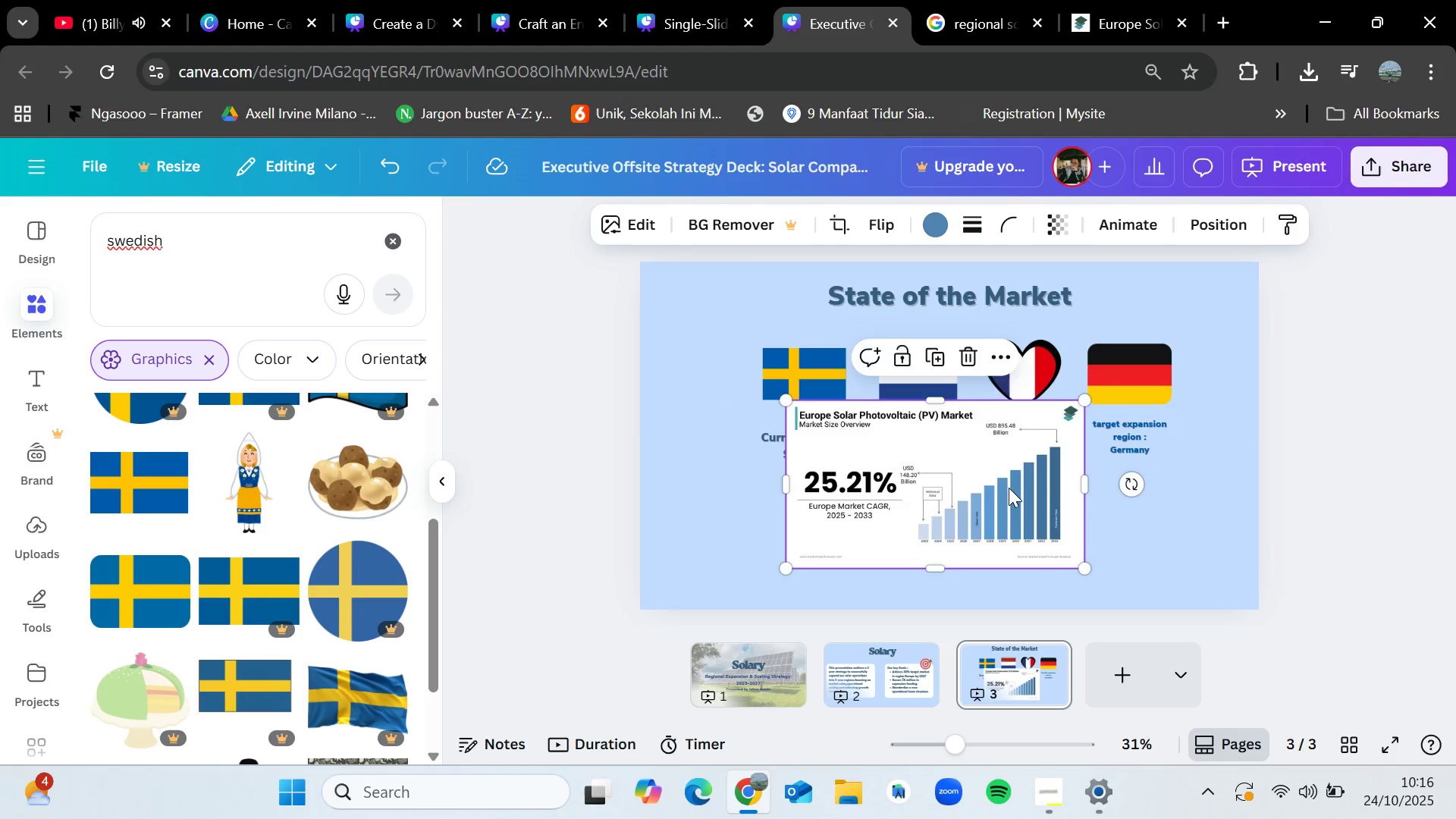 
left_click_drag(start_coordinate=[1009, 487], to_coordinate=[1034, 534])
 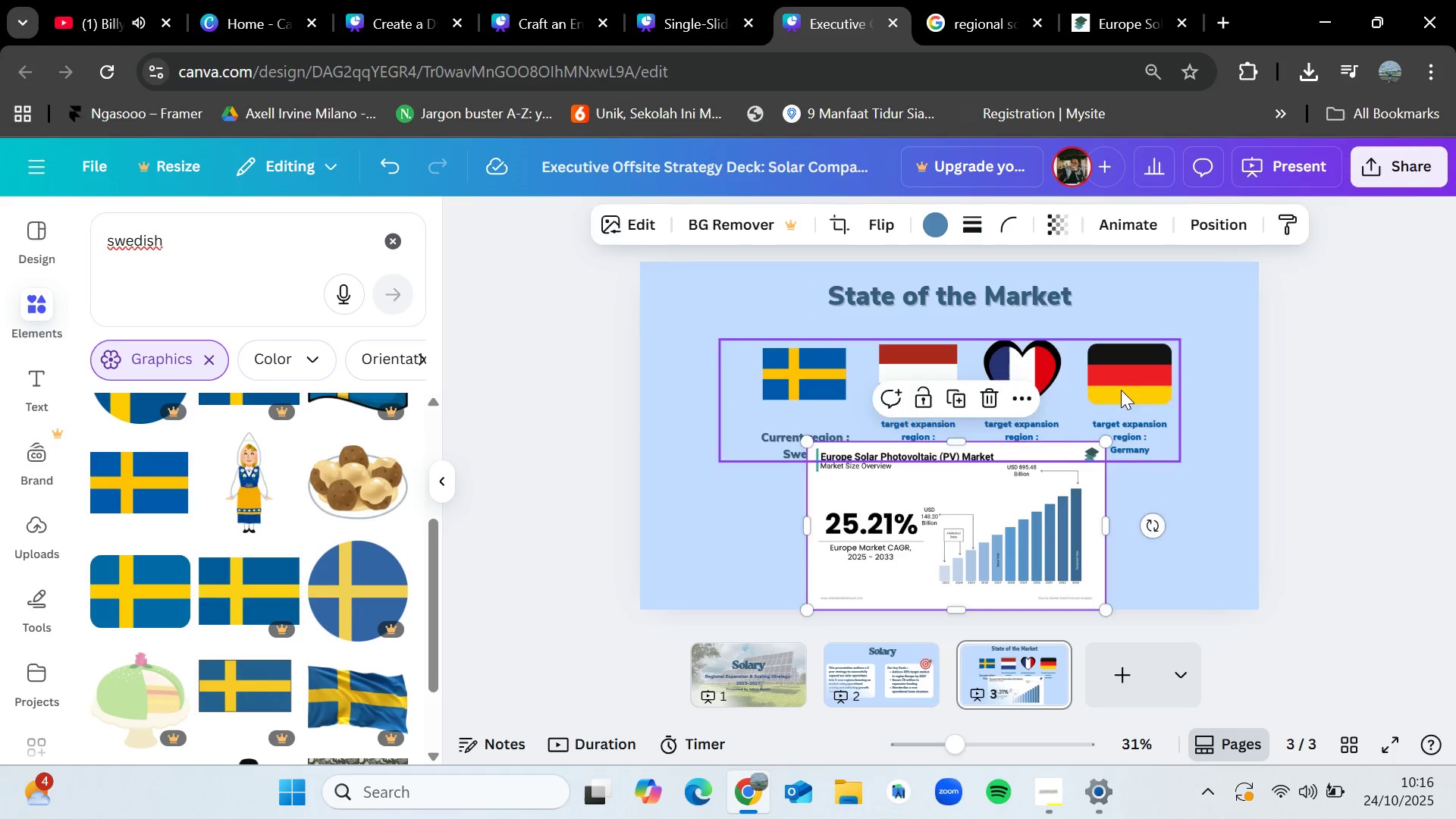 
left_click_drag(start_coordinate=[1121, 390], to_coordinate=[1100, 375])
 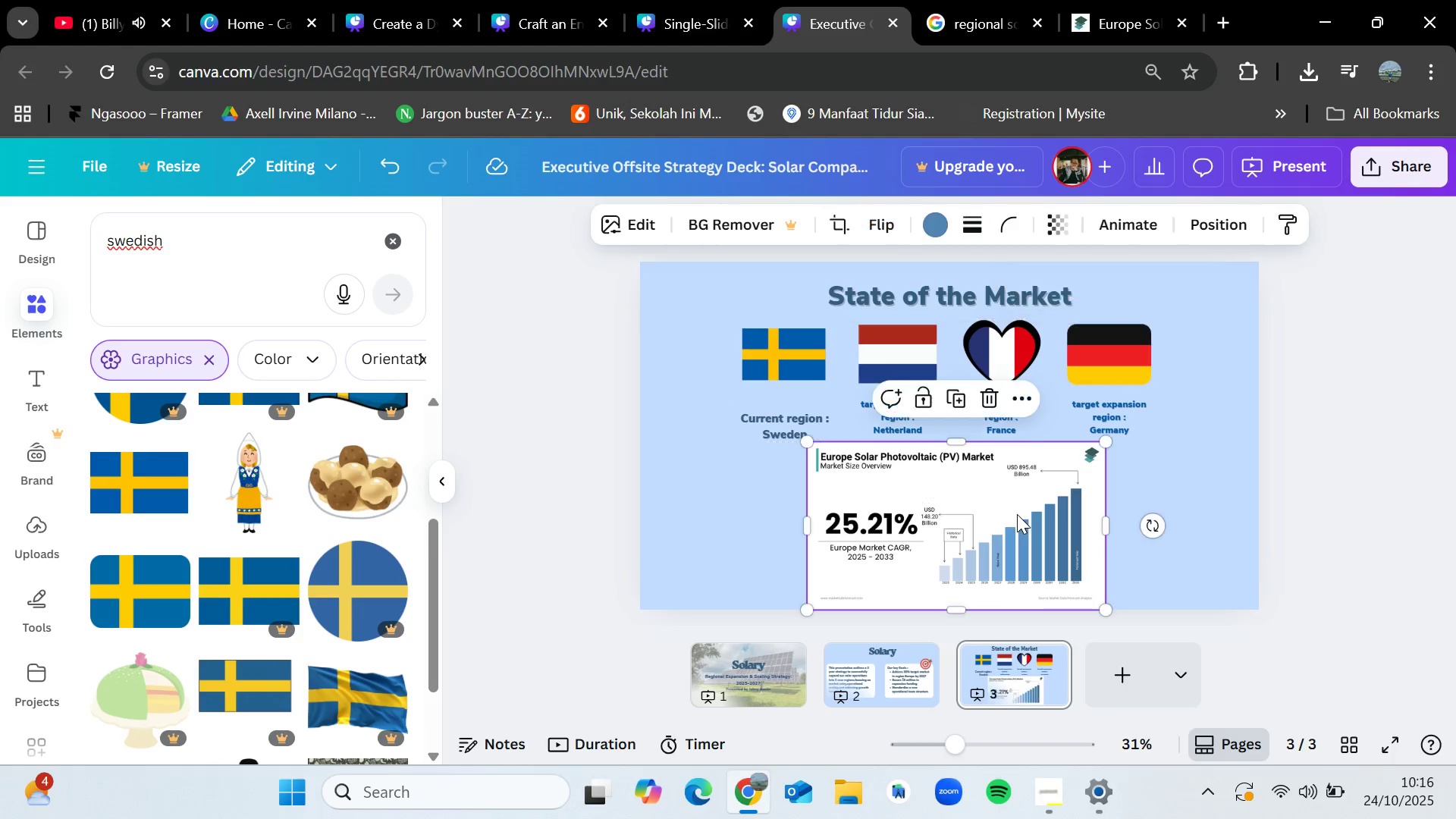 
left_click([1018, 513])
 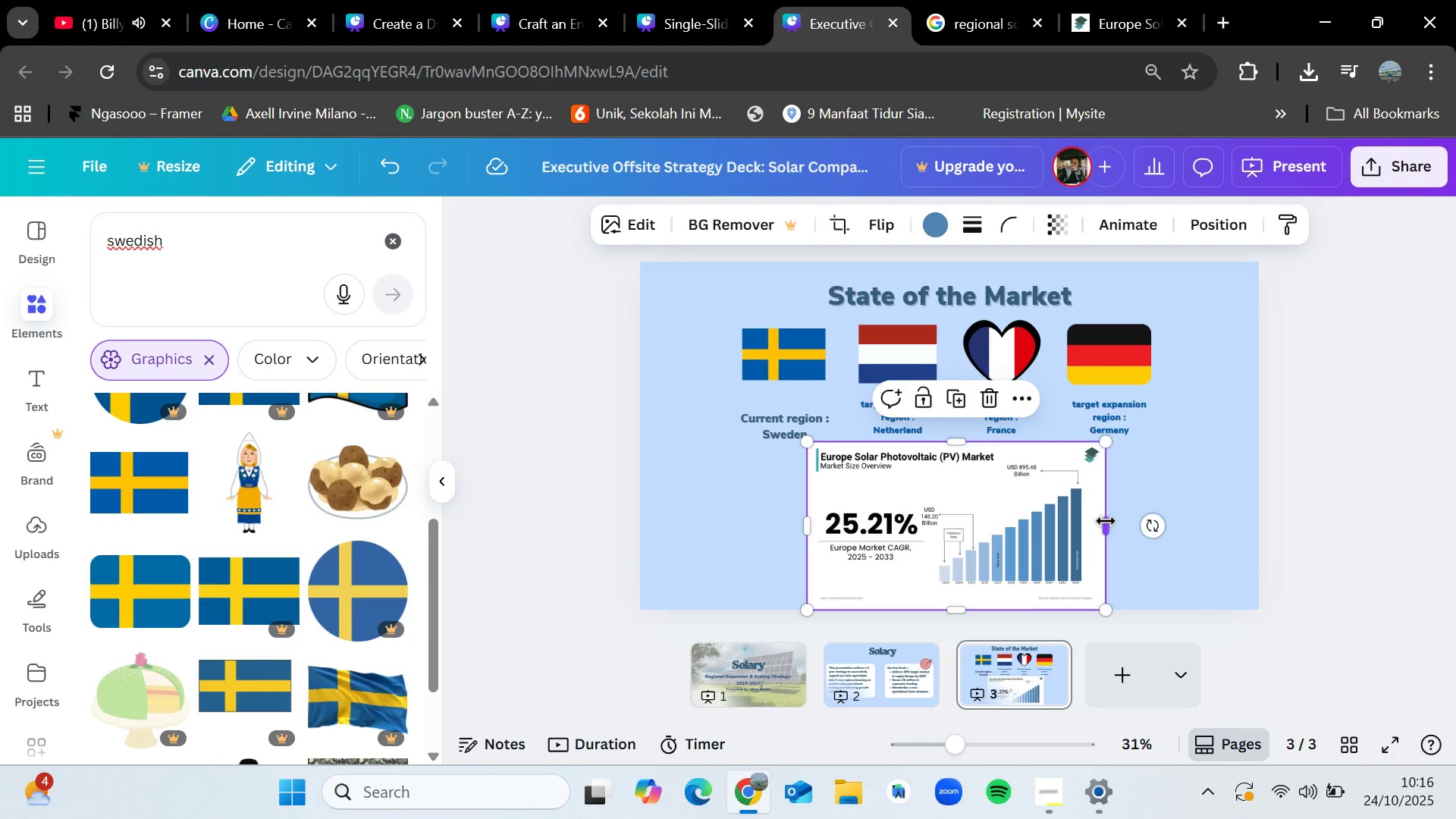 
left_click_drag(start_coordinate=[1106, 521], to_coordinate=[1112, 516])
 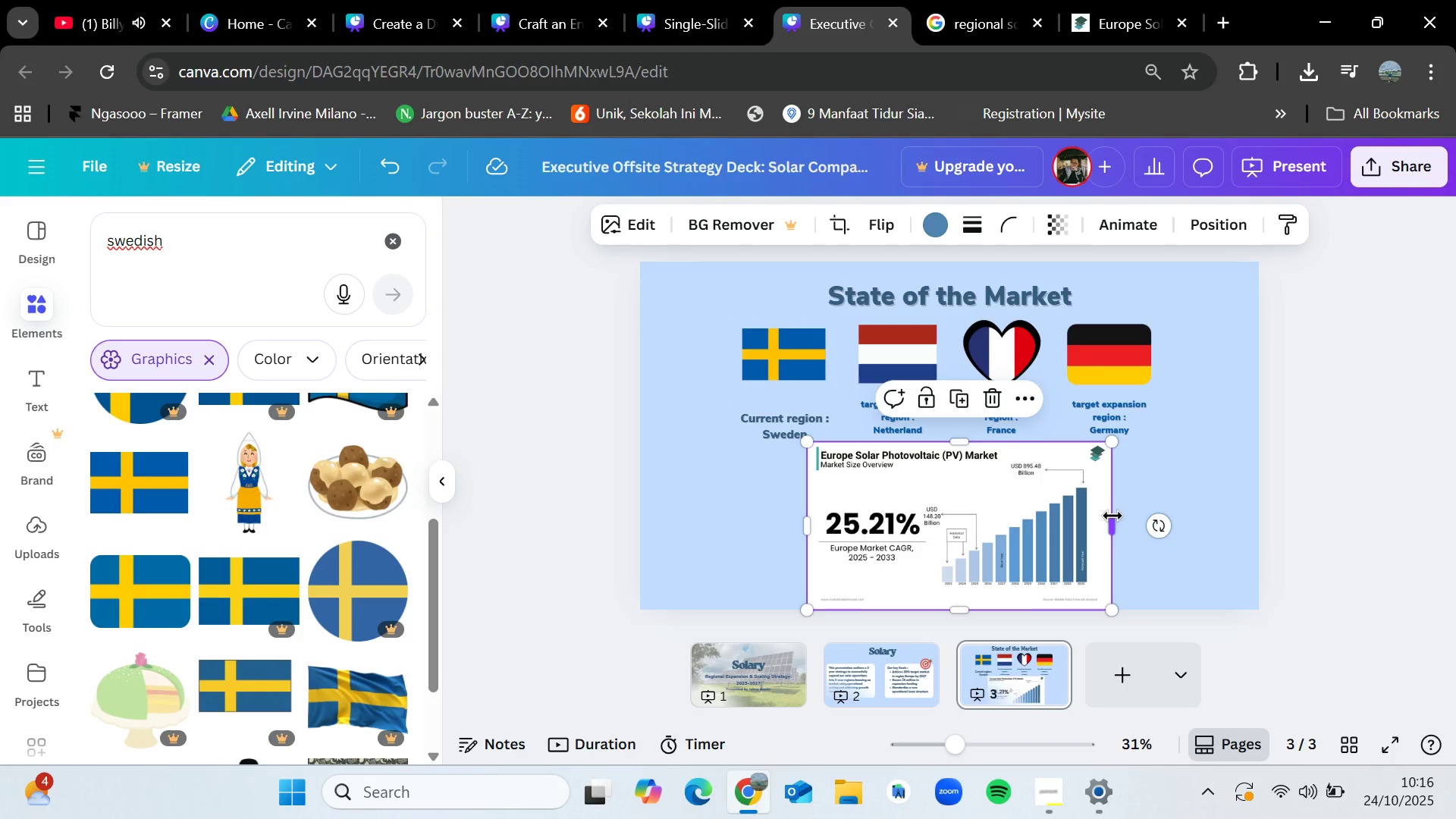 
key(Control+Z)
 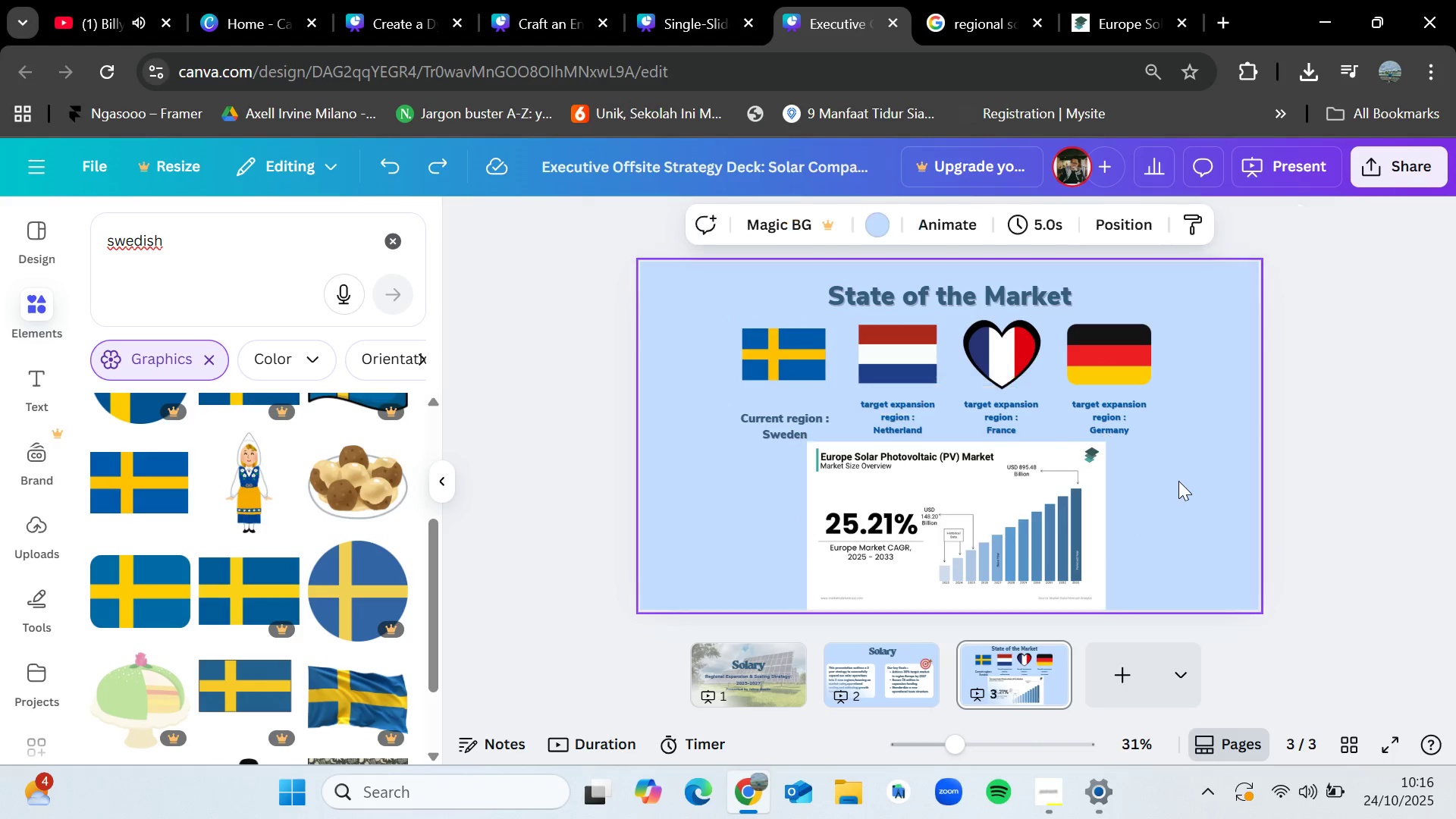 
left_click([1178, 481])
 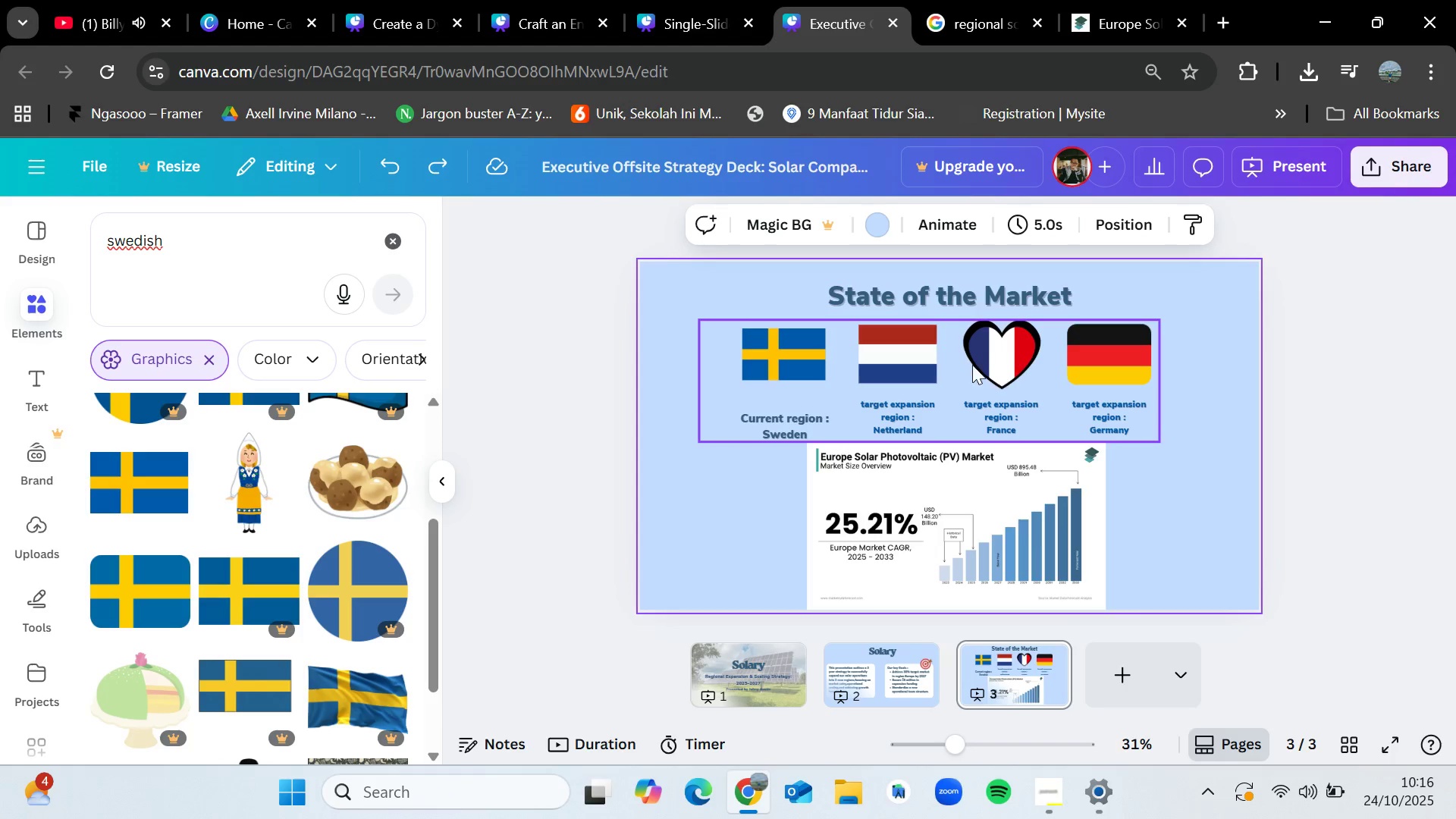 
left_click([965, 364])
 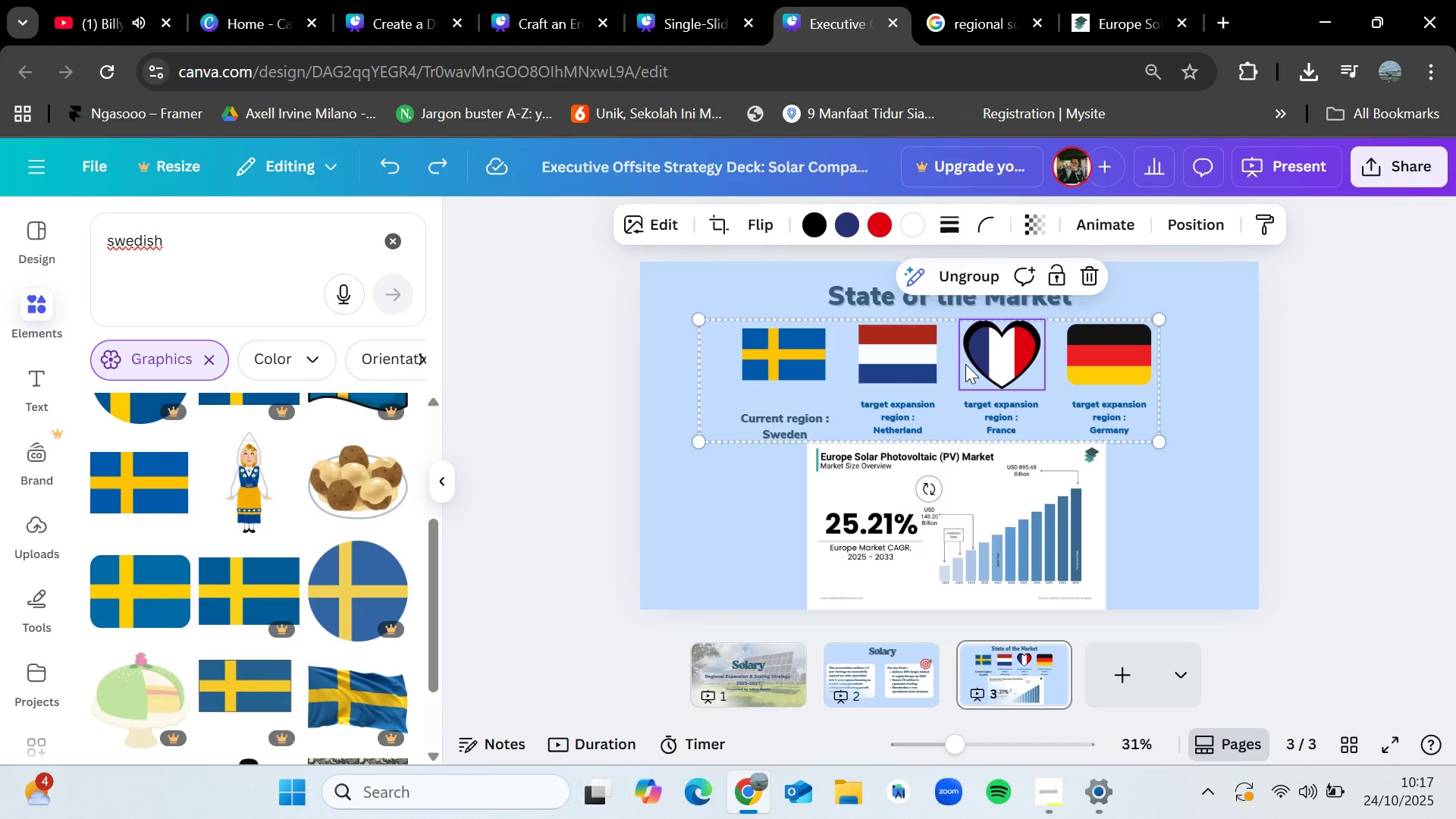 
left_click_drag(start_coordinate=[965, 364], to_coordinate=[896, 362])
 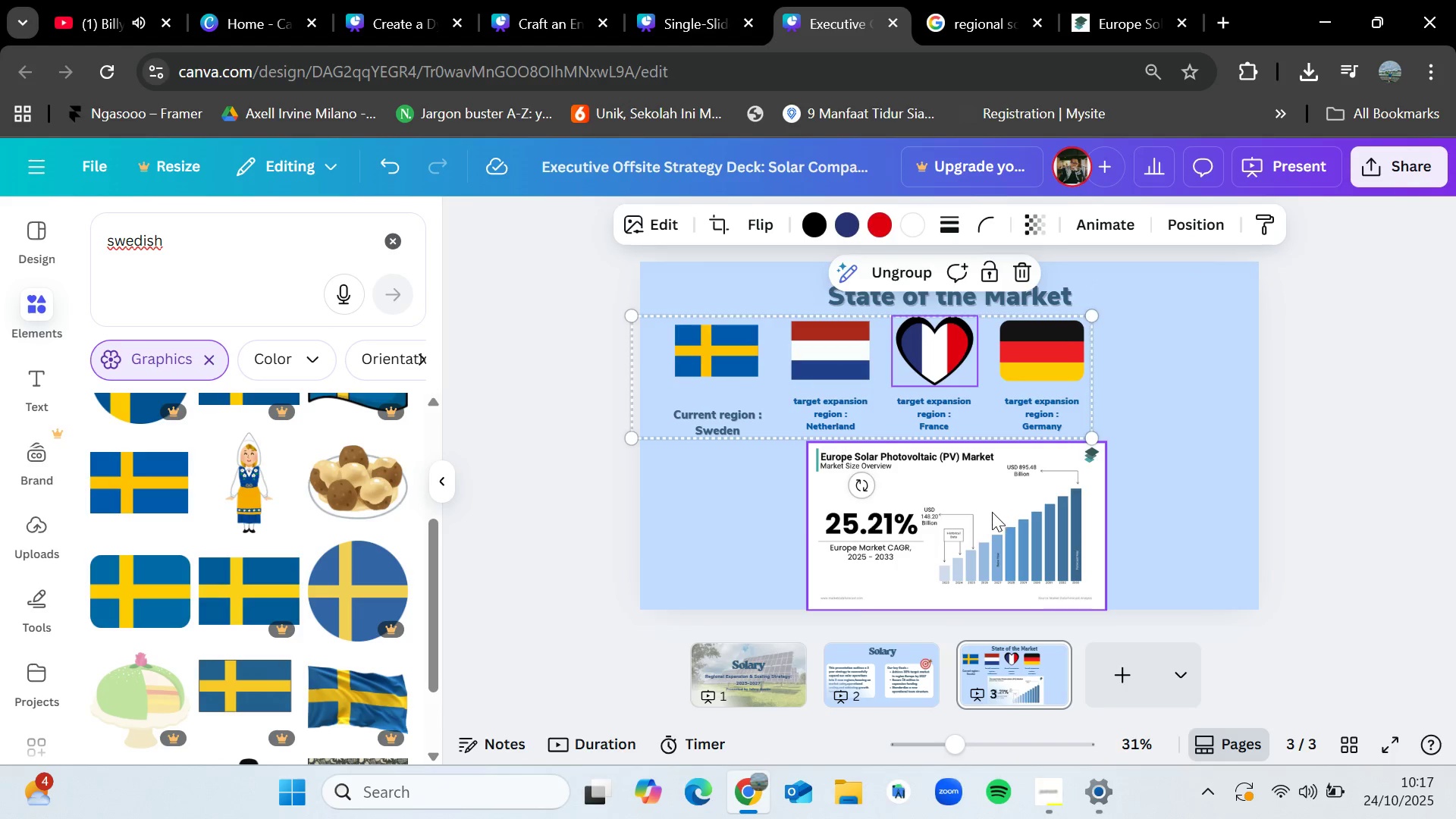 
left_click_drag(start_coordinate=[992, 512], to_coordinate=[1225, 497])
 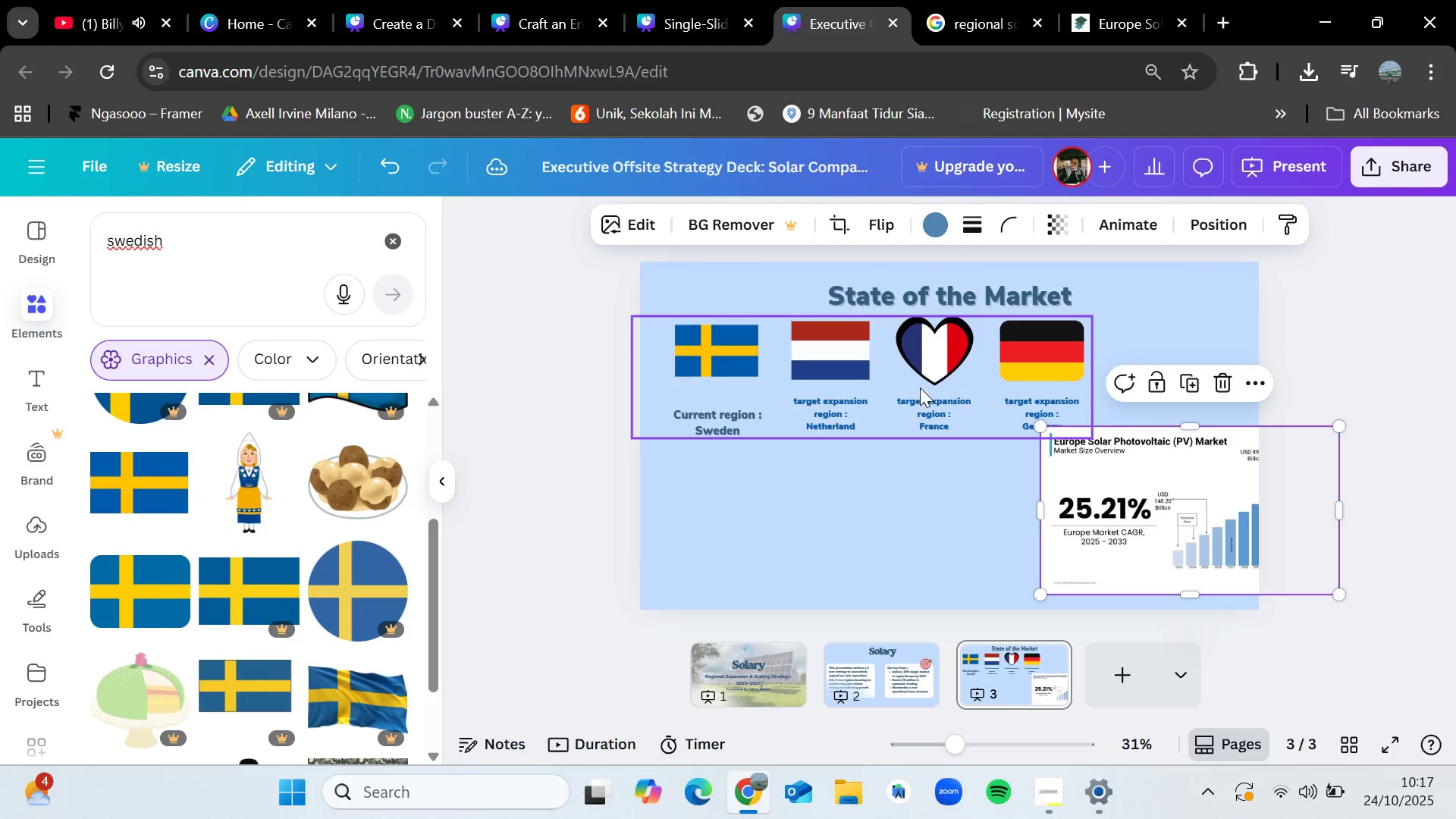 
left_click([920, 388])
 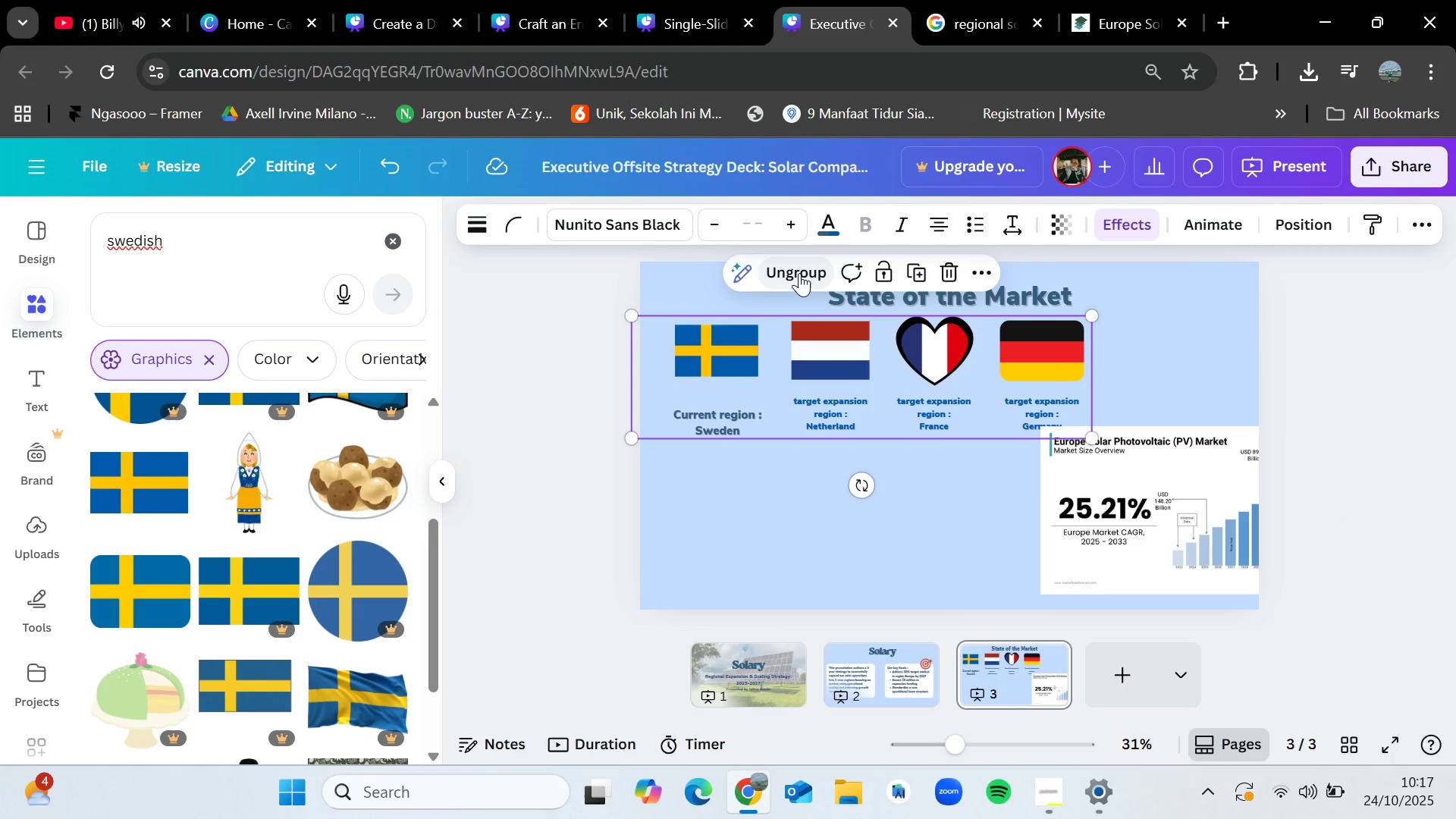 
left_click([799, 273])
 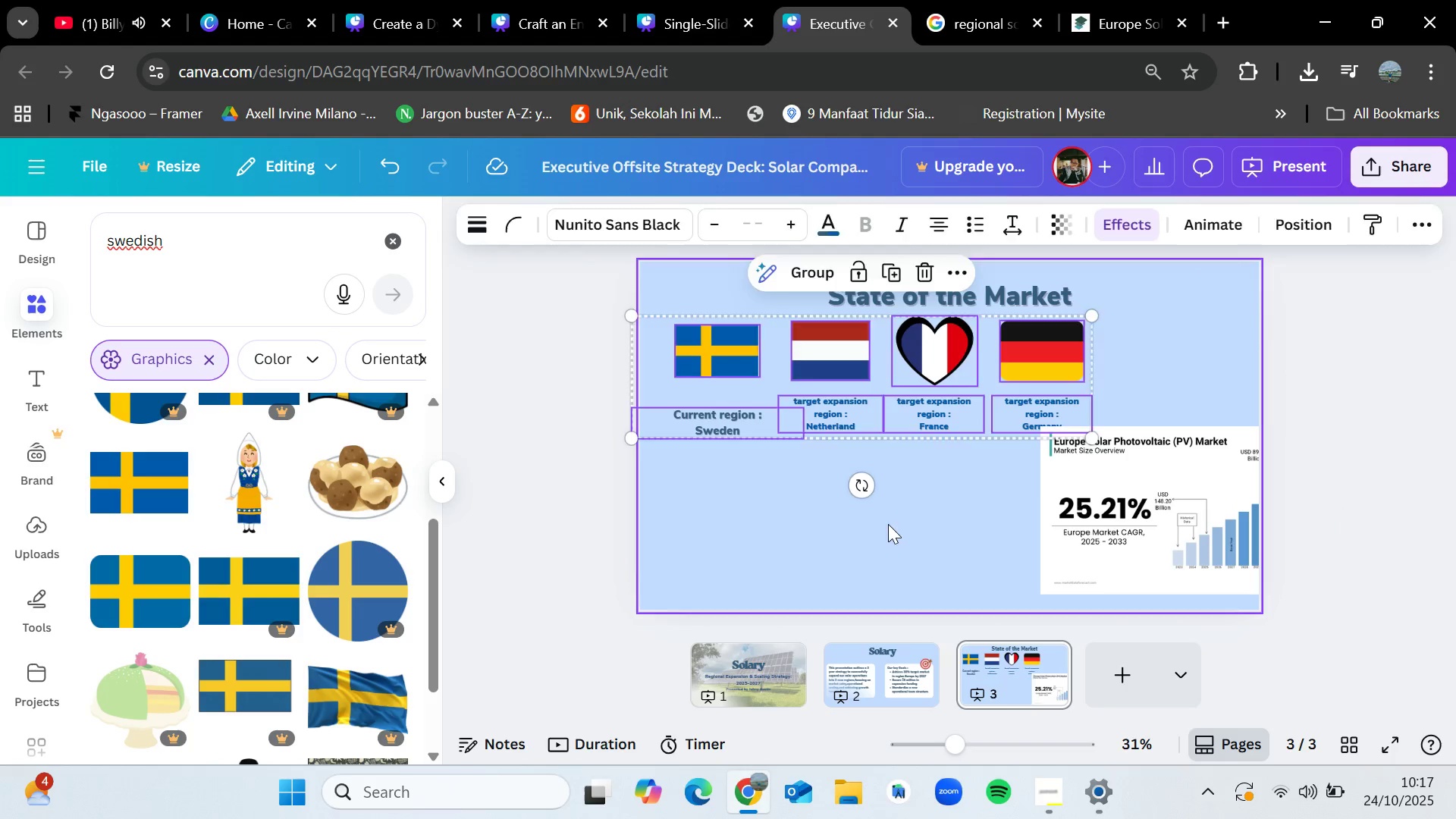 
double_click([887, 524])
 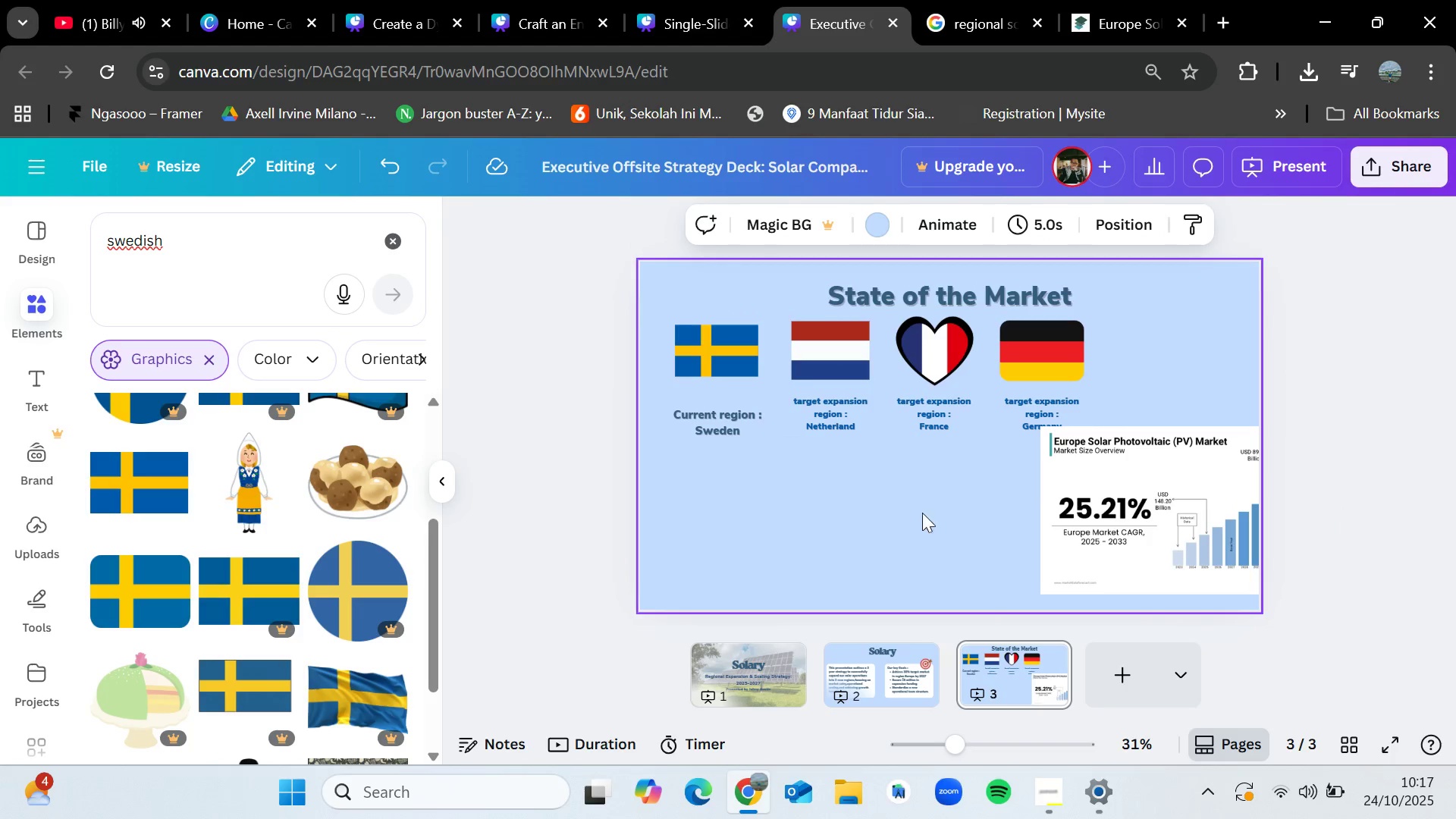 
left_click_drag(start_coordinate=[922, 514], to_coordinate=[1026, 354])
 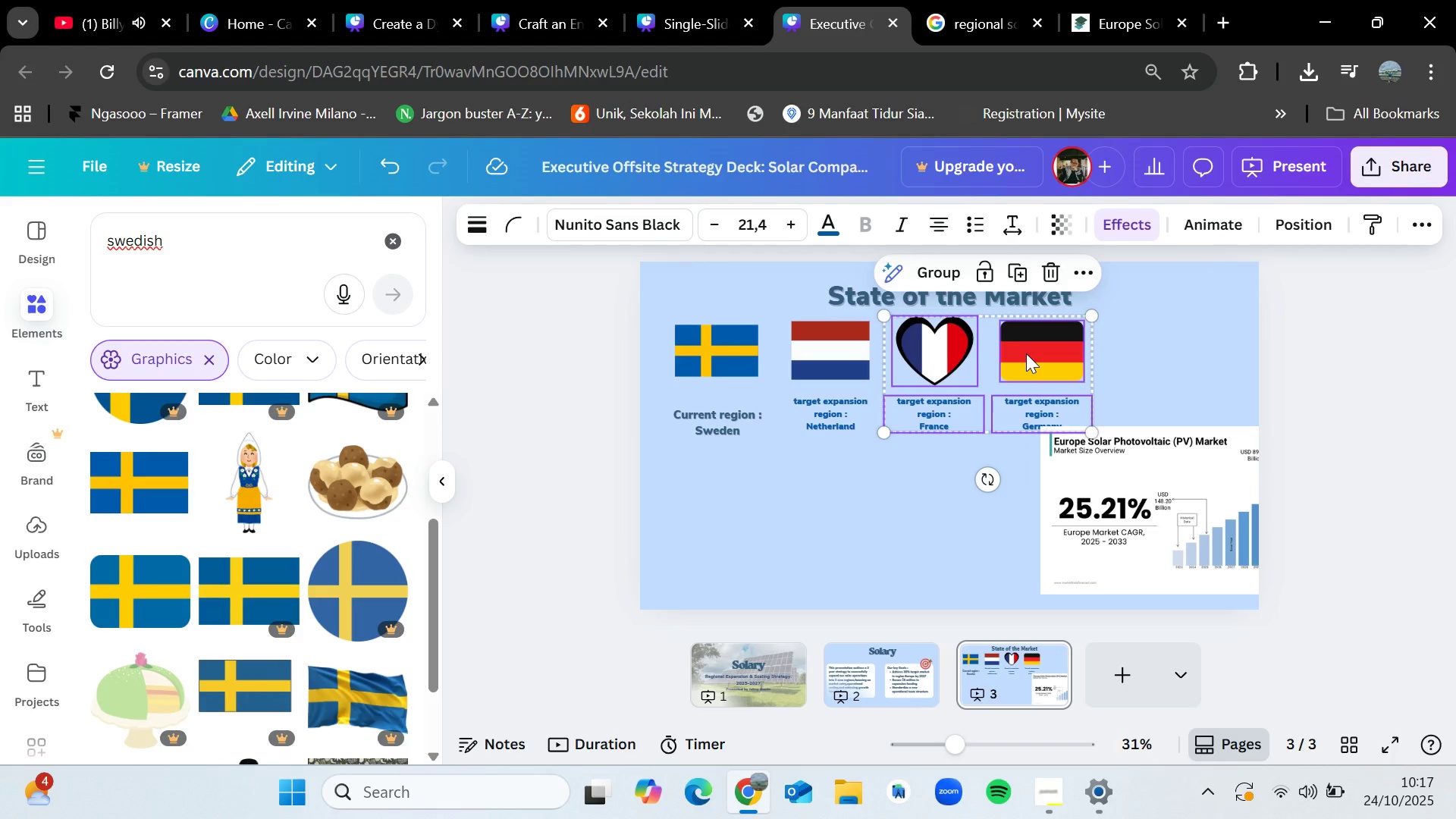 
left_click_drag(start_coordinate=[1026, 353], to_coordinate=[793, 504])
 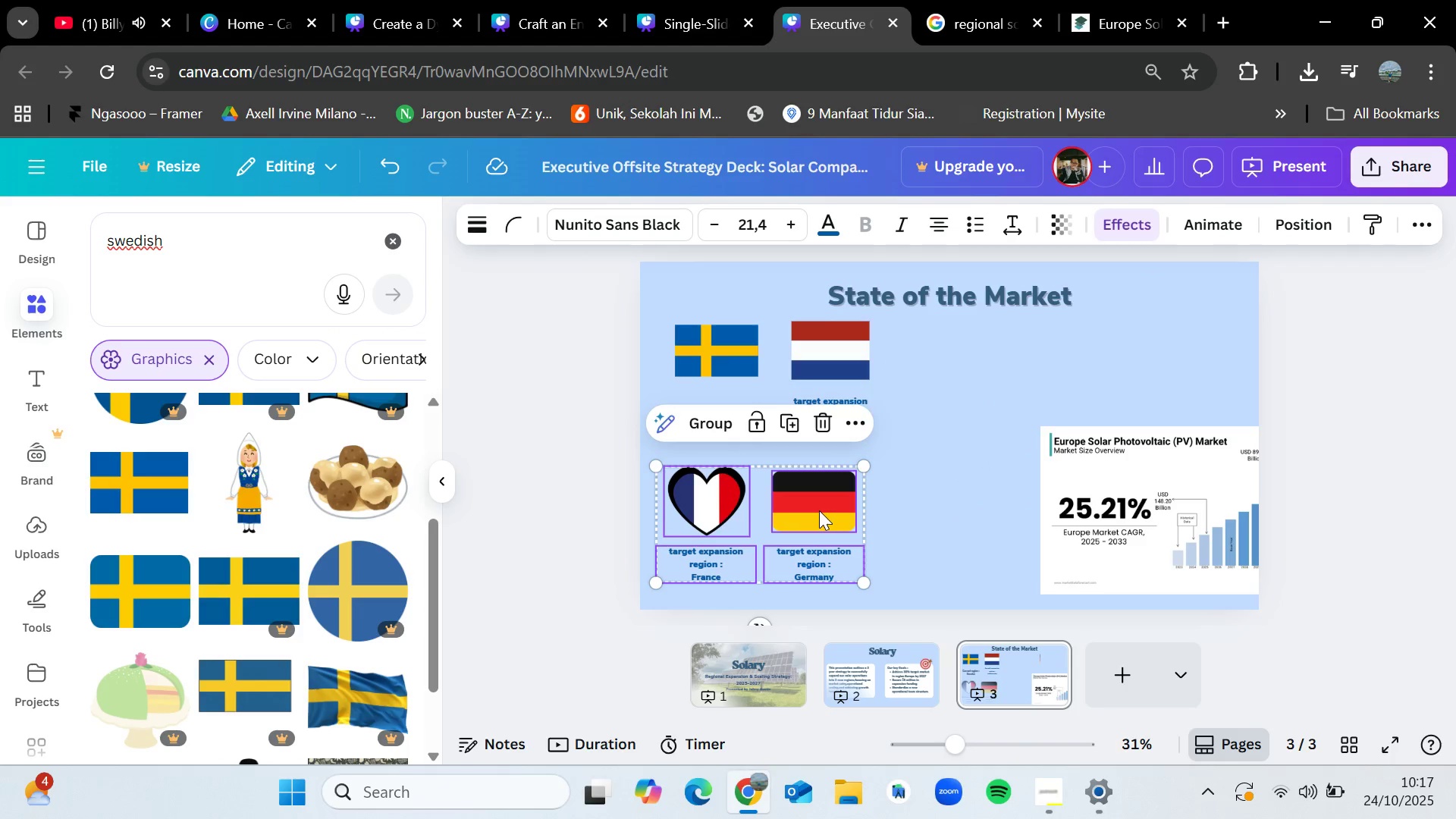 
left_click_drag(start_coordinate=[817, 510], to_coordinate=[826, 507])
 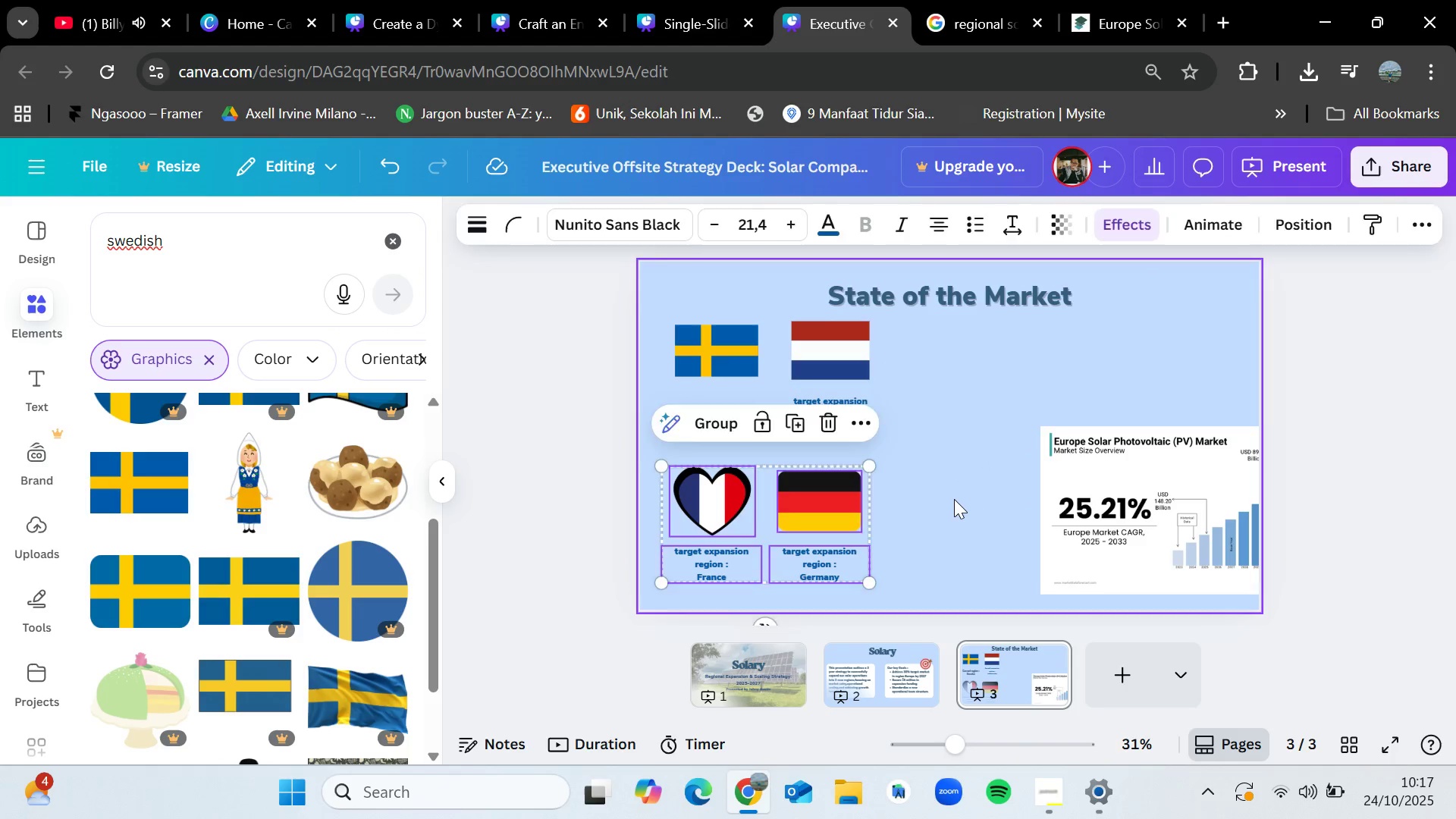 
left_click([954, 499])
 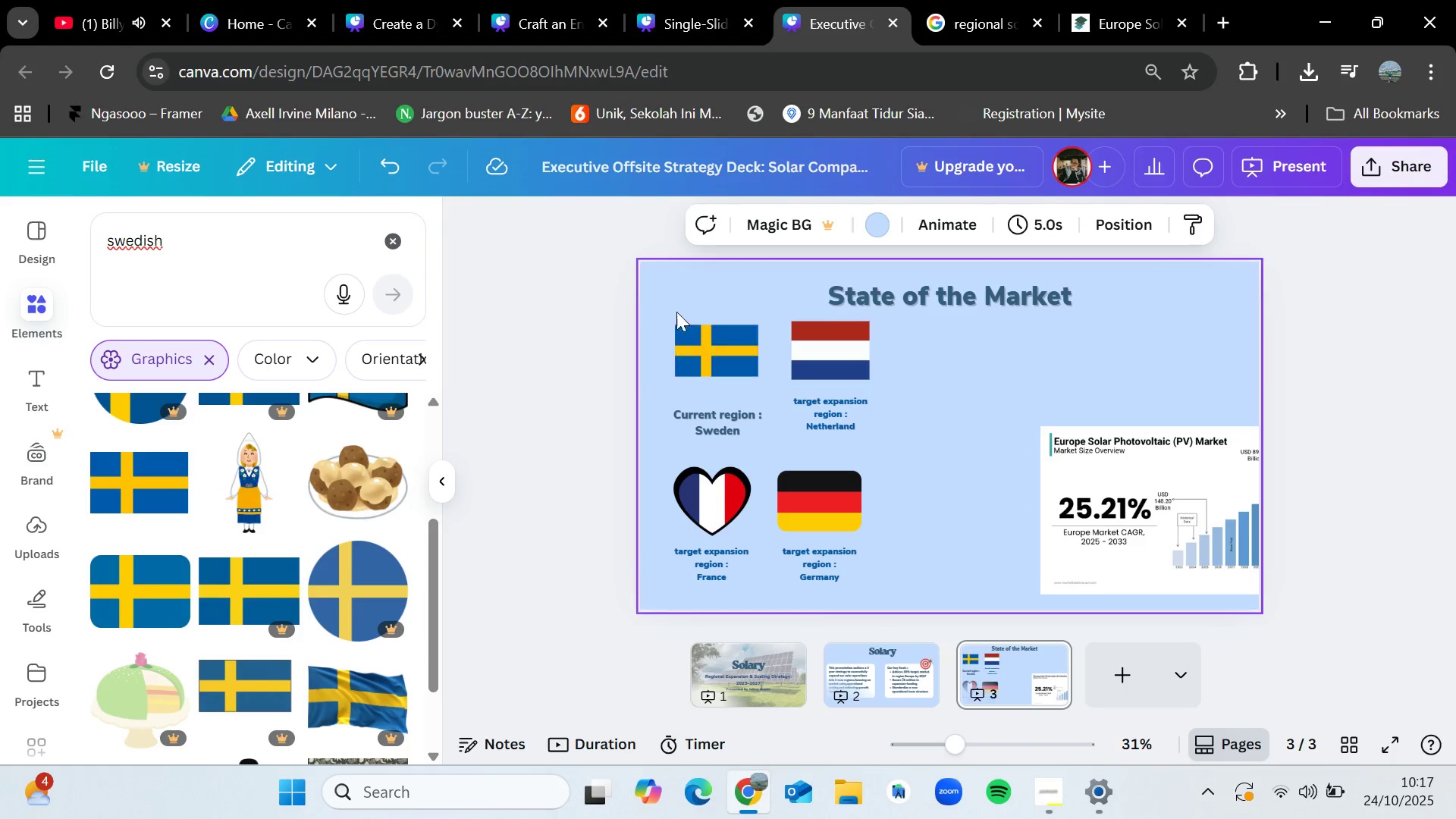 
left_click_drag(start_coordinate=[672, 305], to_coordinate=[877, 563])
 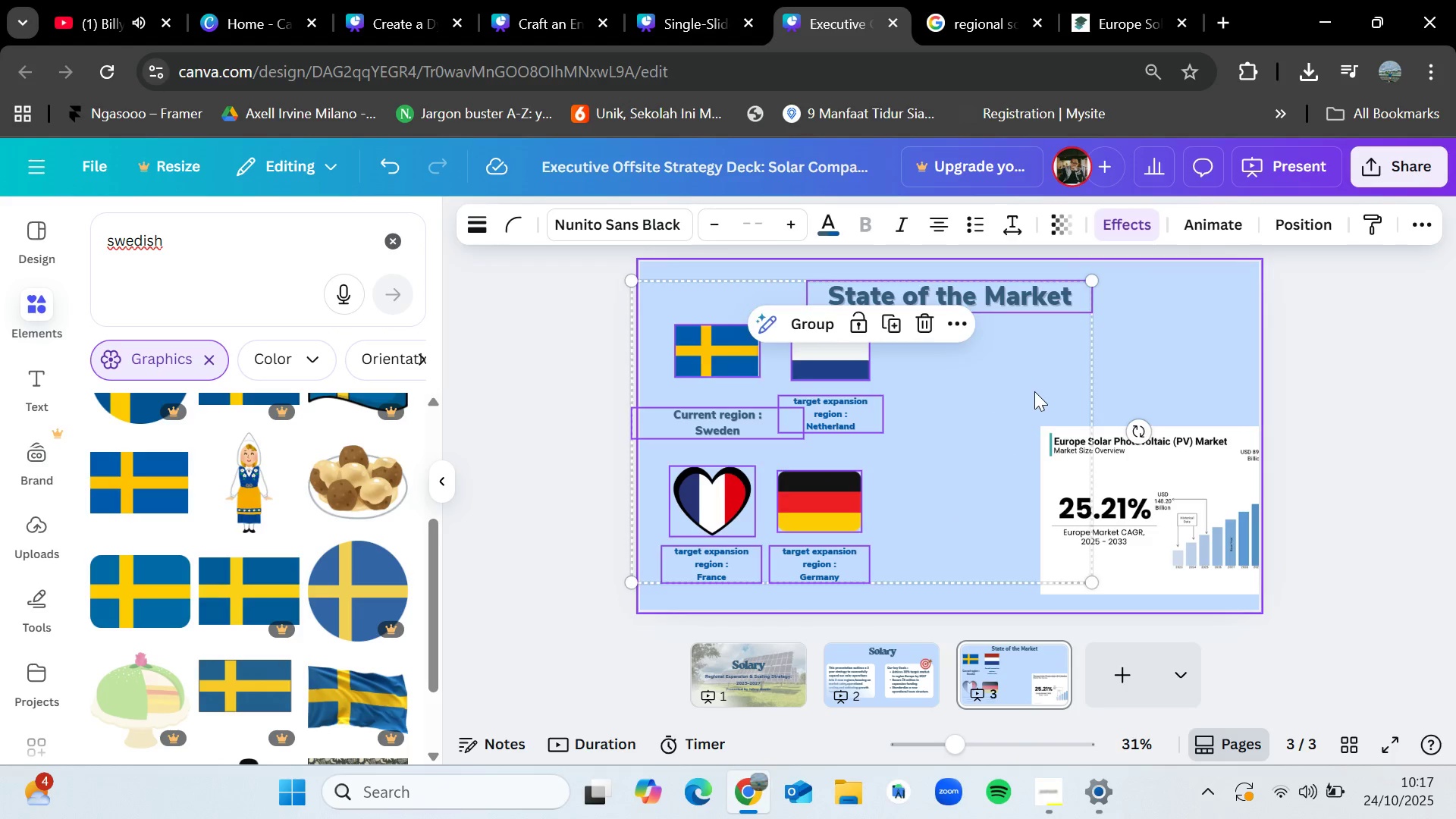 
left_click([1034, 391])
 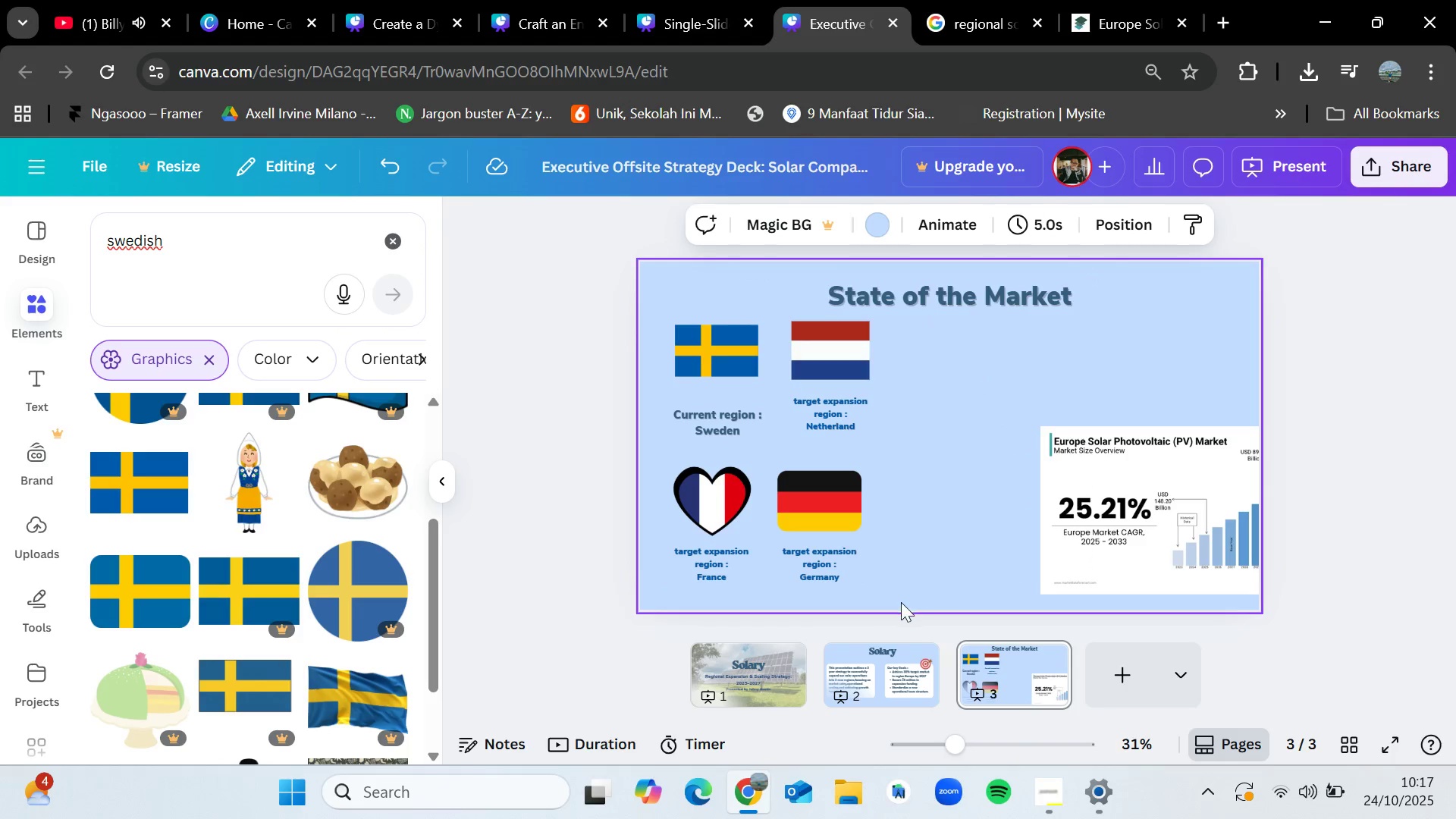 
left_click_drag(start_coordinate=[890, 595], to_coordinate=[707, 374])
 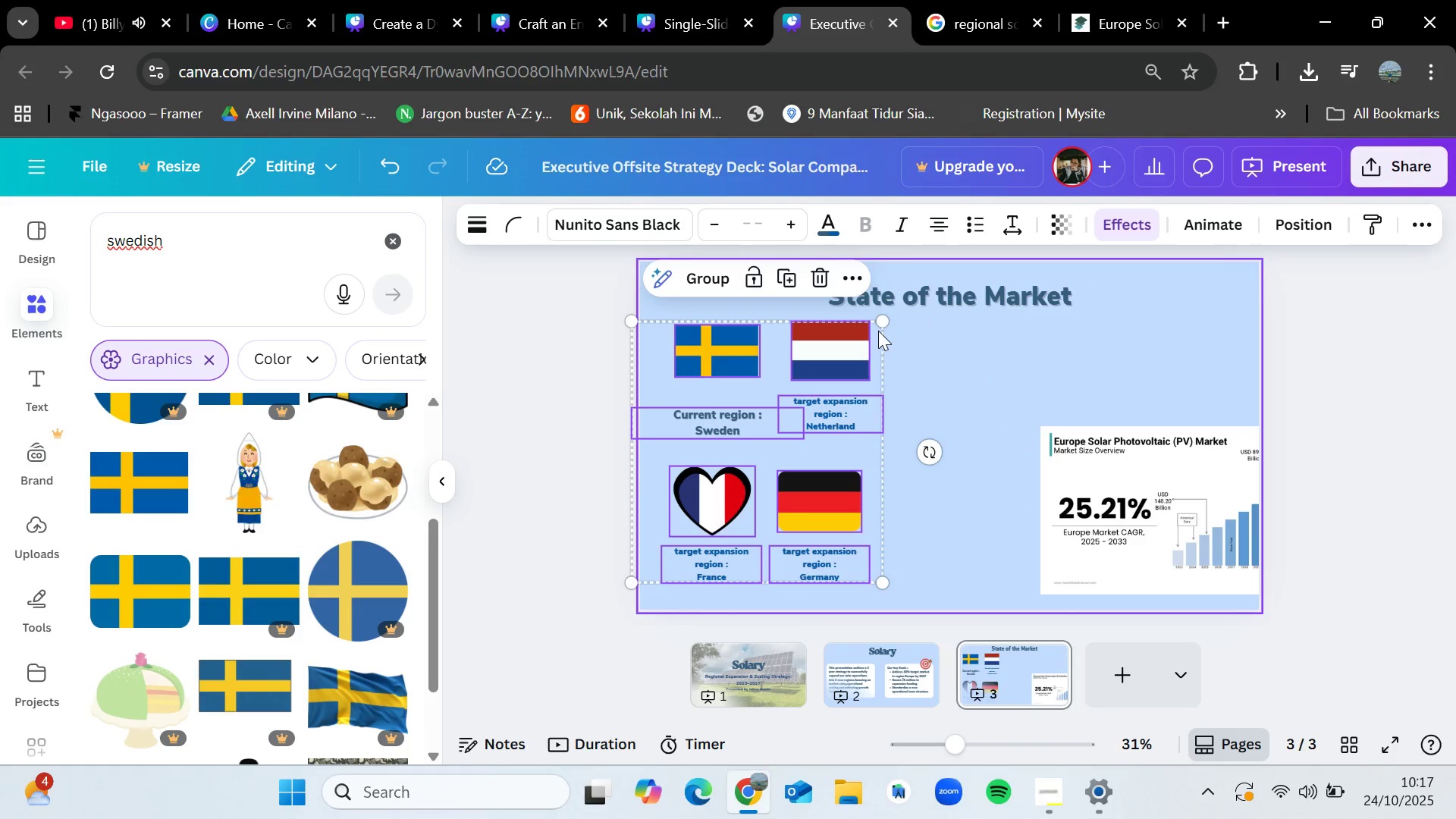 
left_click_drag(start_coordinate=[881, 318], to_coordinate=[870, 328])
 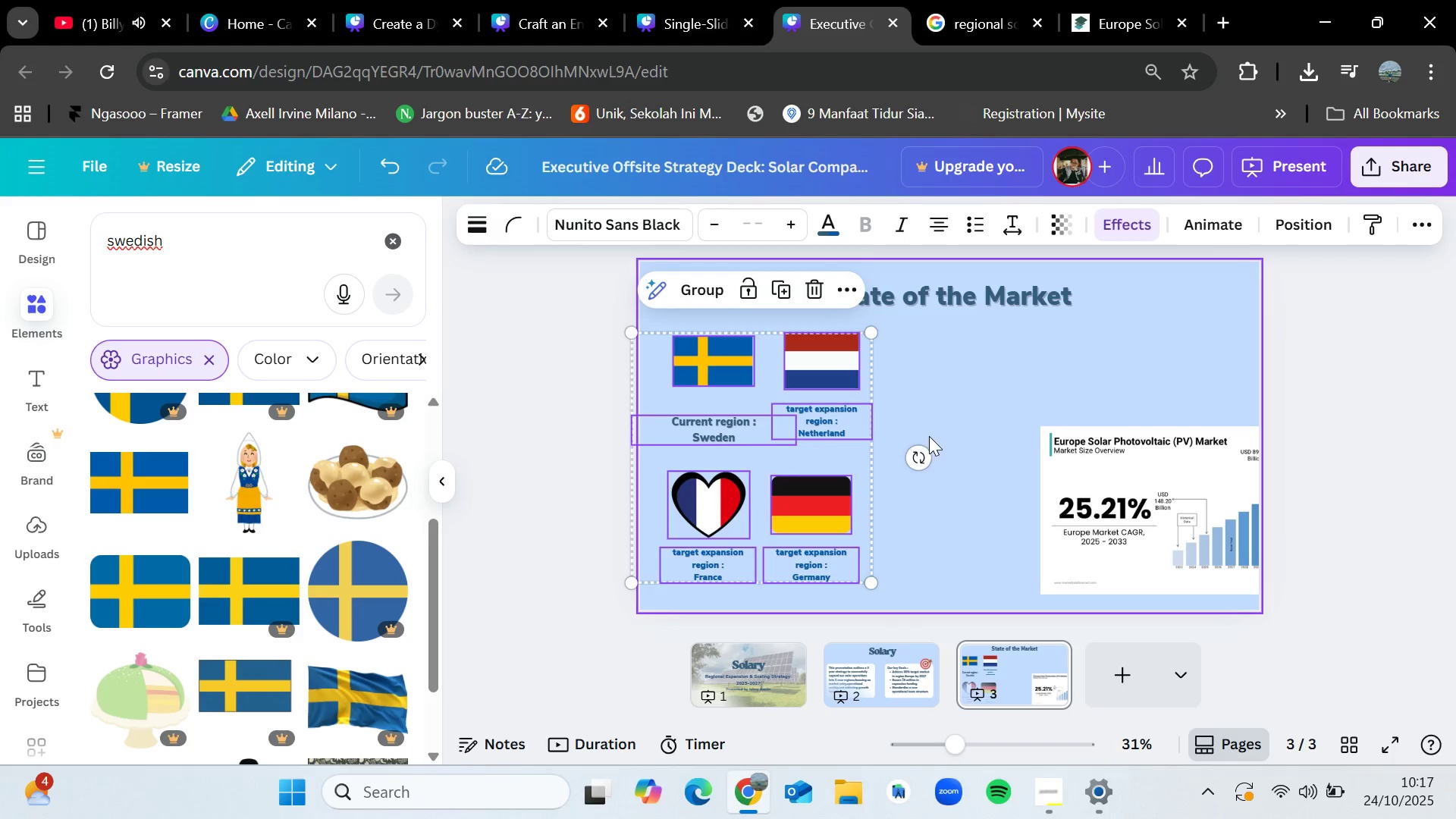 
left_click([930, 436])
 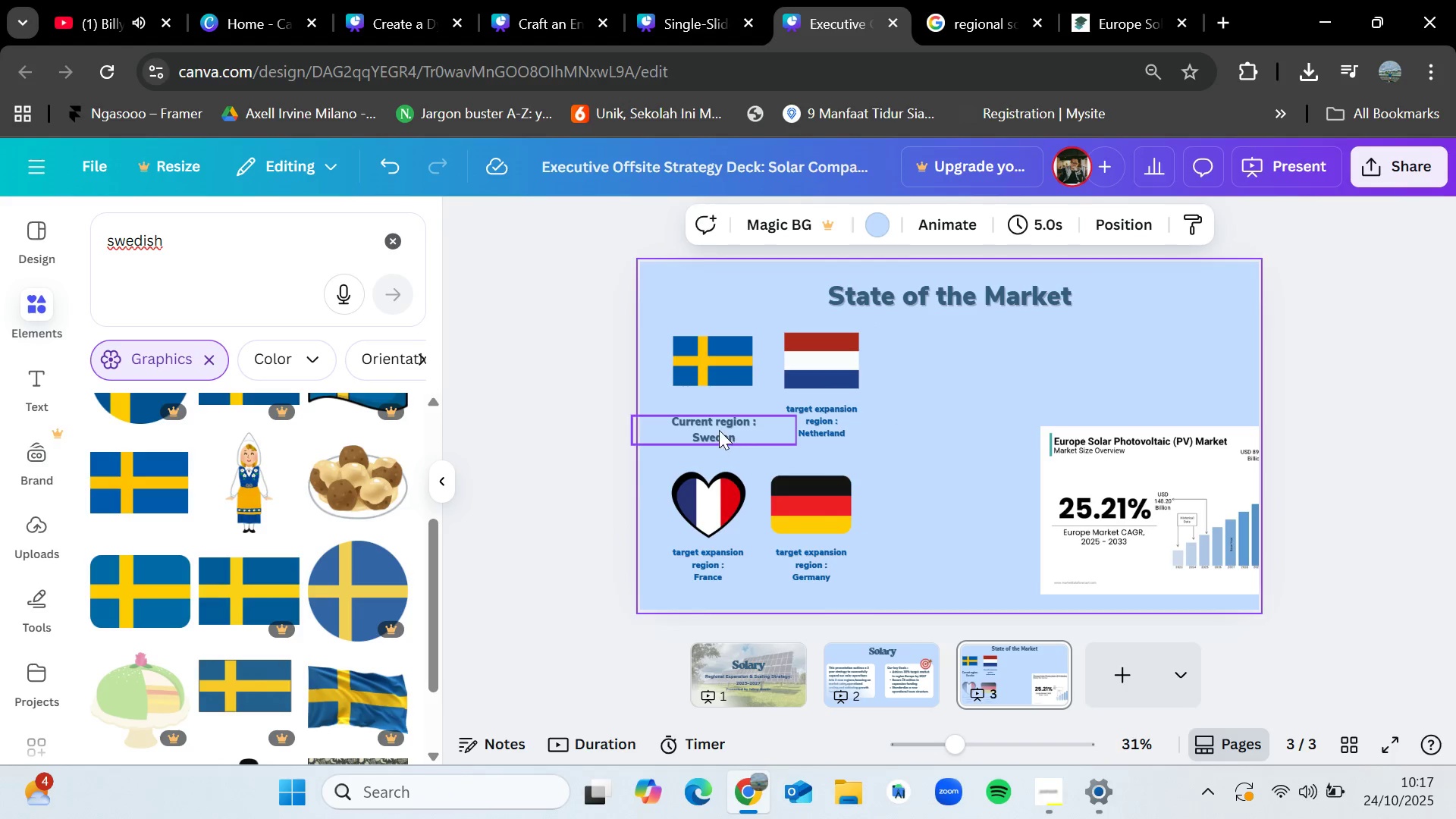 
left_click([719, 429])
 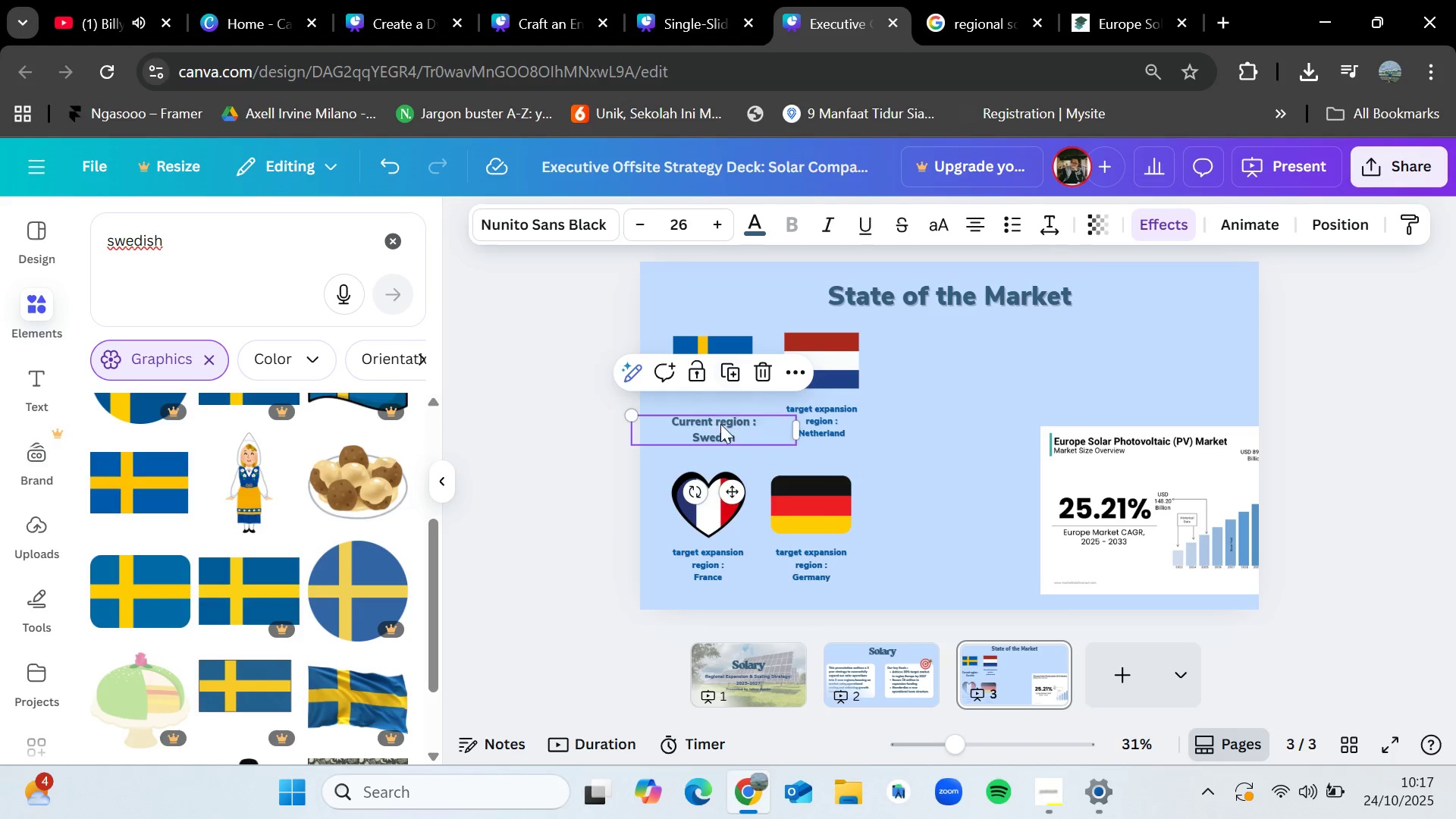 
left_click_drag(start_coordinate=[720, 424], to_coordinate=[721, 413])
 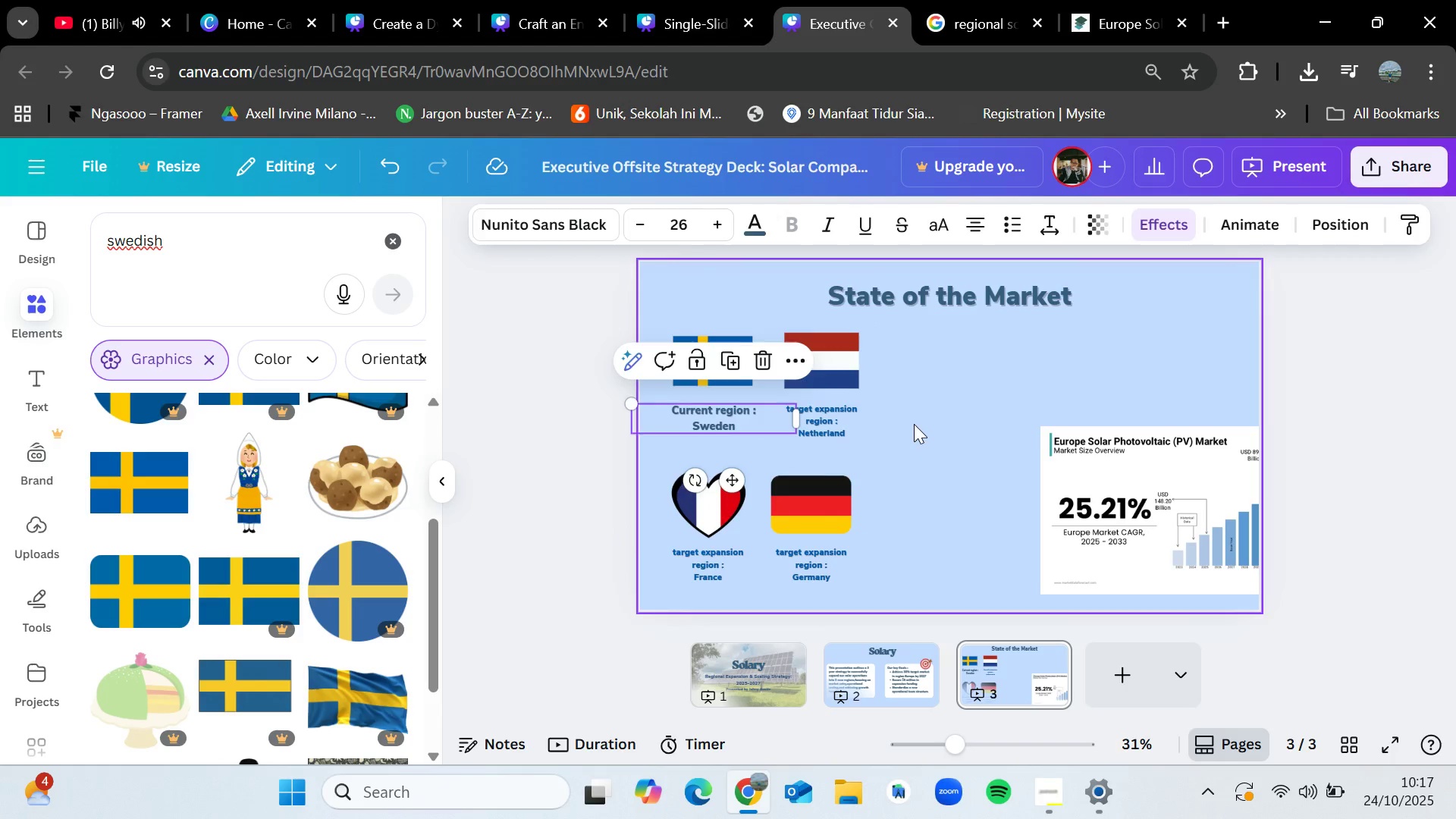 
left_click([914, 424])
 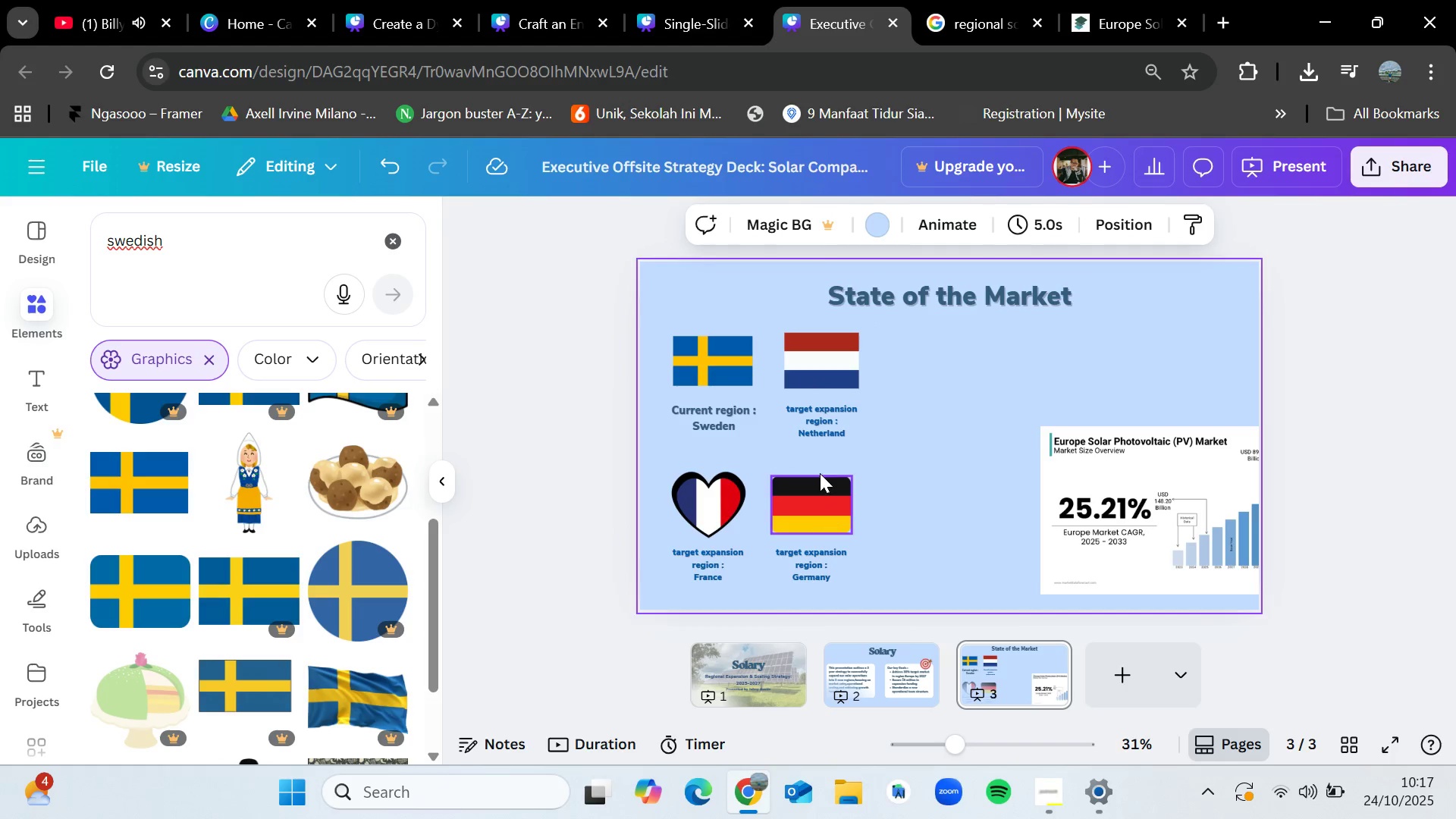 
left_click([823, 433])
 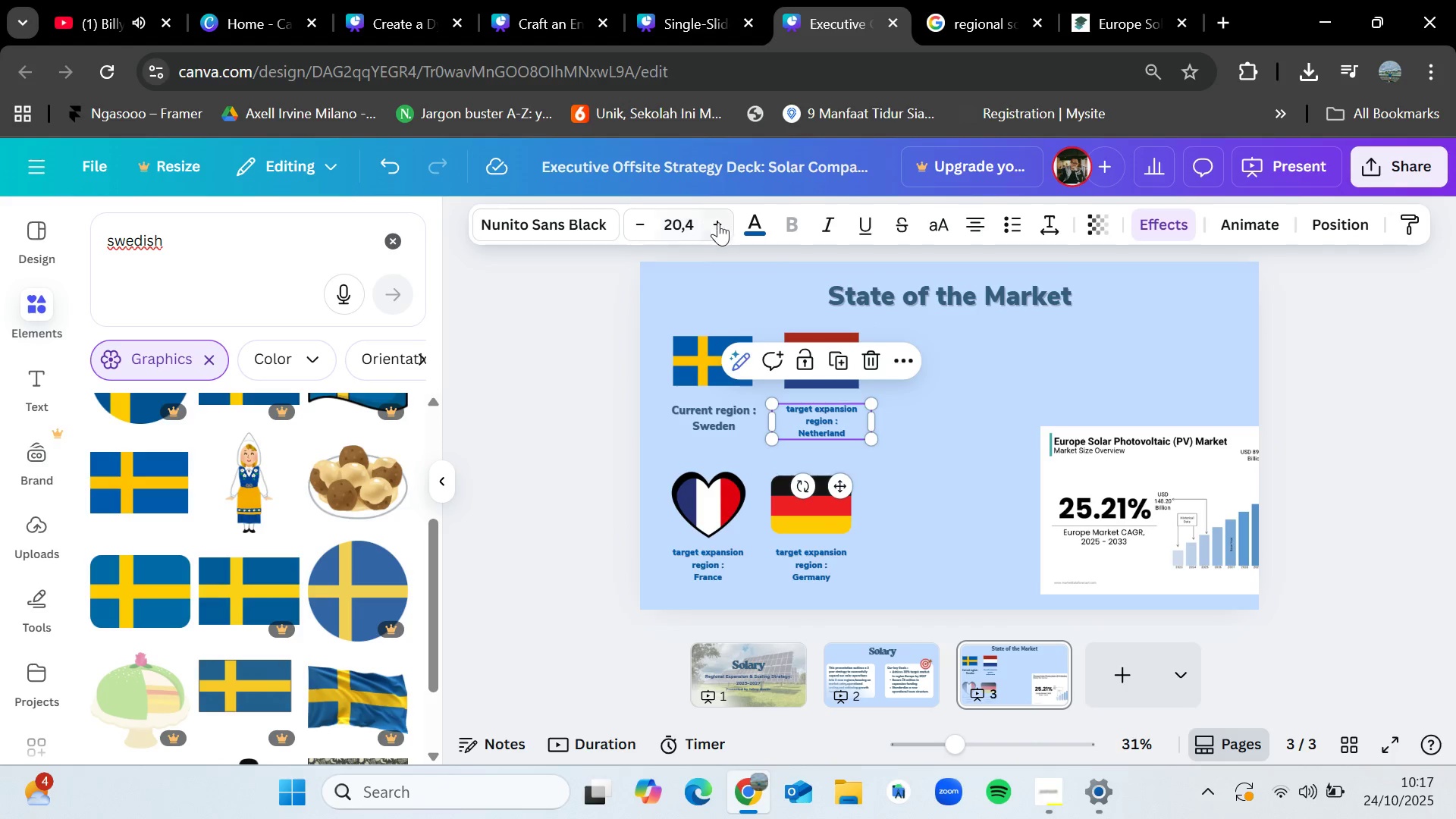 
left_click([725, 223])
 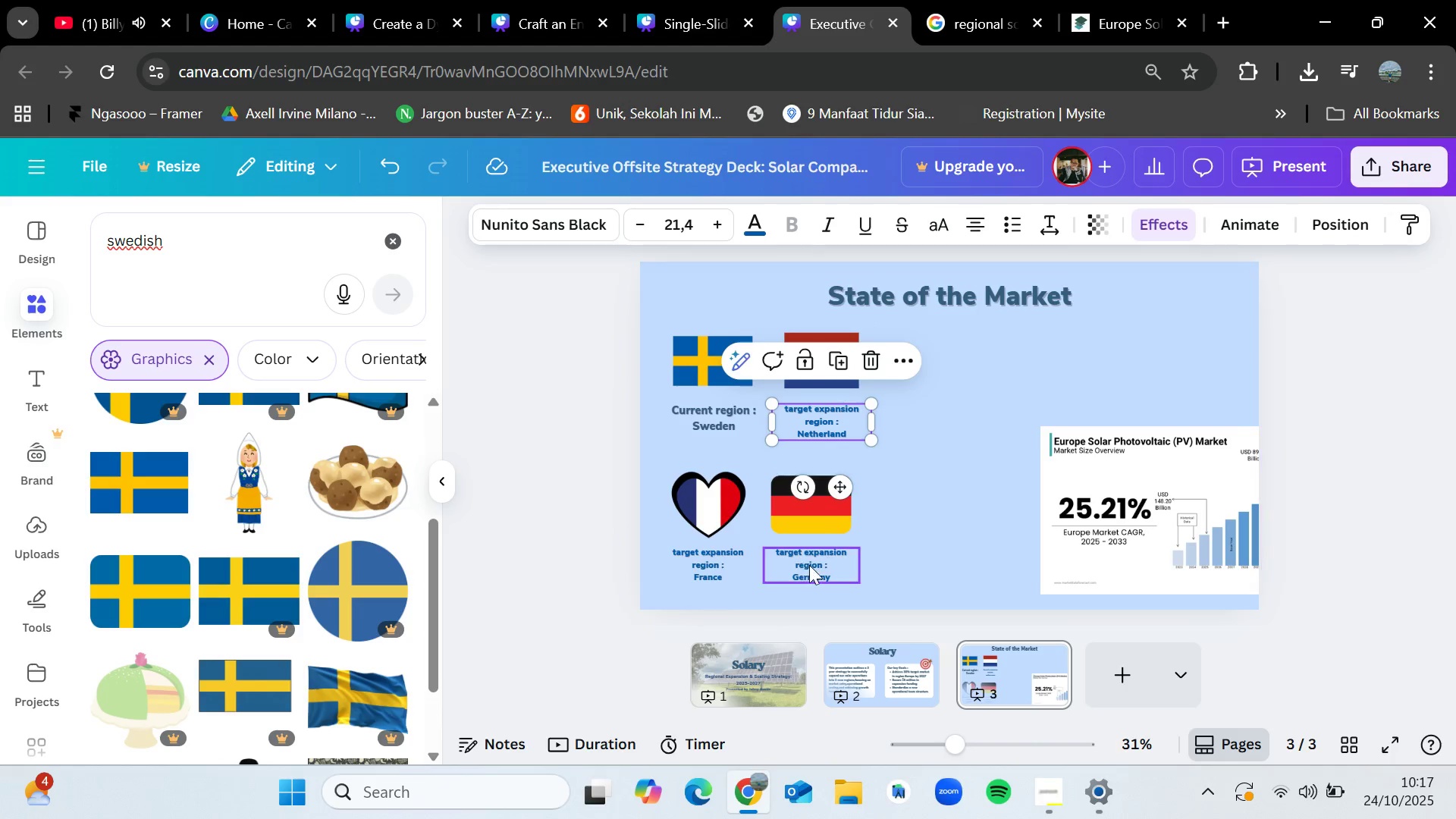 
left_click([813, 569])
 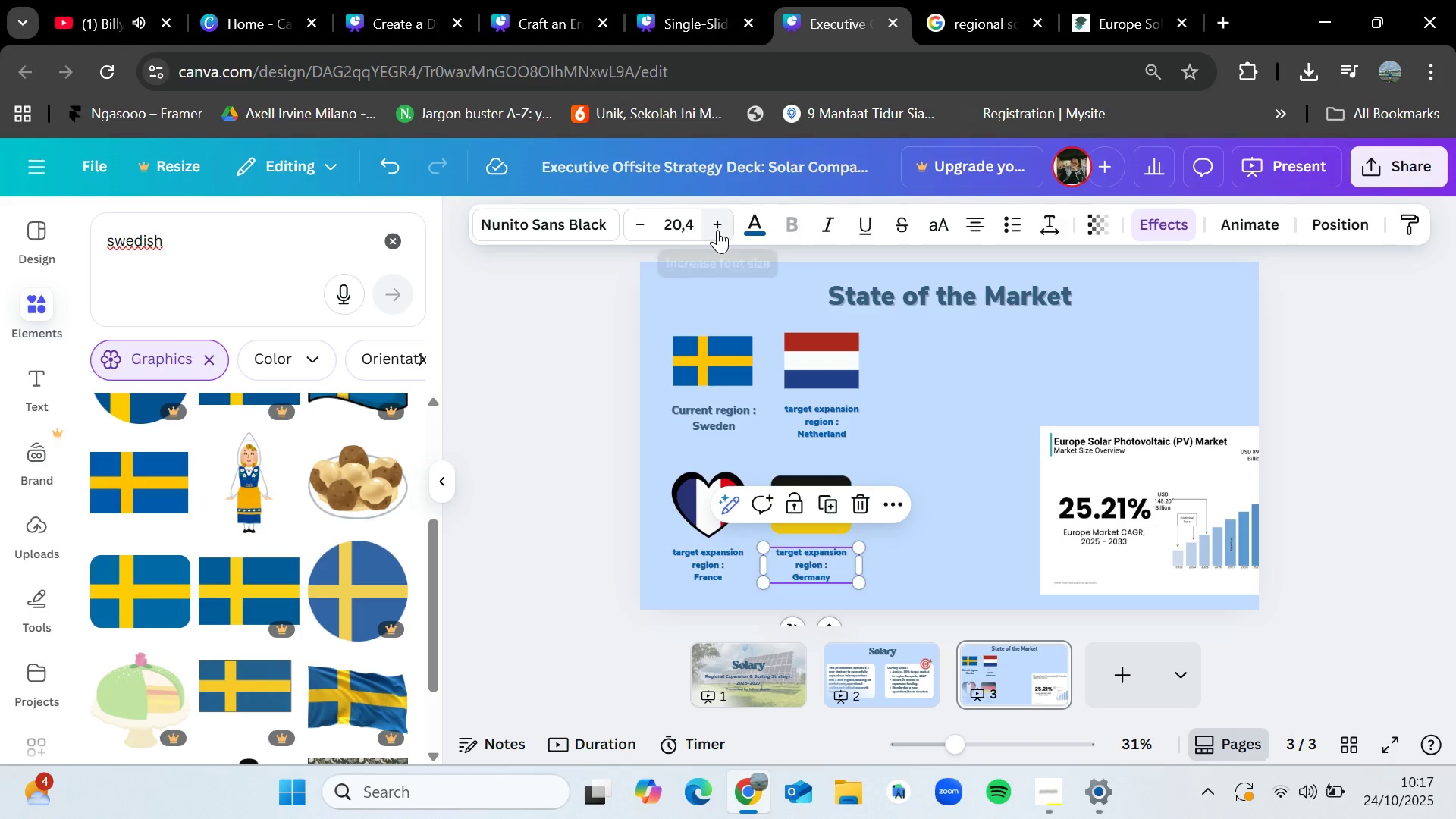 
left_click([717, 230])
 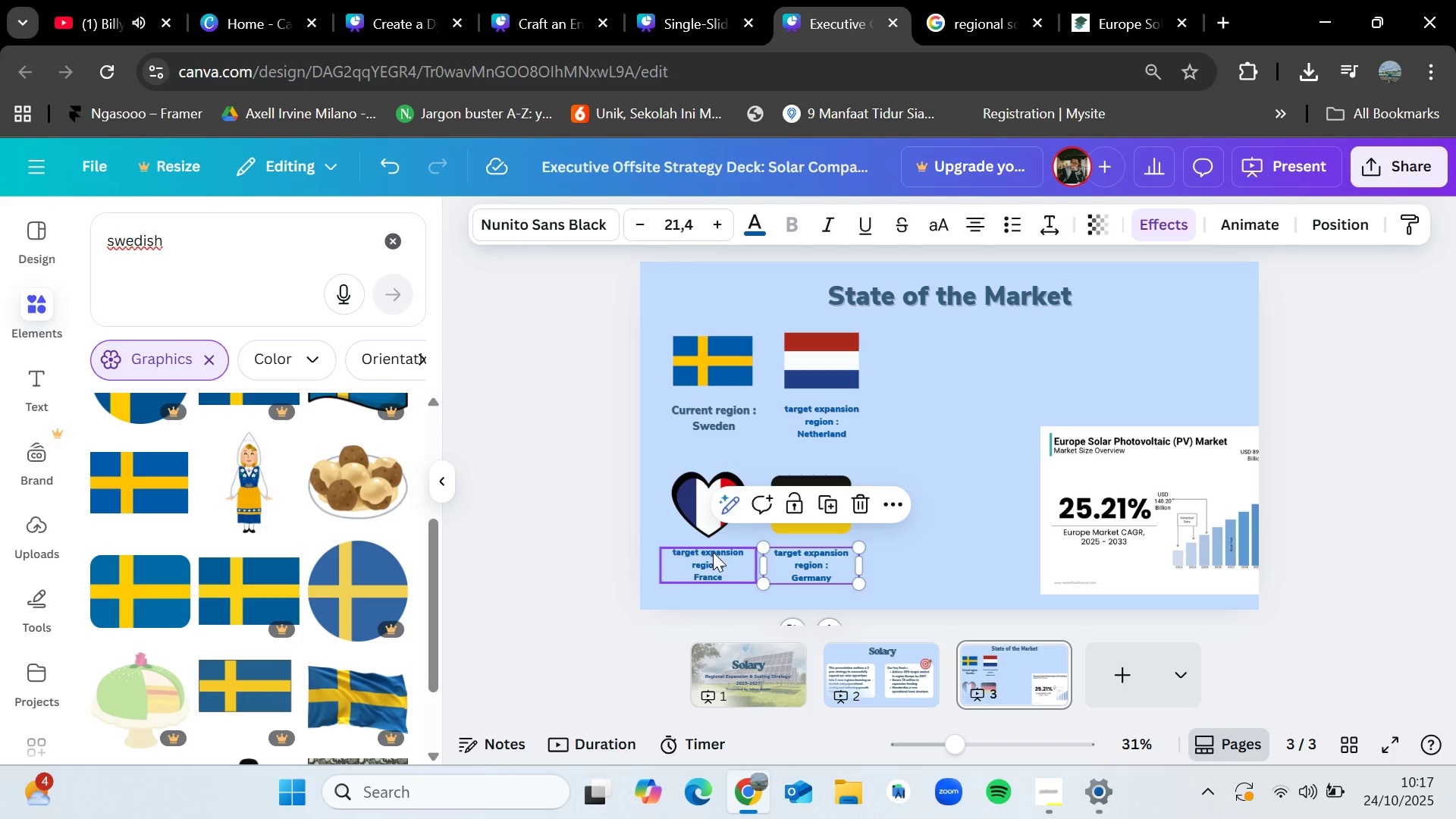 
left_click([713, 552])
 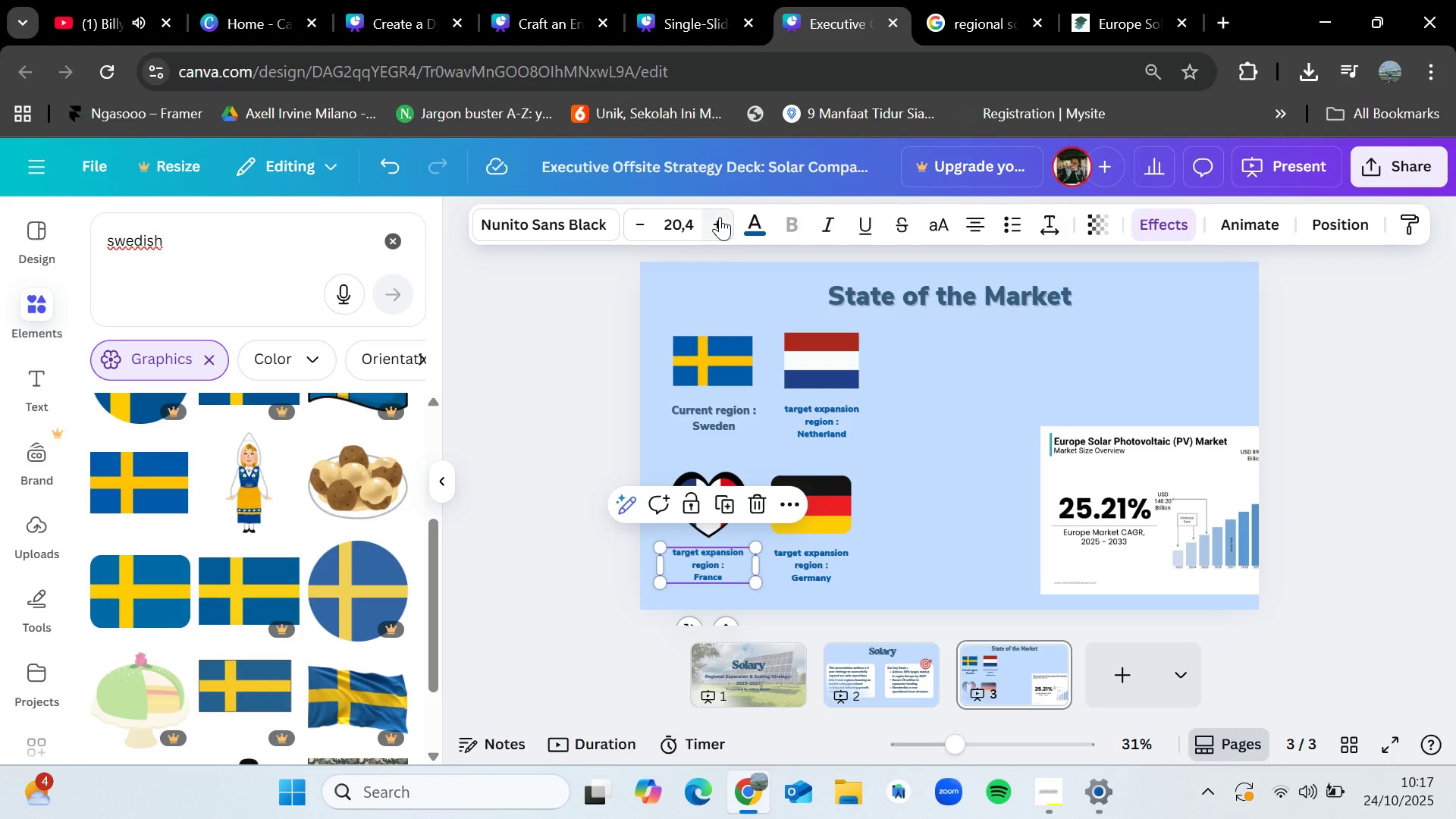 
left_click([720, 217])
 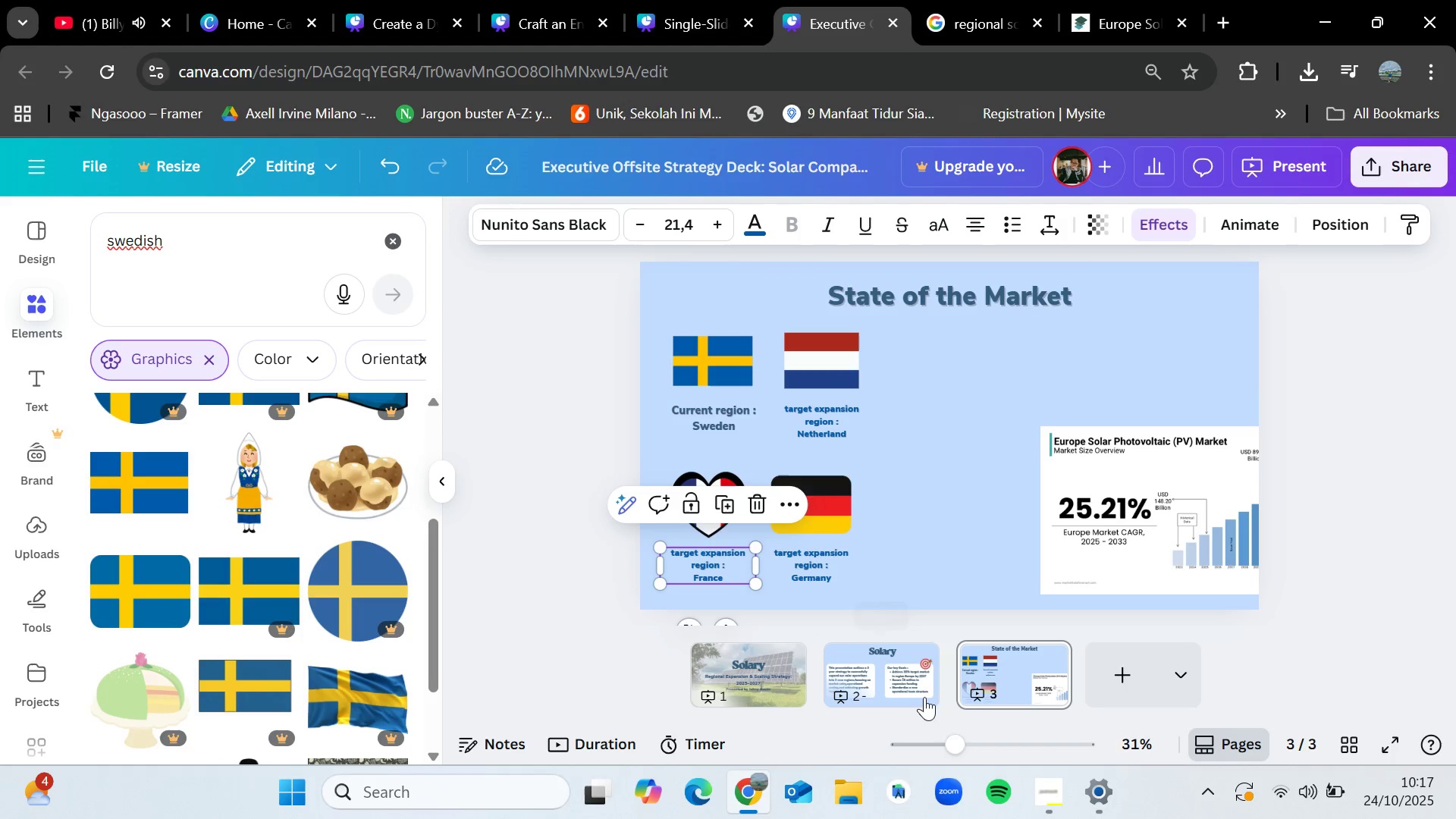 
left_click_drag(start_coordinate=[958, 741], to_coordinate=[977, 733])
 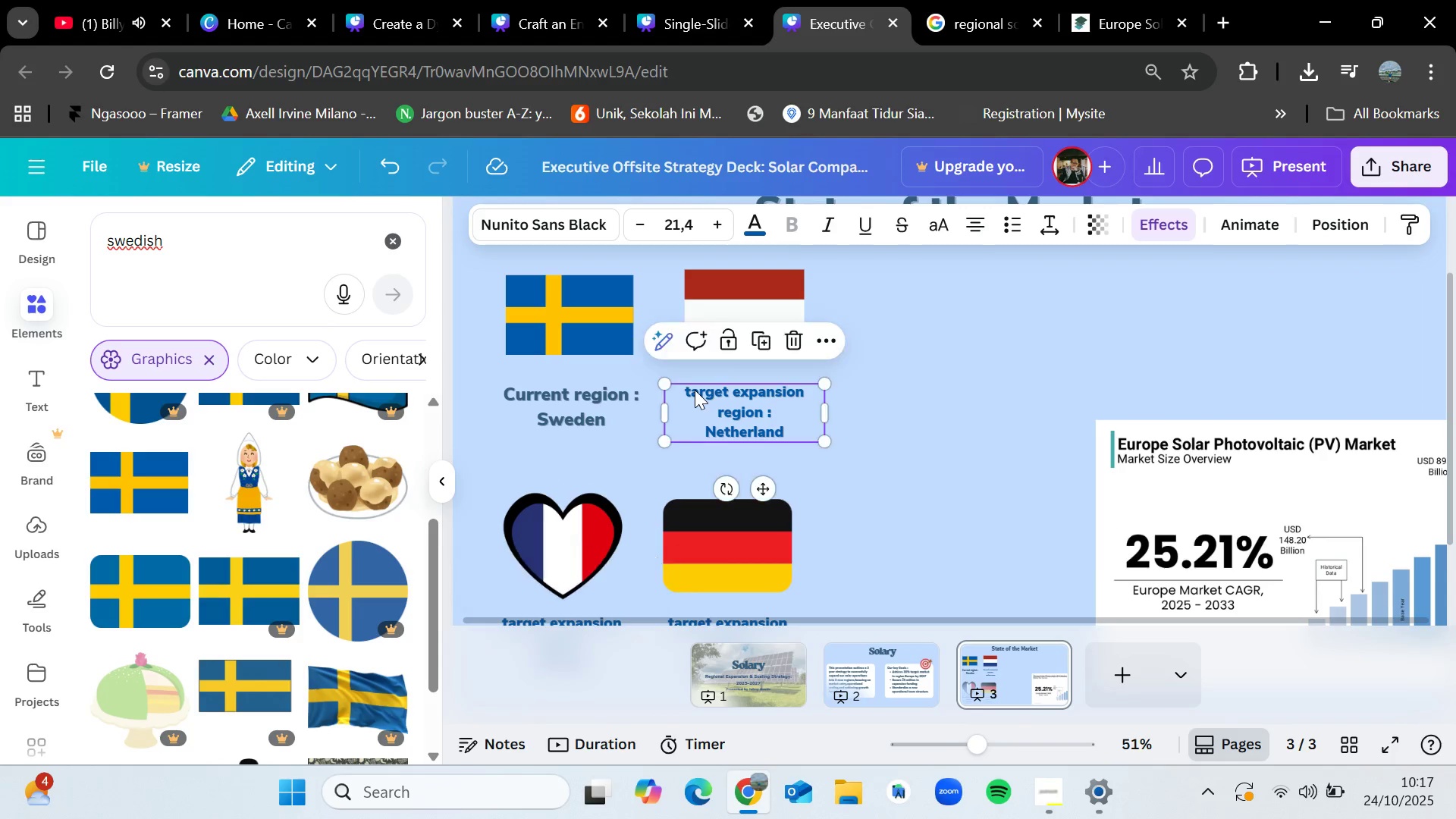 
double_click([695, 390])
 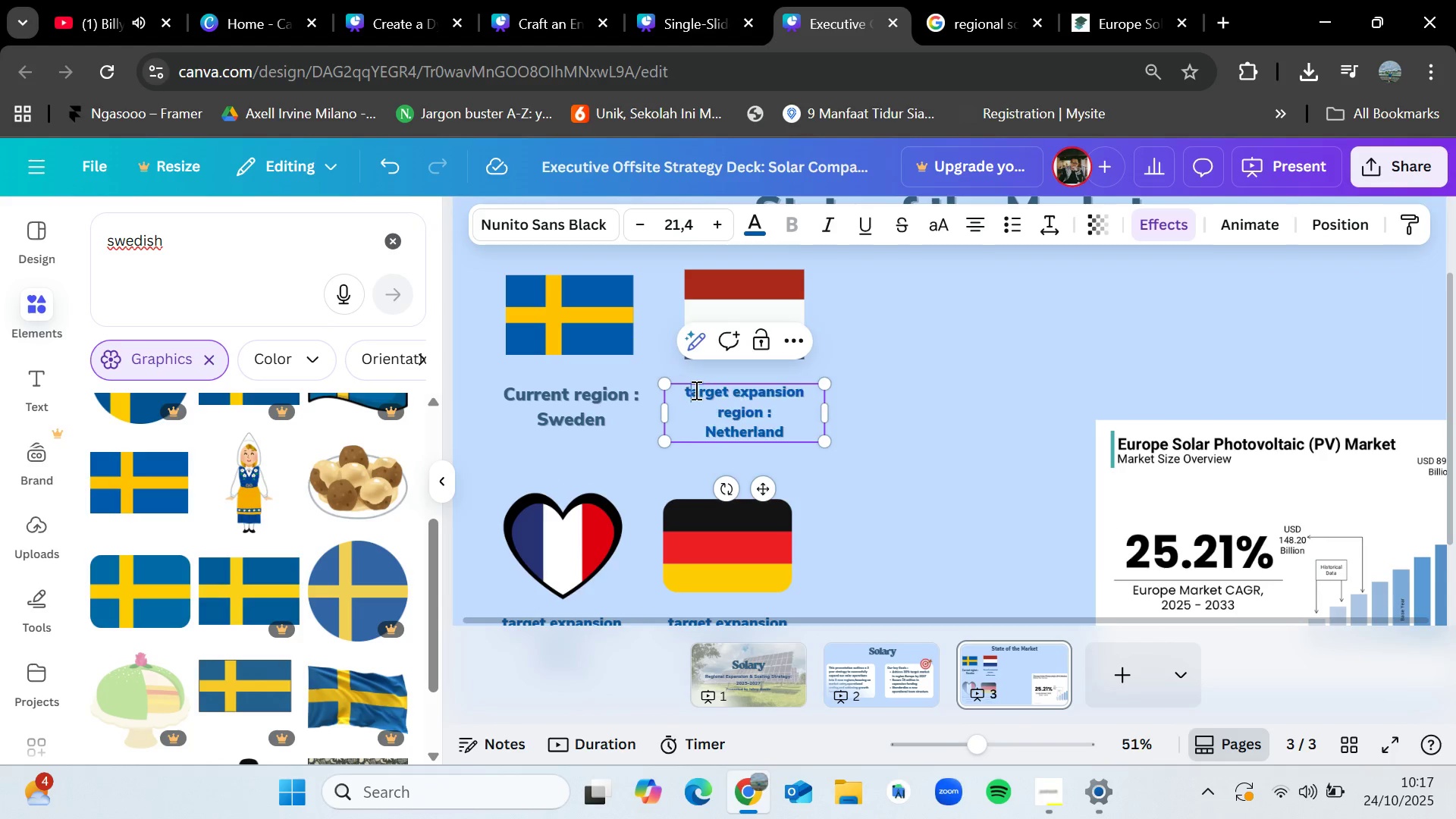 
left_click([695, 390])
 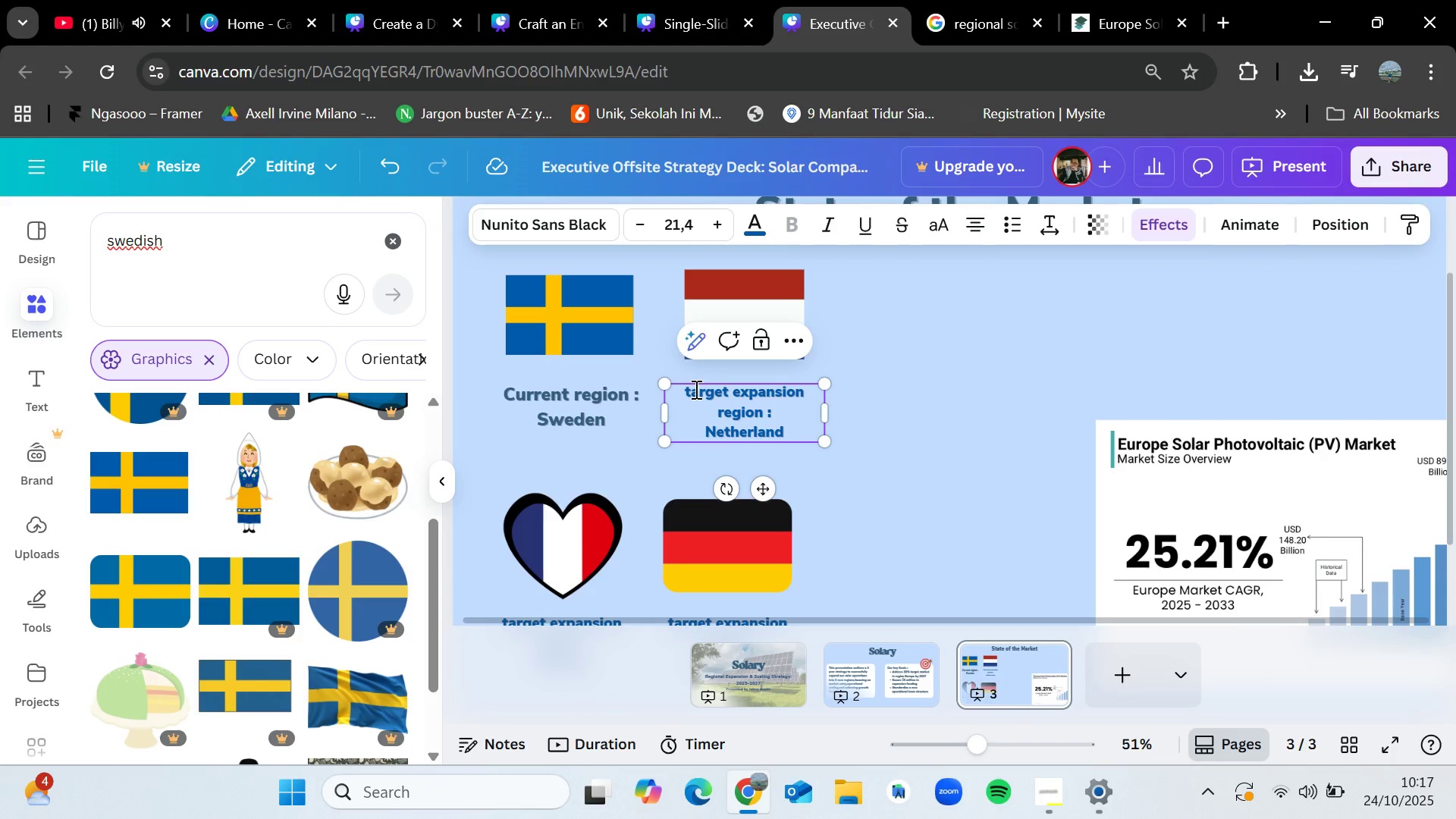 
key(Backspace)
 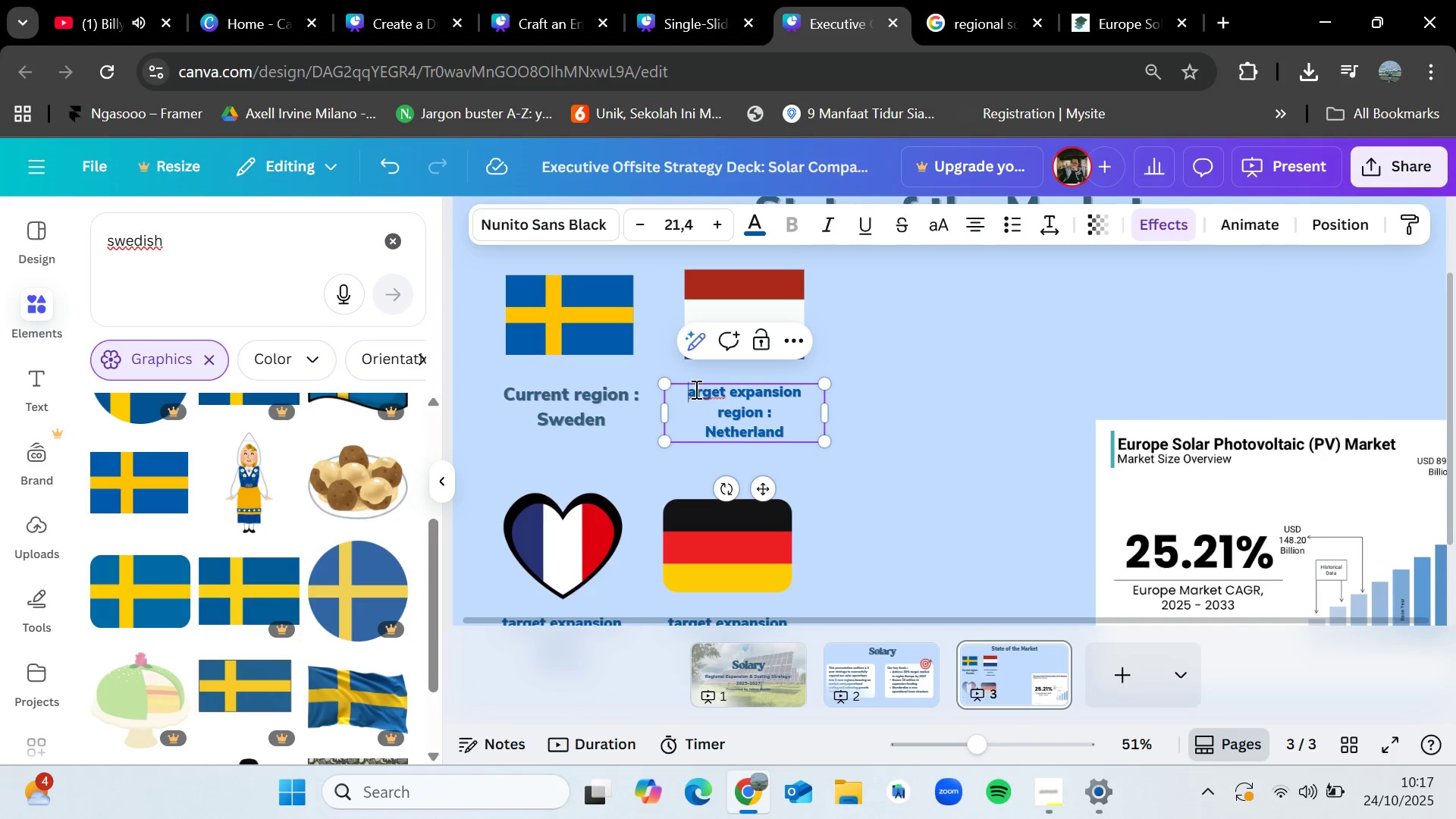 
key(Shift+T)
 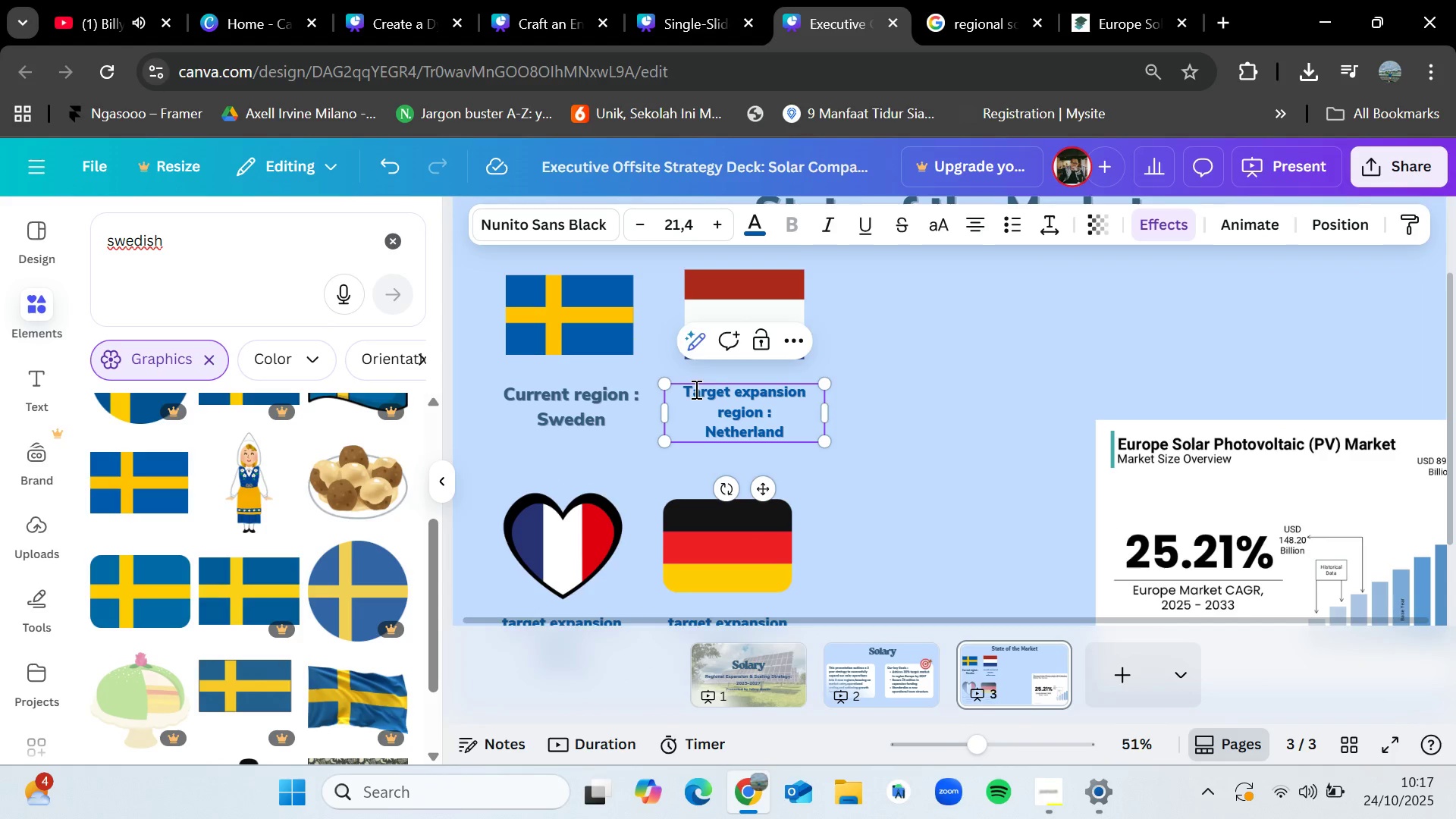 
scroll: coordinate [699, 393], scroll_direction: down, amount: 3.0
 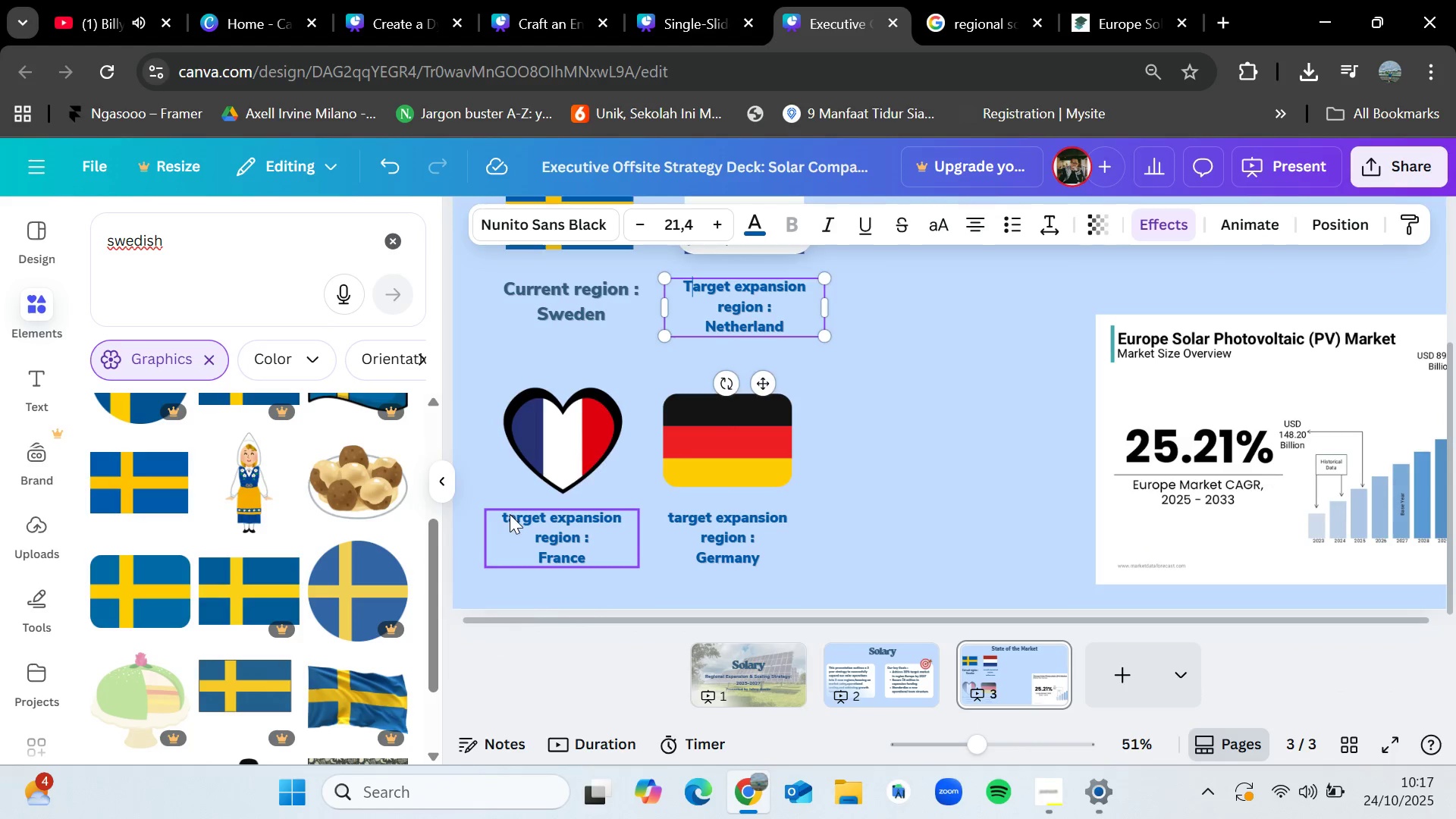 
double_click([510, 514])
 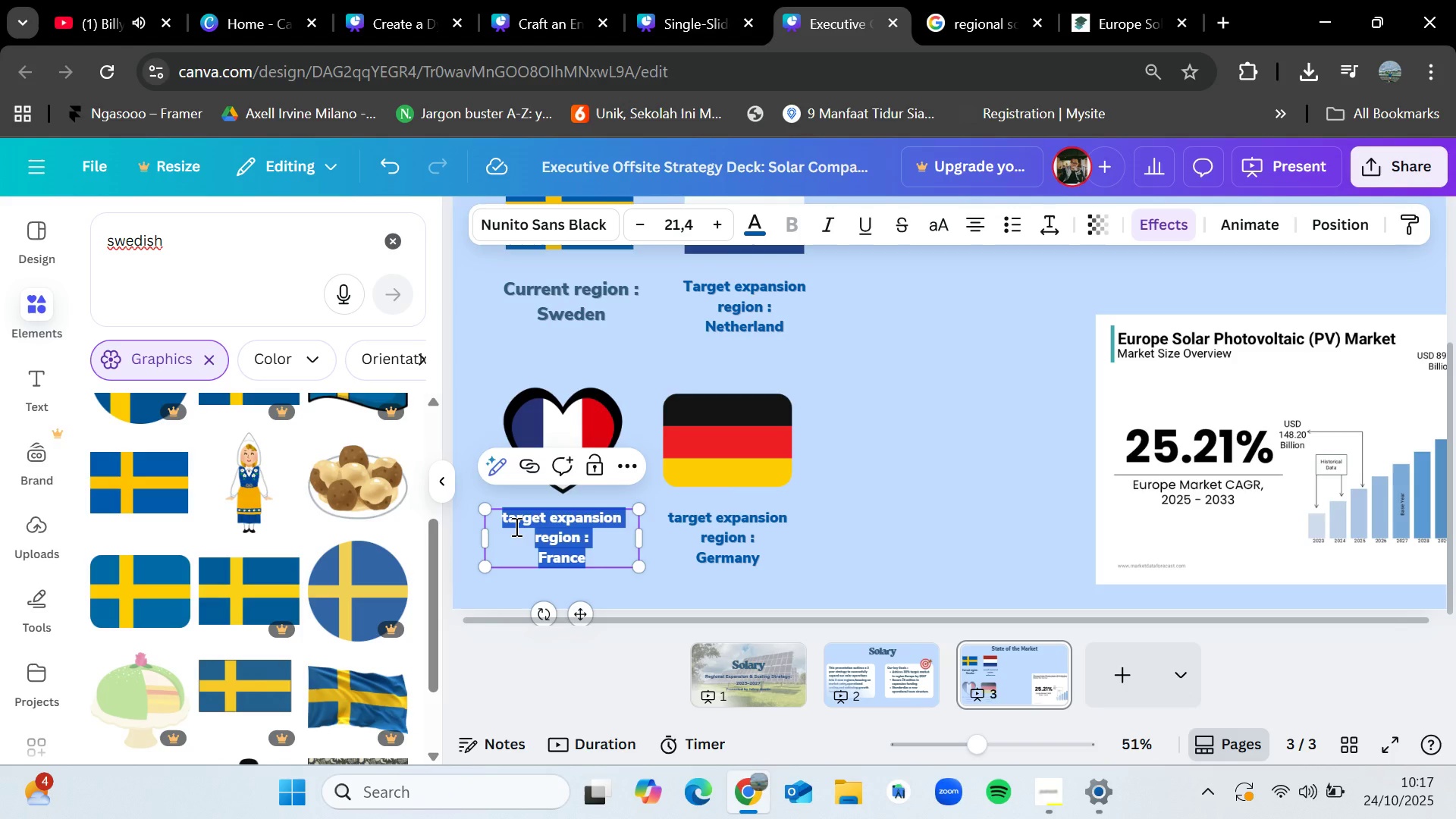 
left_click([515, 526])
 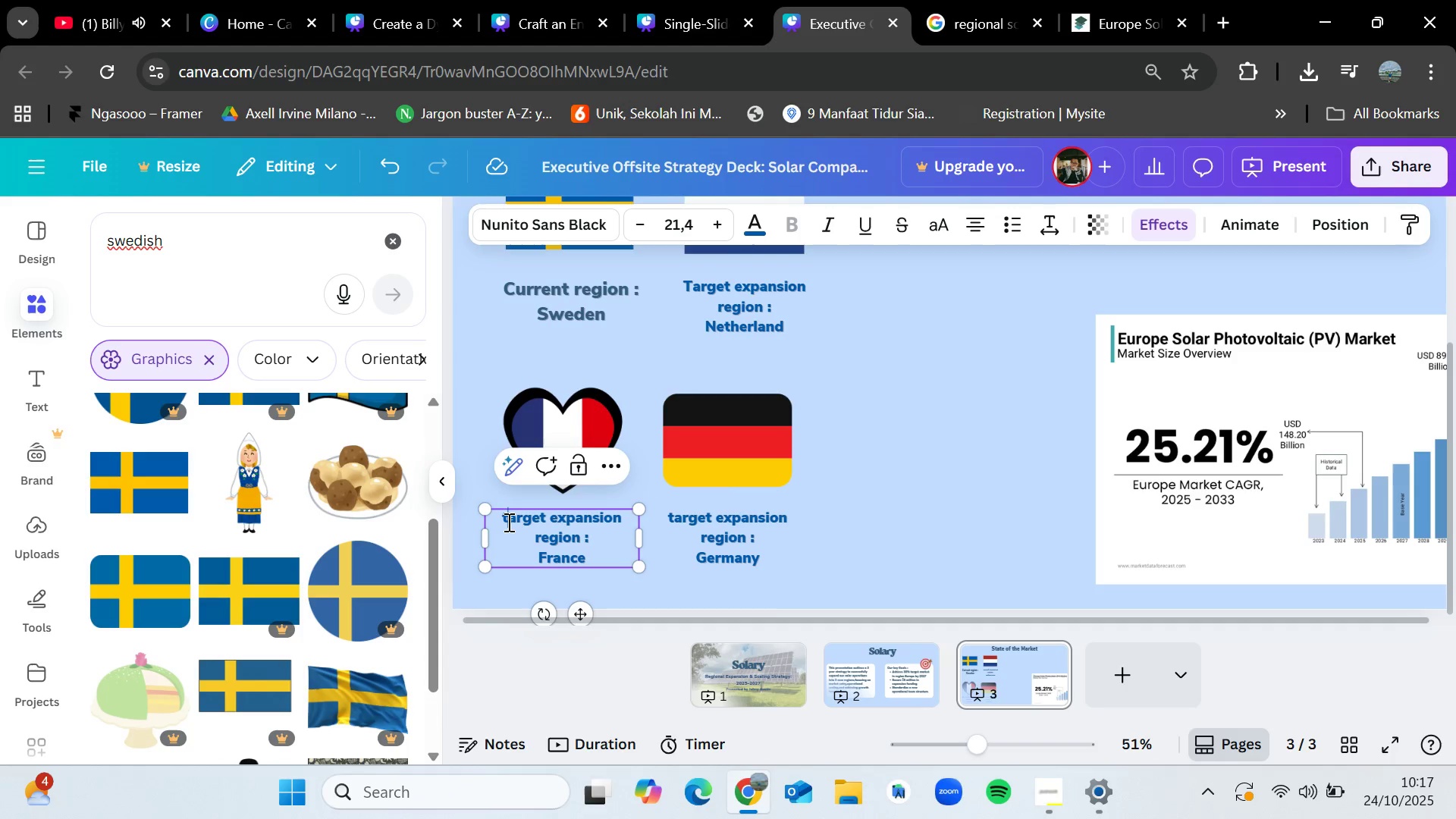 
left_click([507, 522])
 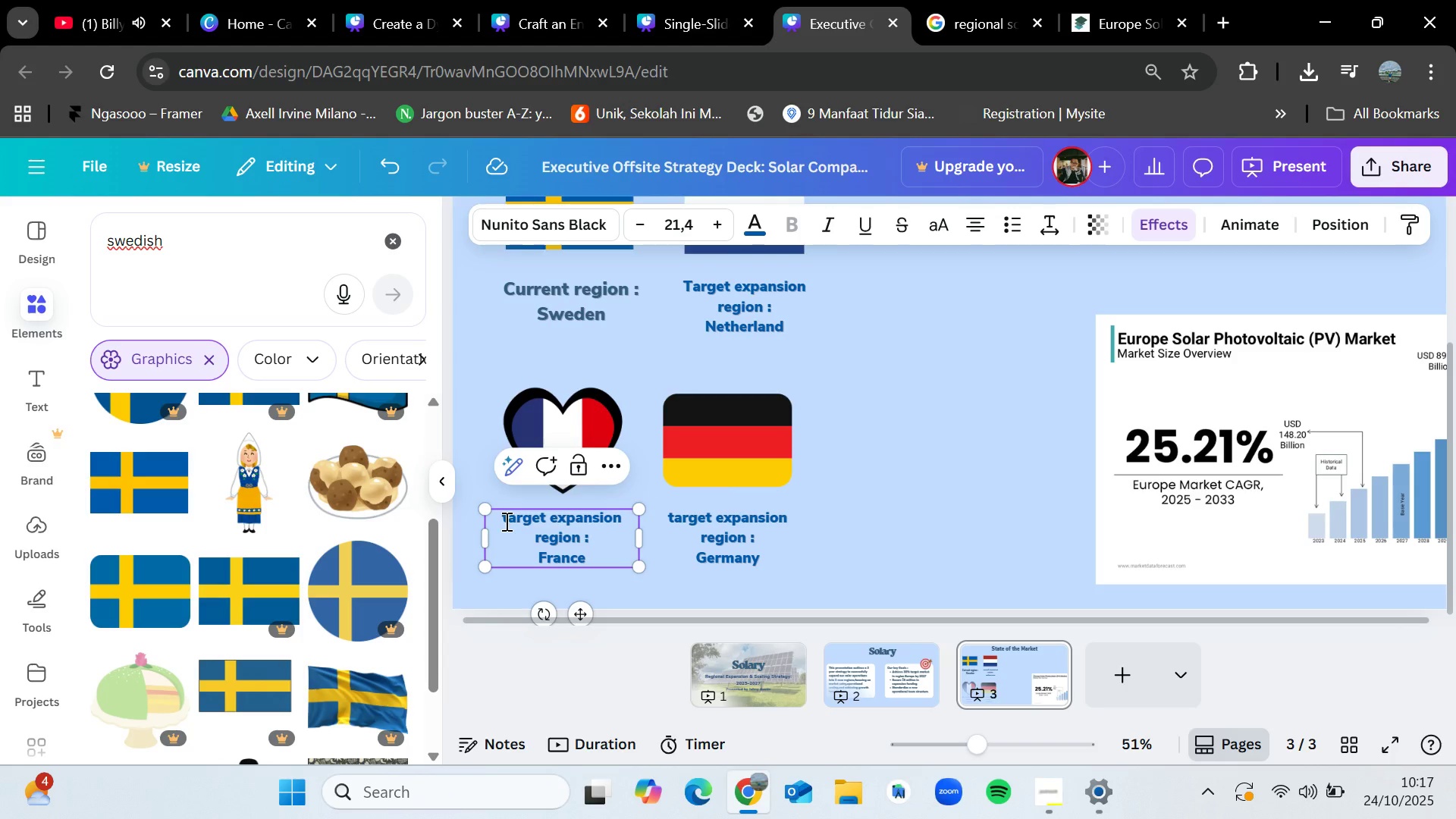 
key(Backspace)
 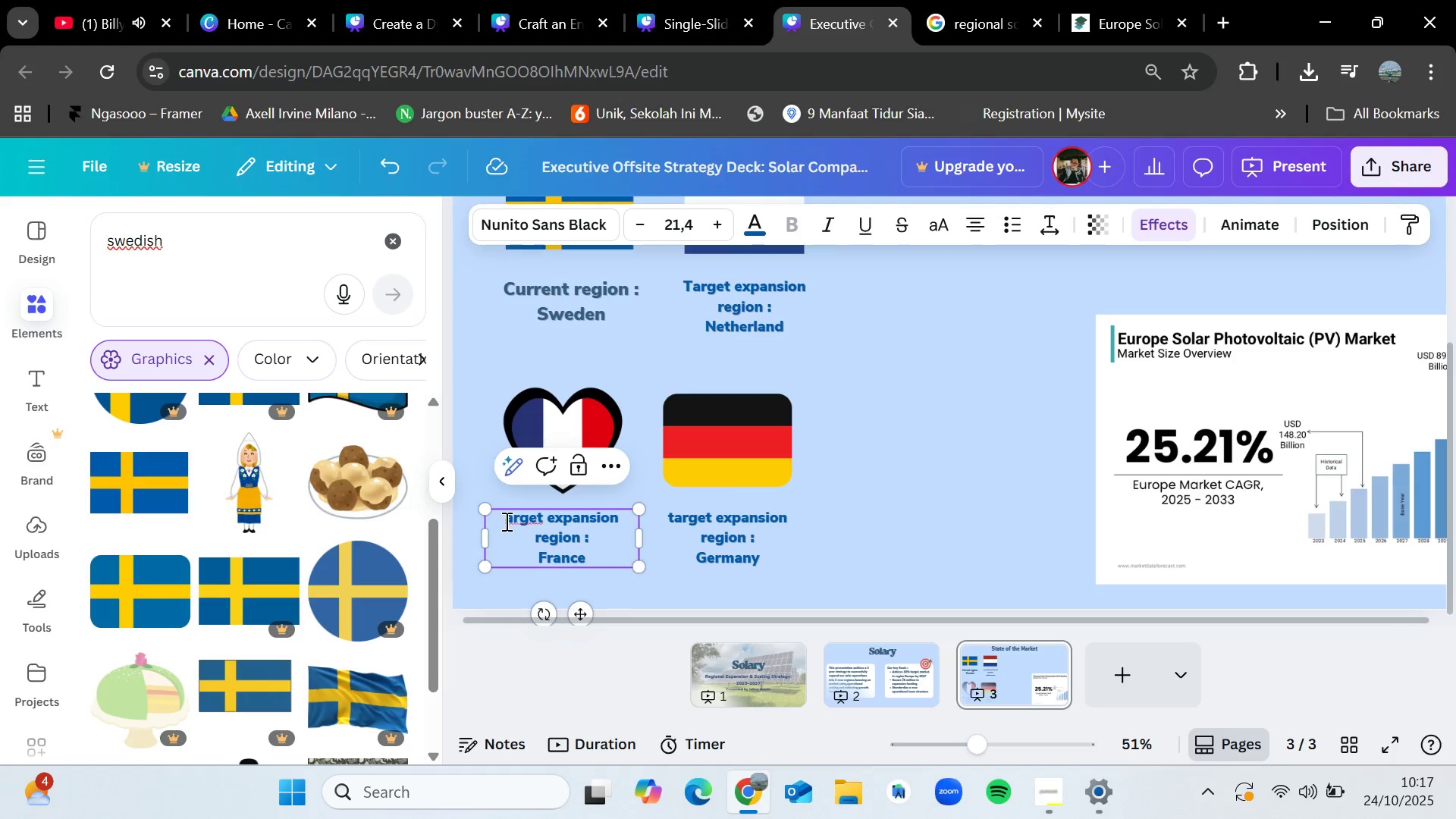 
key(Shift+T)
 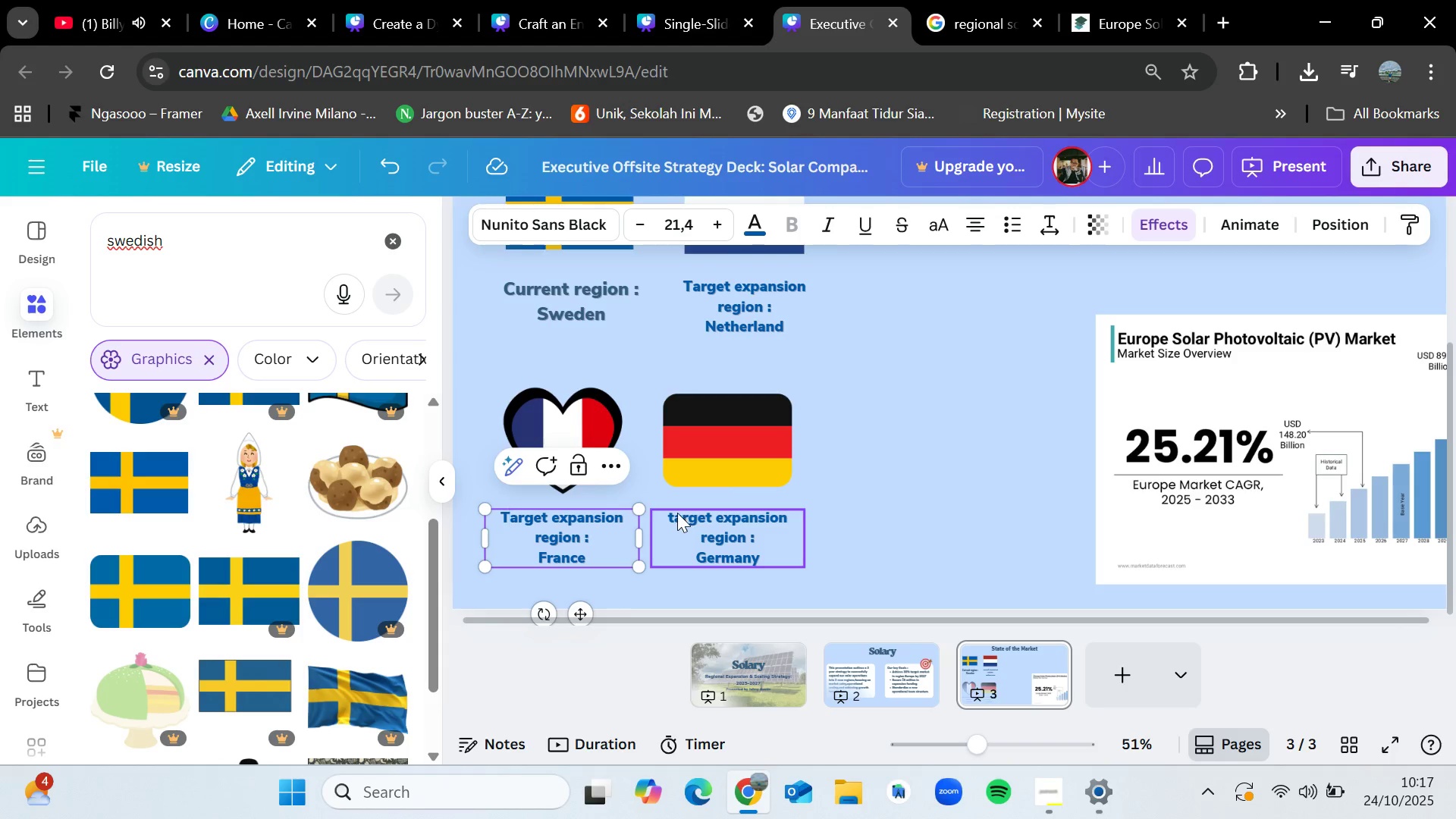 
double_click([677, 513])
 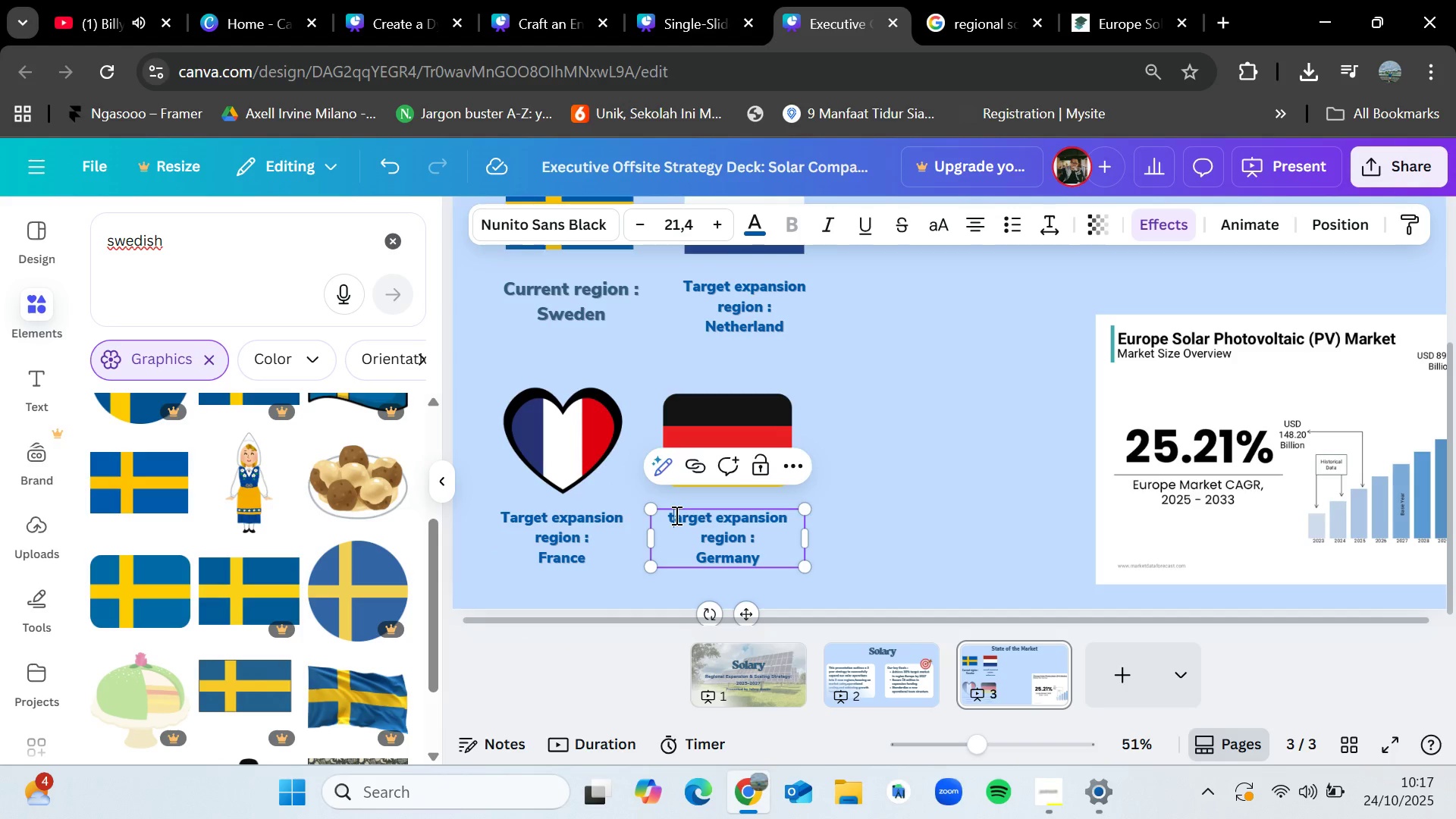 
left_click([675, 515])
 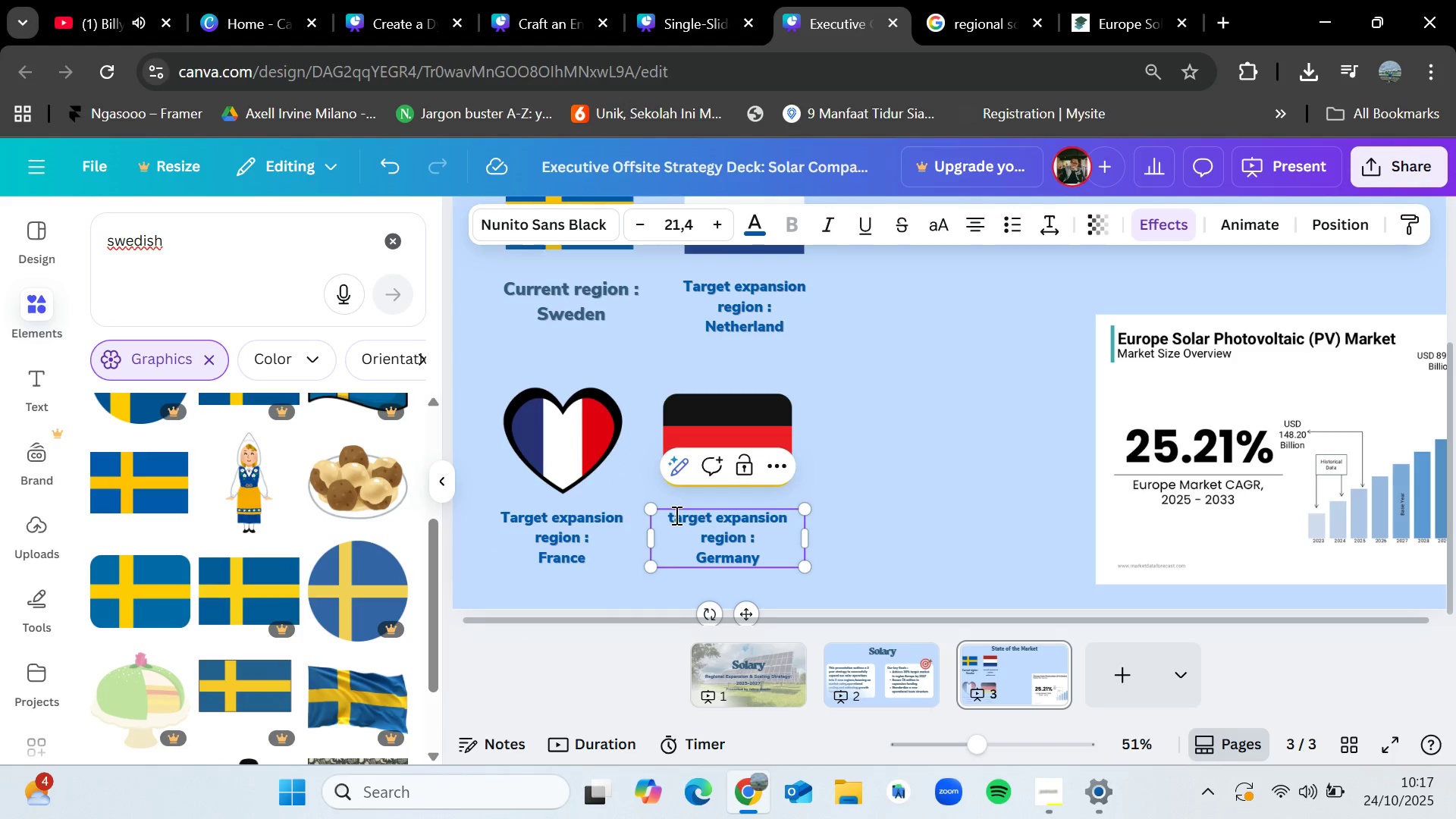 
key(Backspace)
 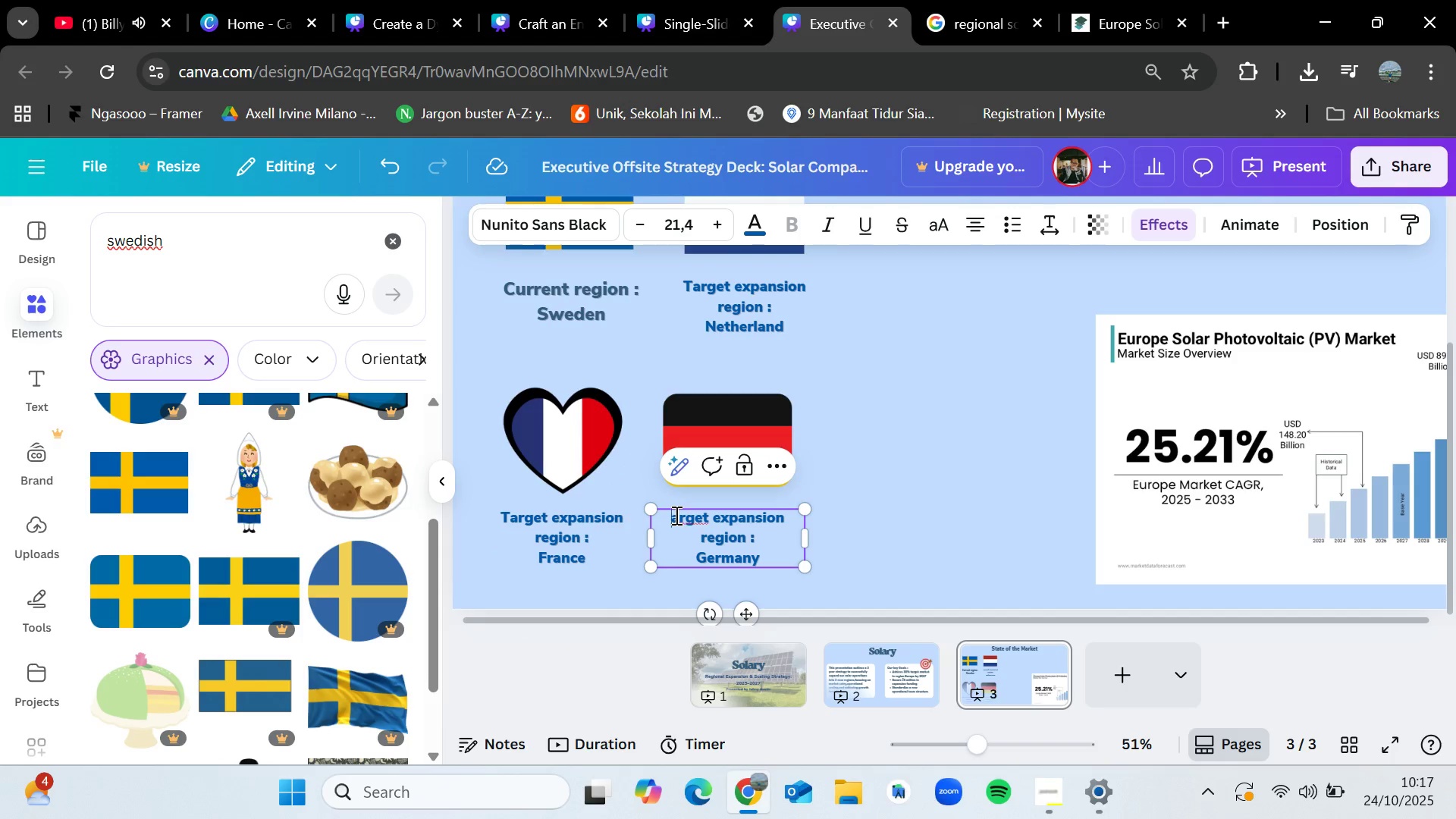 
key(Shift+T)
 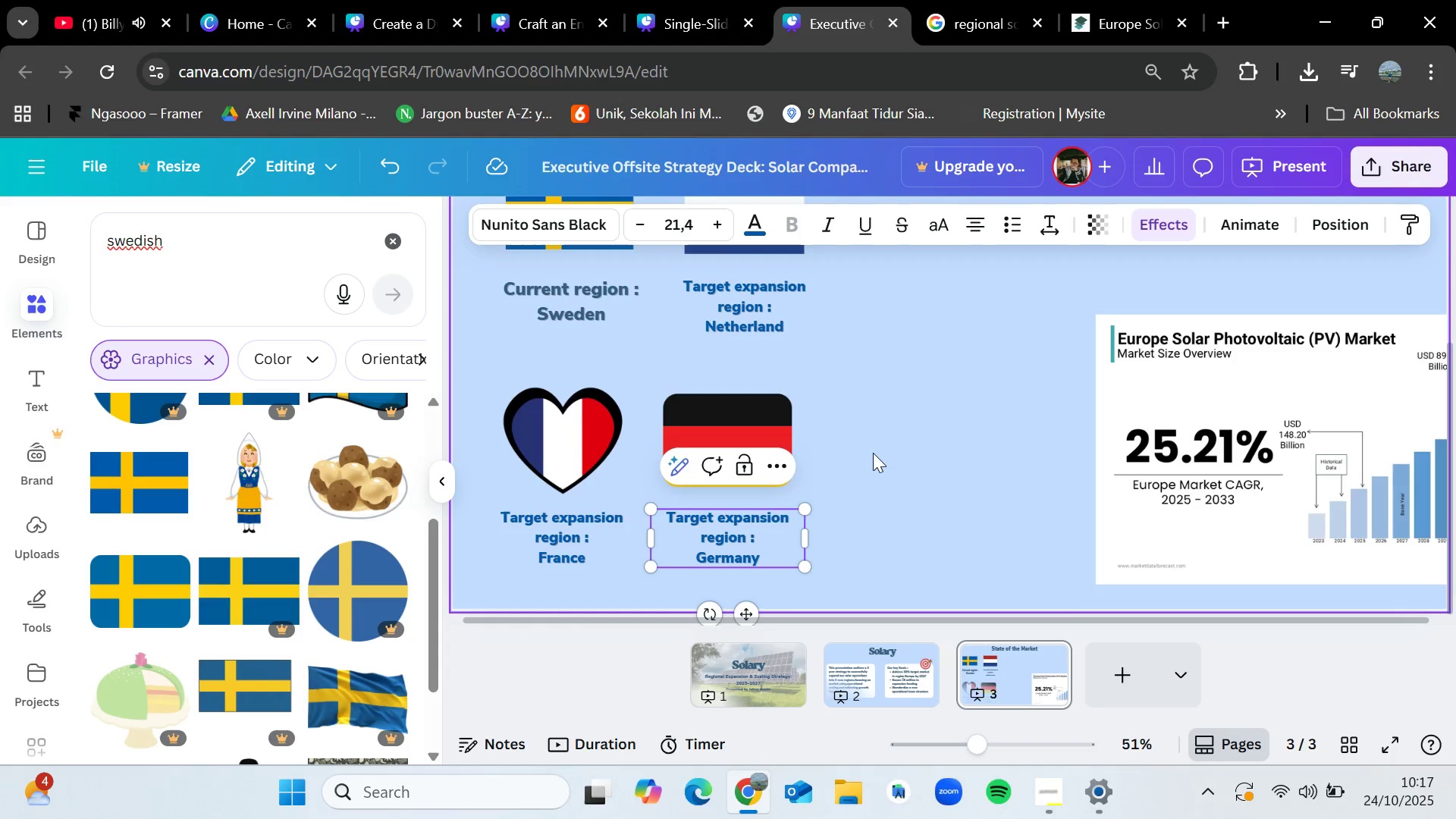 
left_click([873, 453])
 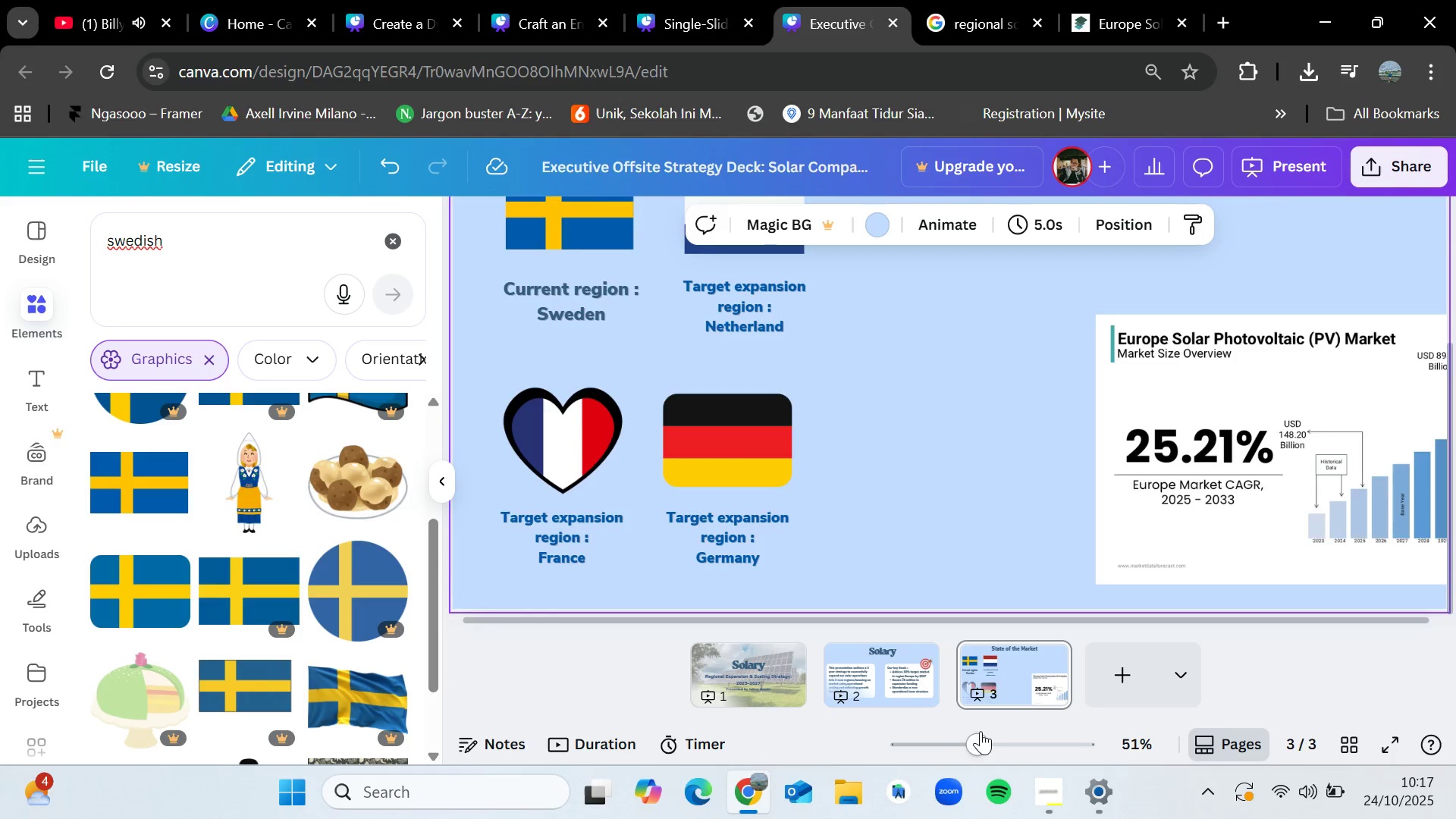 
left_click_drag(start_coordinate=[981, 731], to_coordinate=[956, 726])
 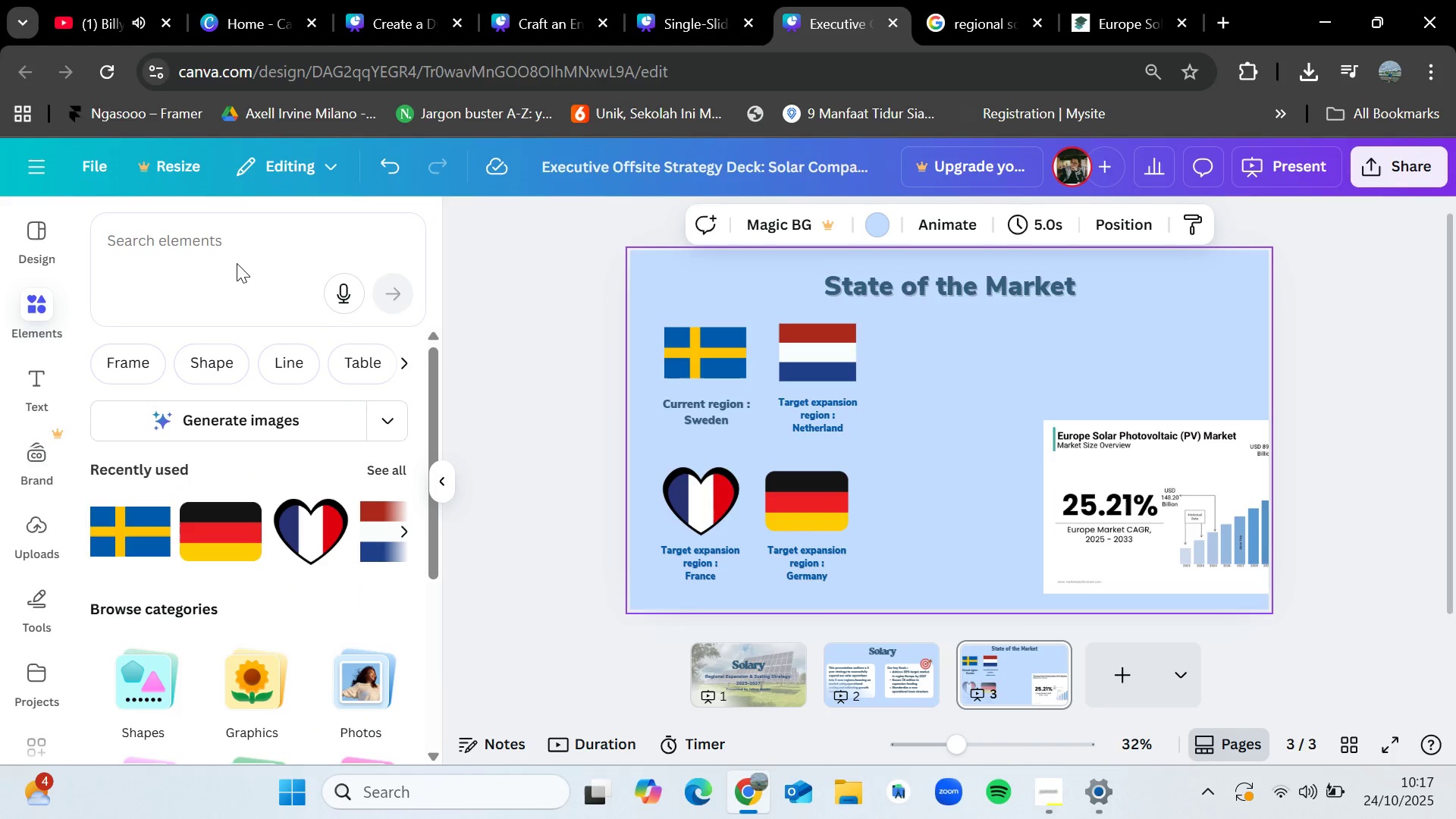 
double_click([237, 241])
 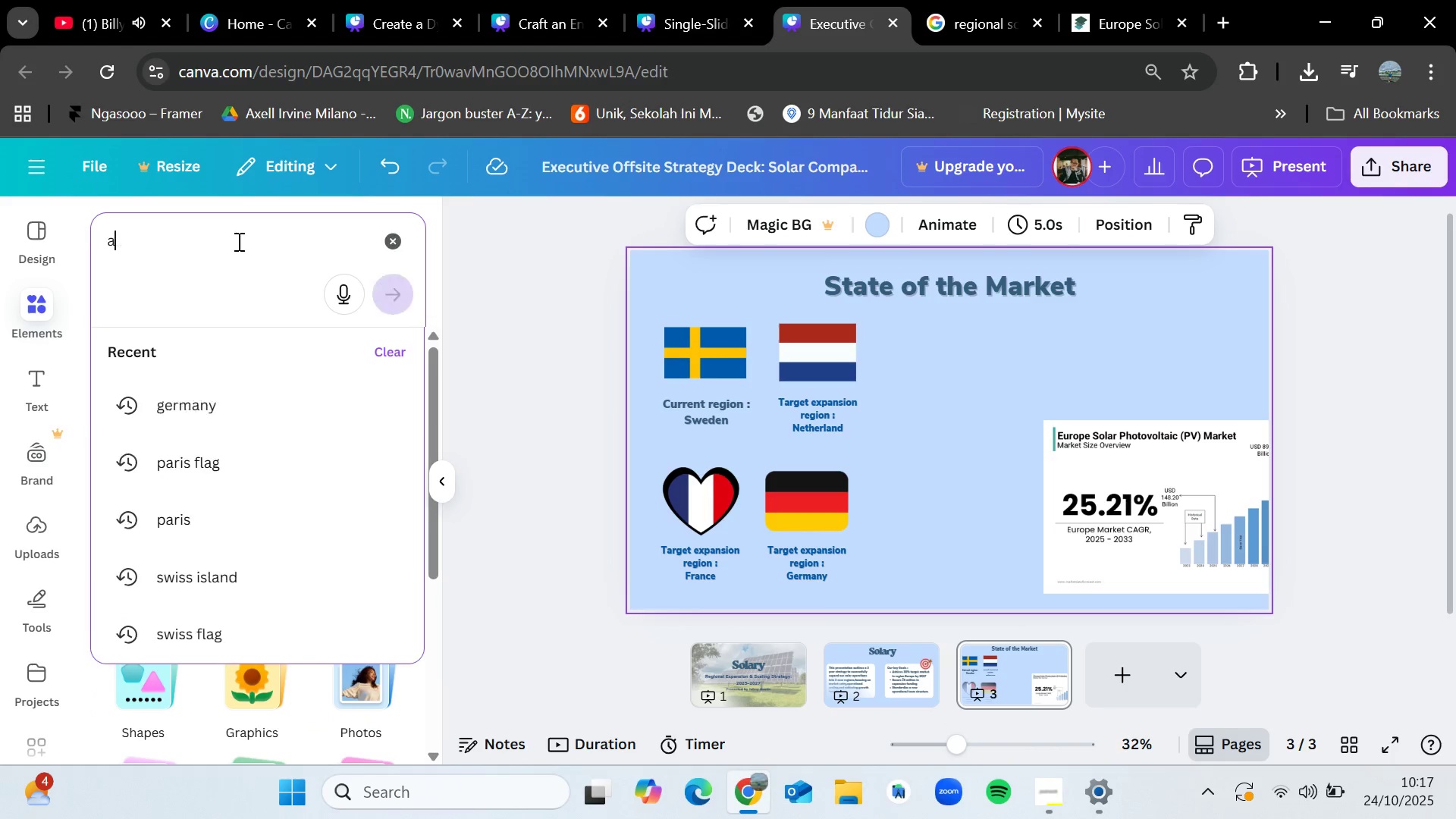 
type(arrow)
 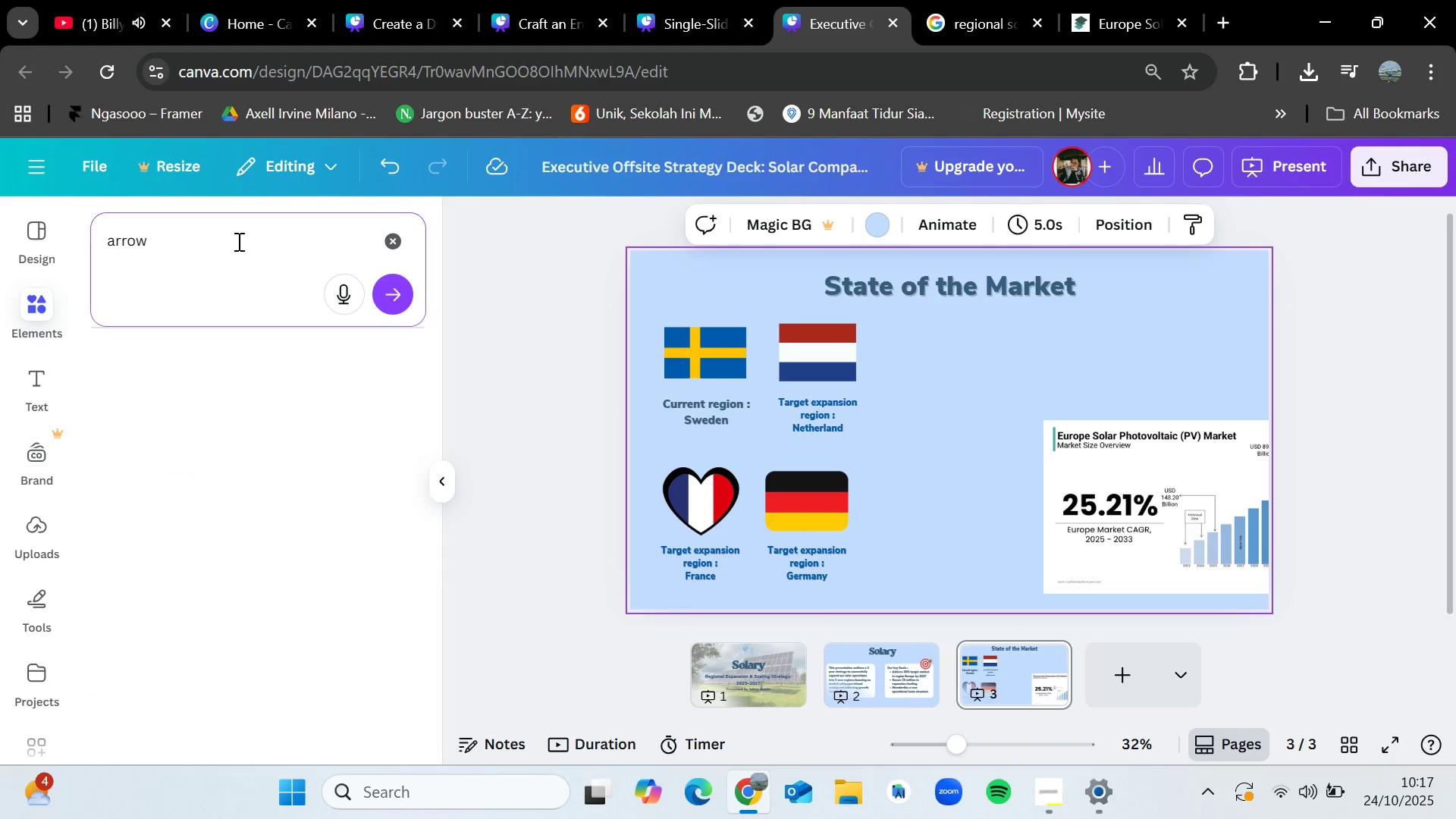 
left_click_drag(start_coordinate=[177, 530], to_coordinate=[760, 386])
 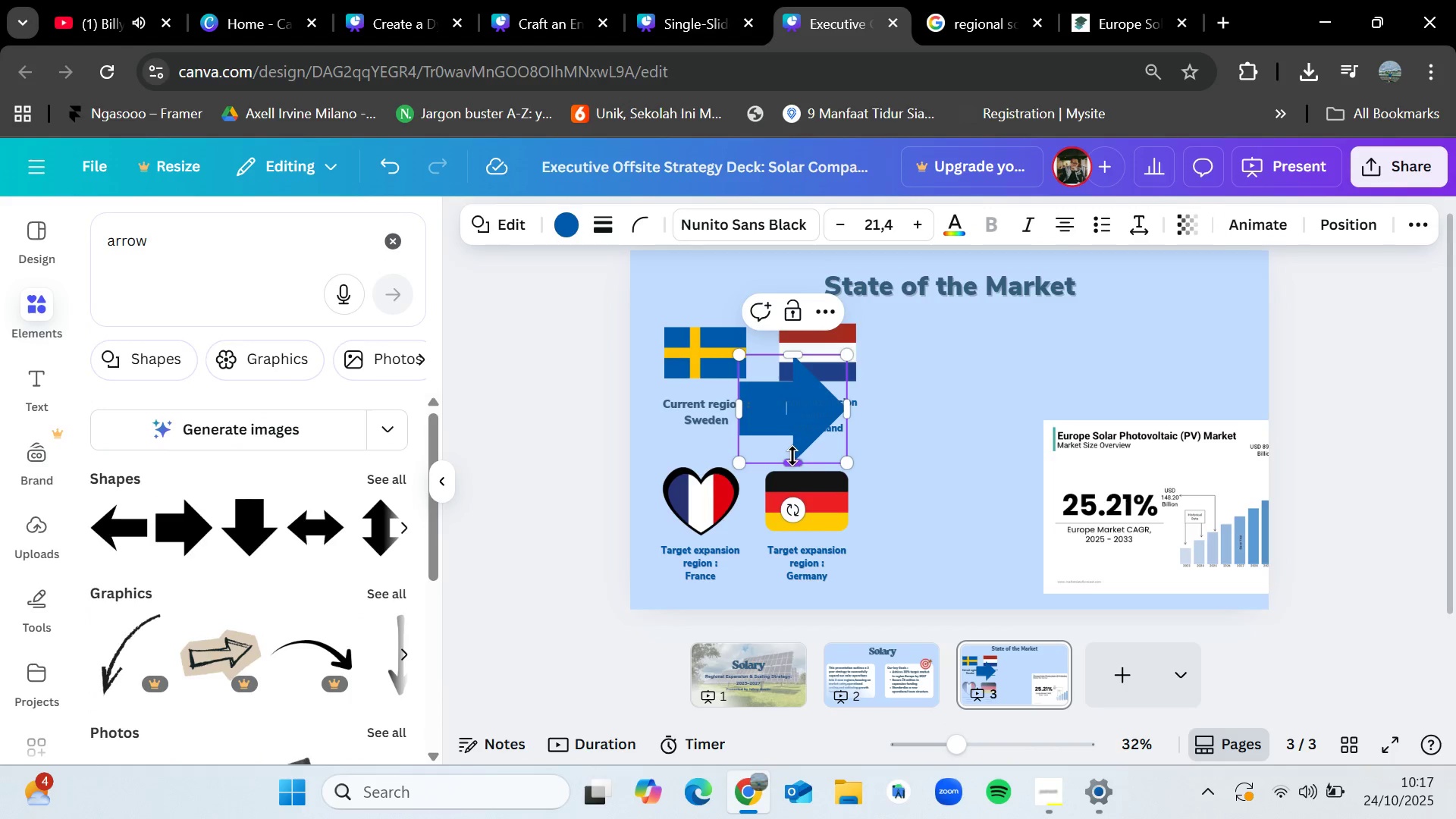 
left_click_drag(start_coordinate=[792, 456], to_coordinate=[793, 422])
 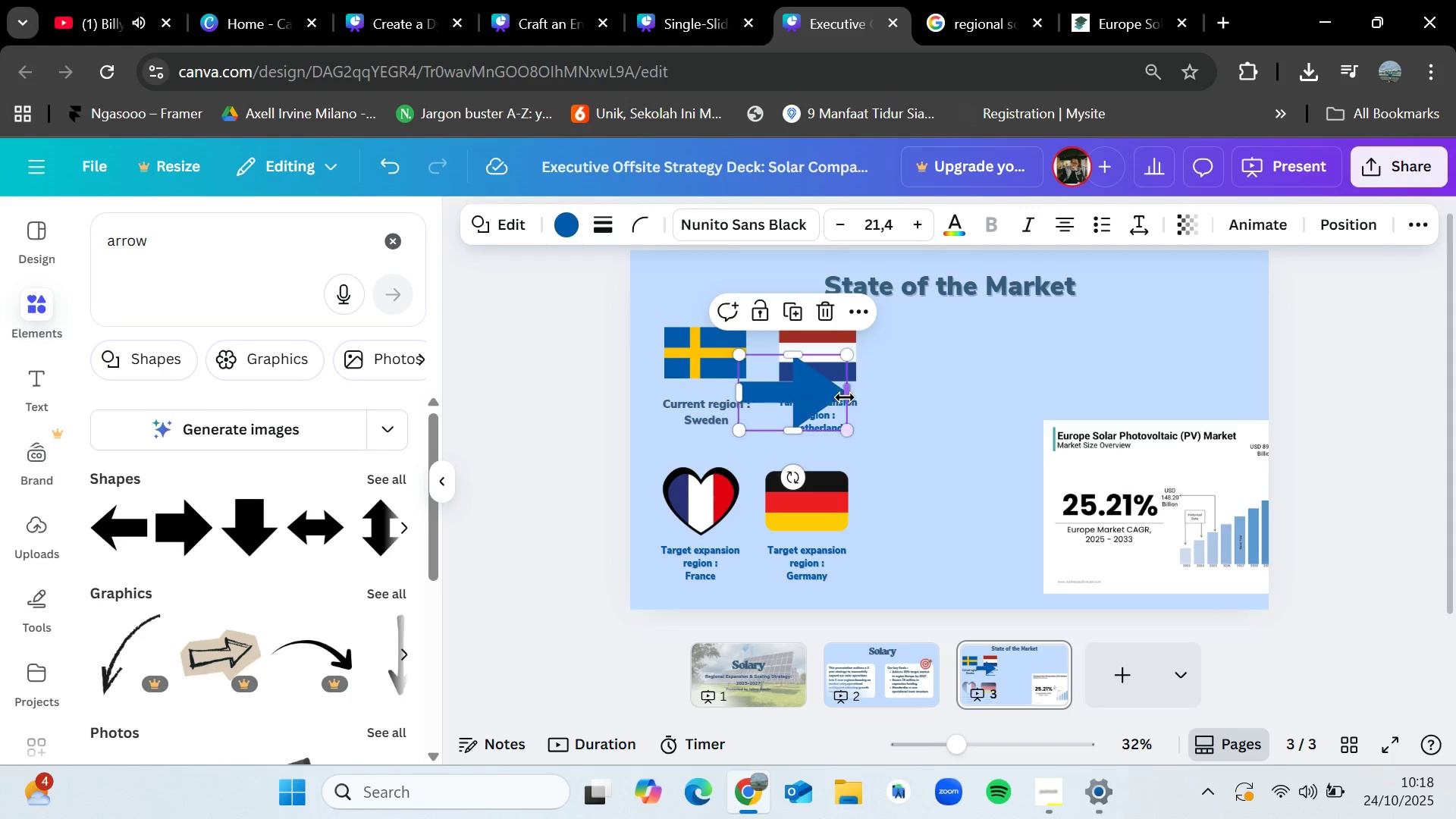 
left_click_drag(start_coordinate=[843, 396], to_coordinate=[830, 391])
 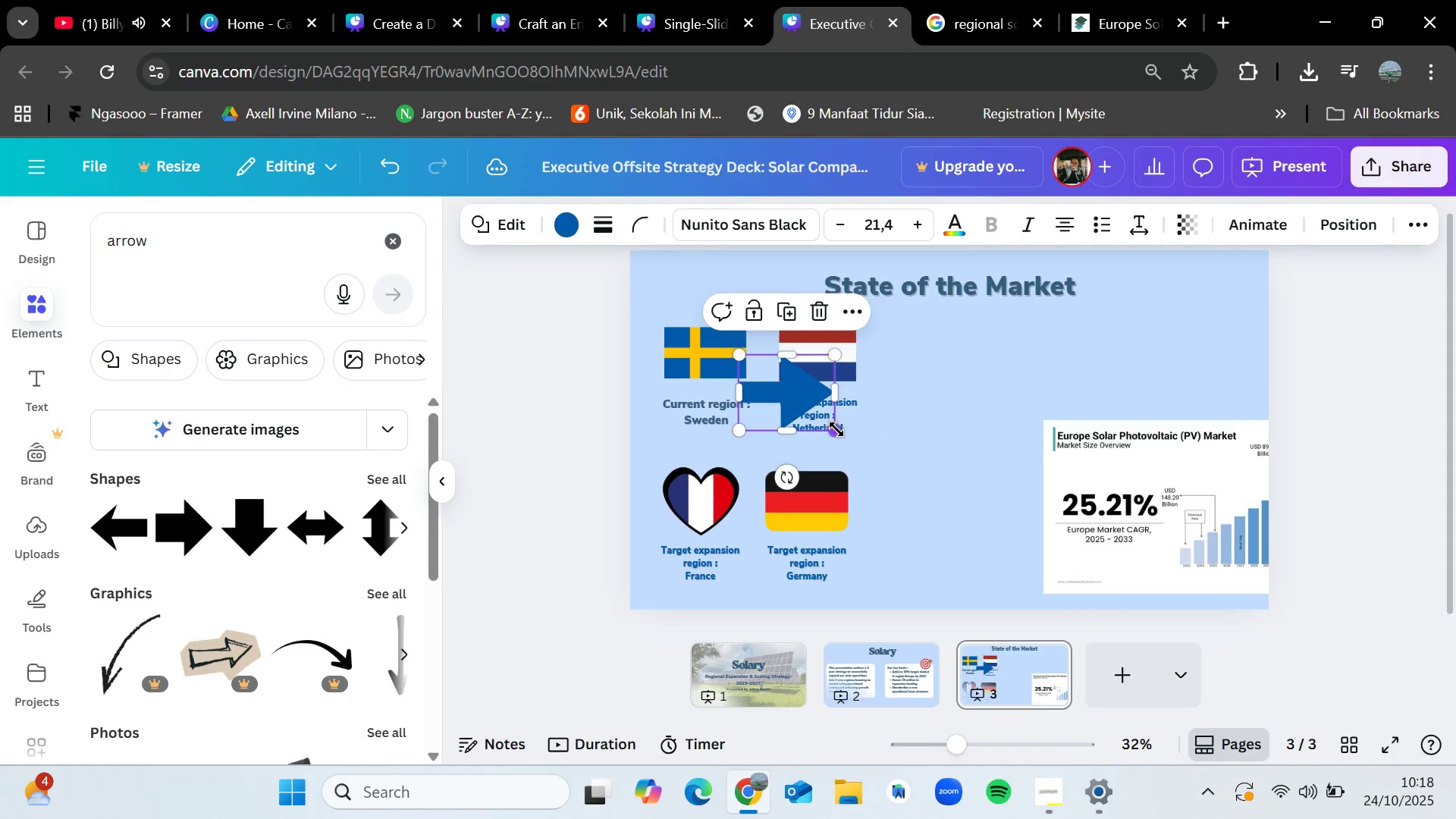 
left_click_drag(start_coordinate=[836, 429], to_coordinate=[783, 379])
 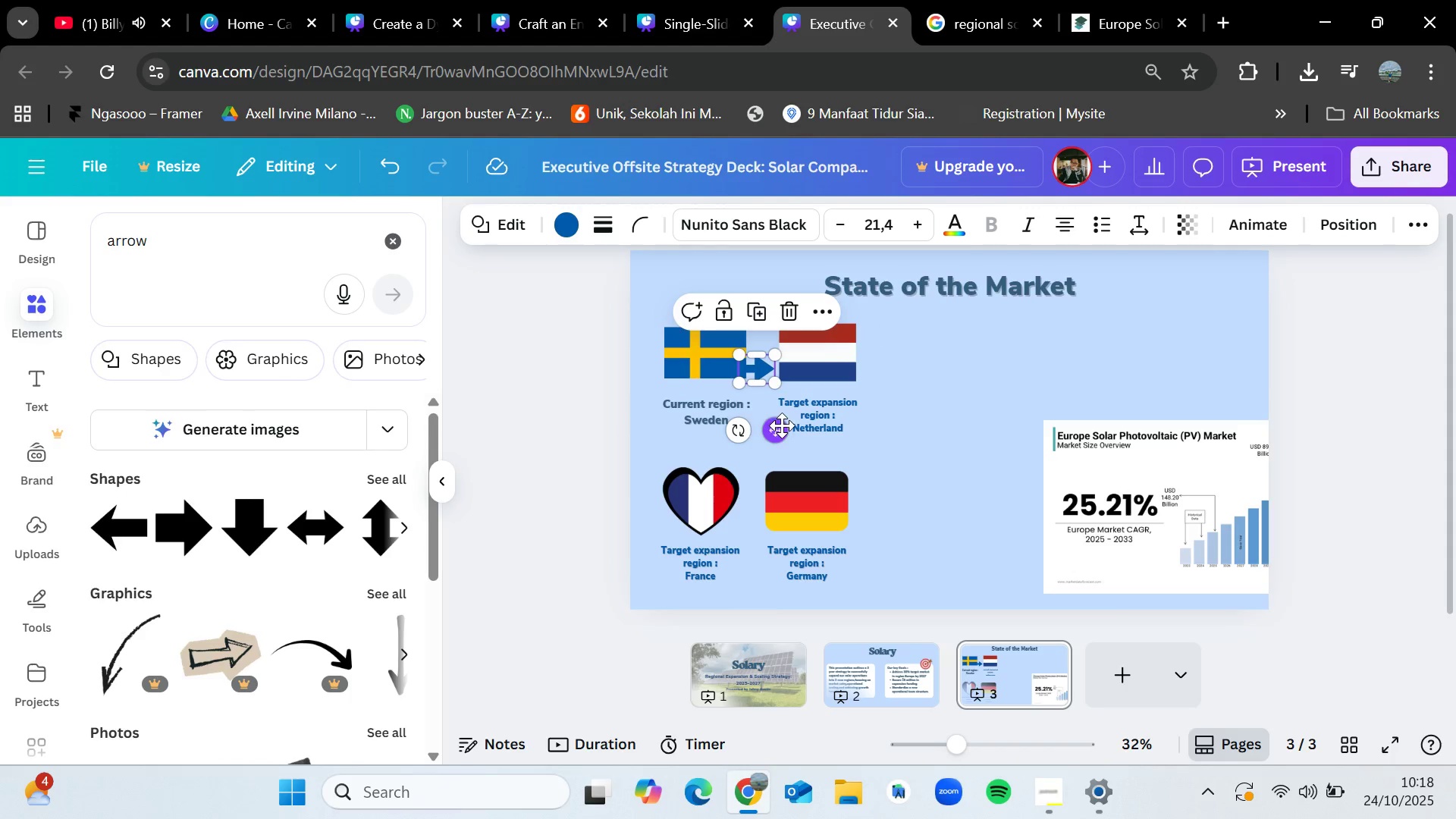 
left_click_drag(start_coordinate=[781, 426], to_coordinate=[790, 410])
 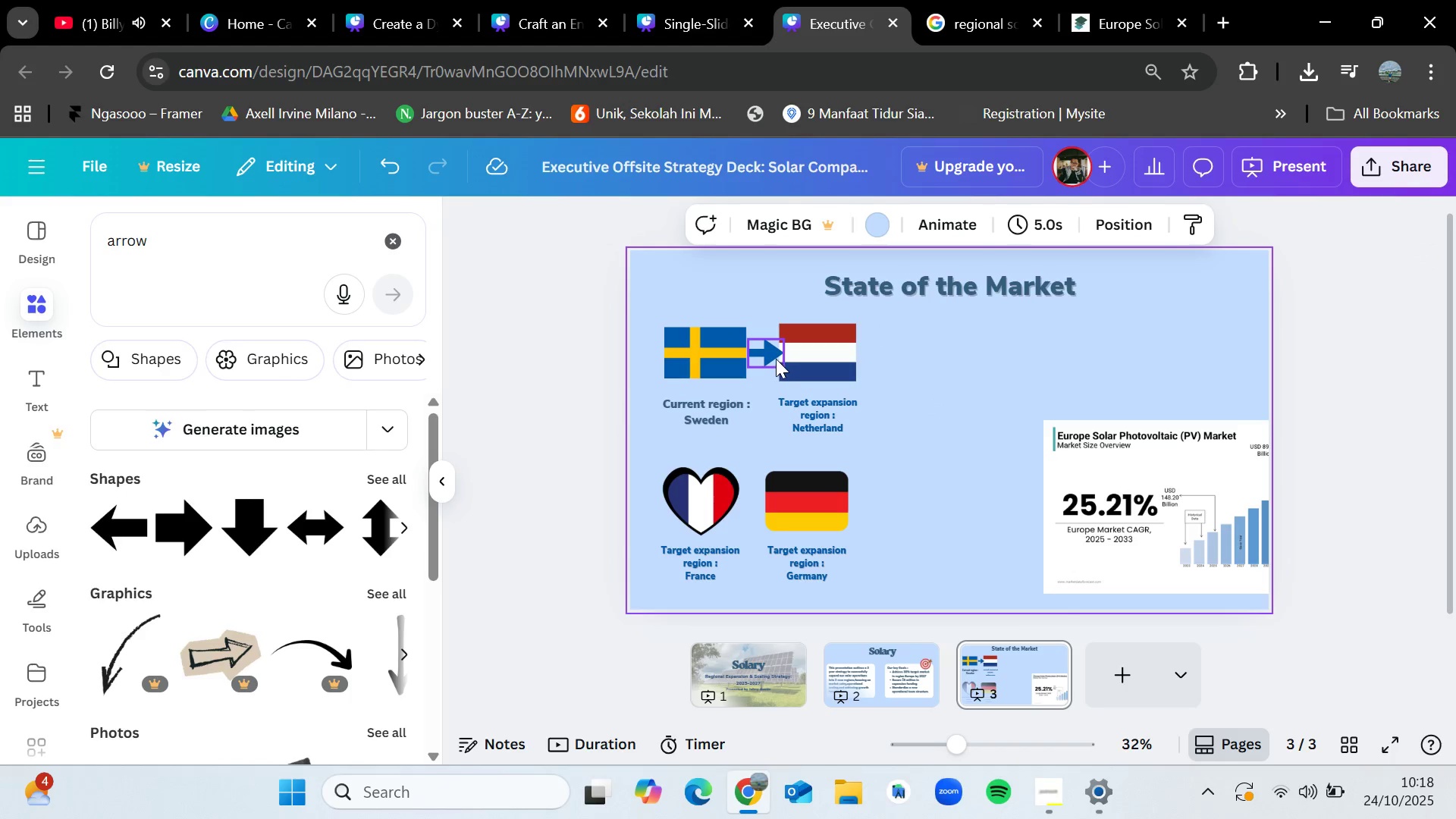 
left_click_drag(start_coordinate=[768, 355], to_coordinate=[764, 359])
 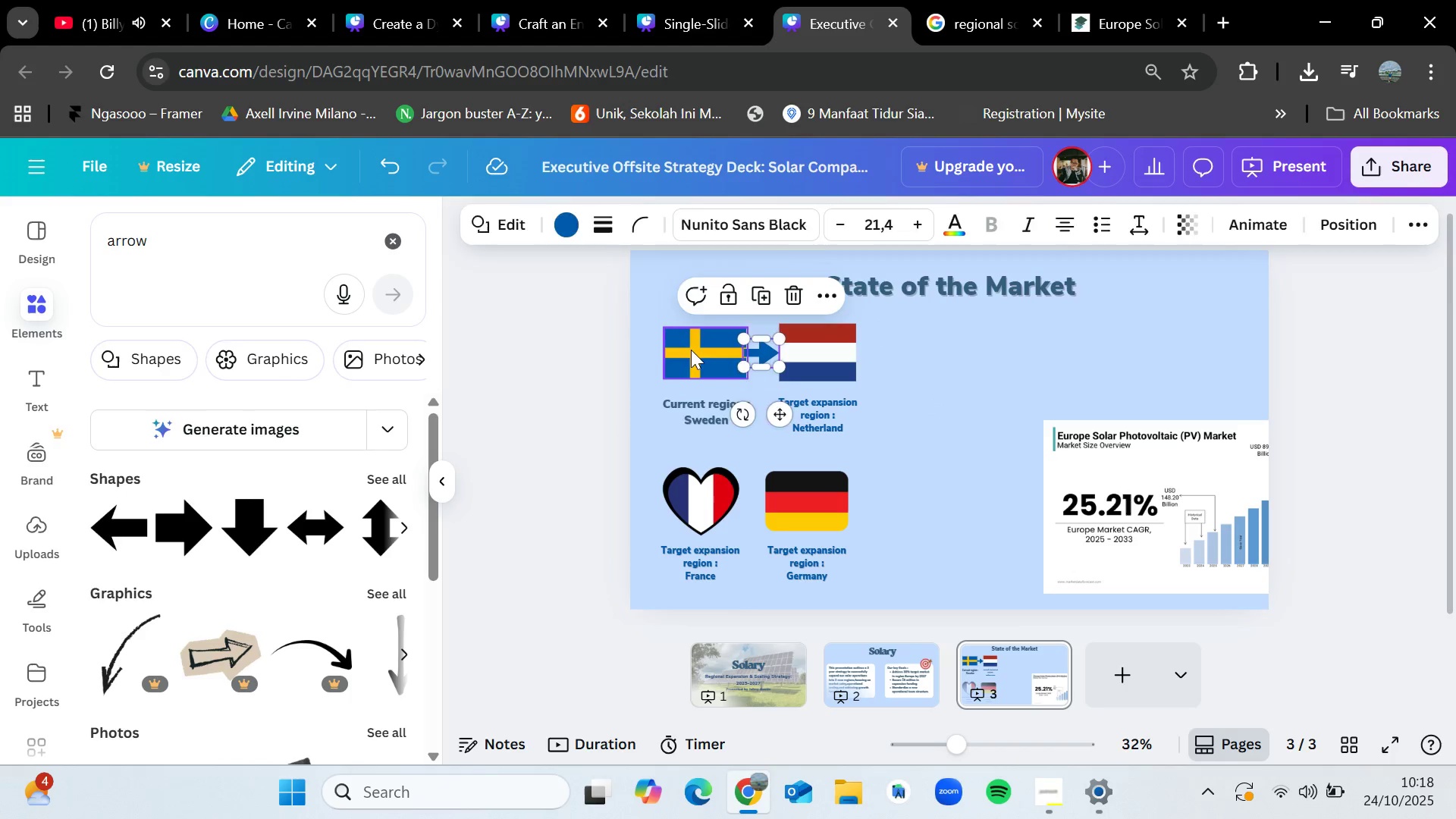 
left_click_drag(start_coordinate=[691, 350], to_coordinate=[675, 349])
 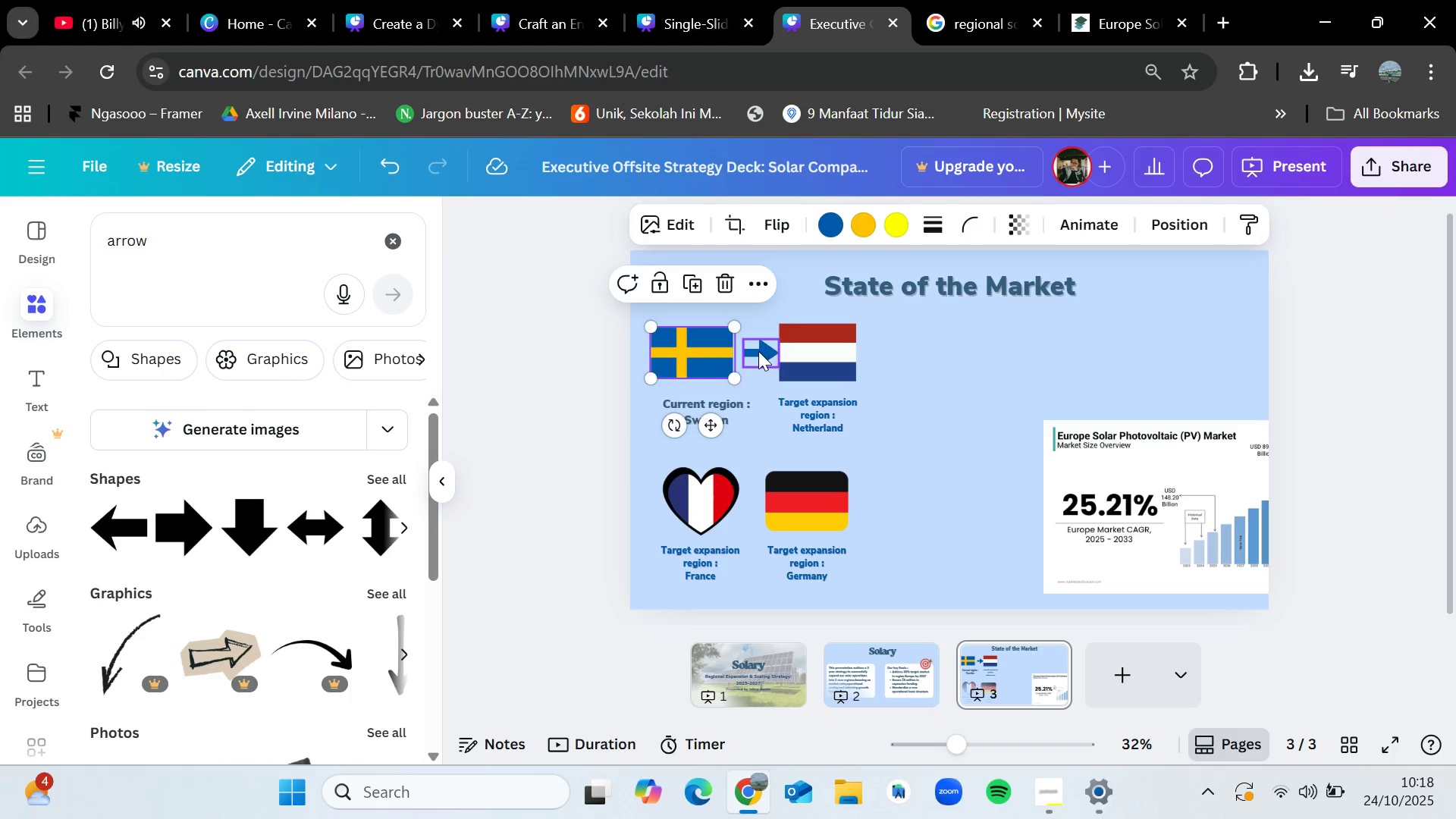 
left_click_drag(start_coordinate=[759, 351], to_coordinate=[753, 351])
 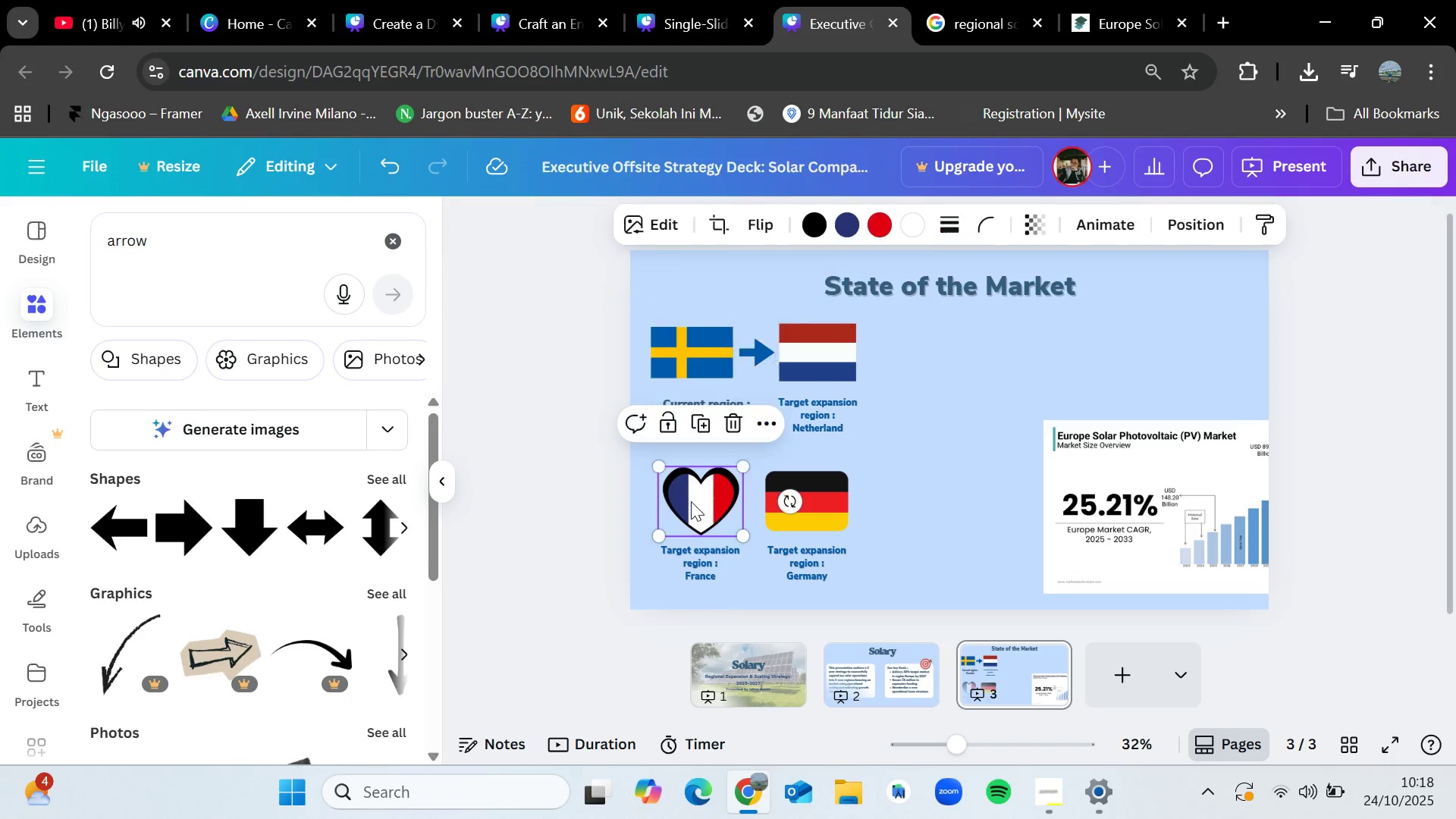 
left_click_drag(start_coordinate=[691, 501], to_coordinate=[676, 500])
 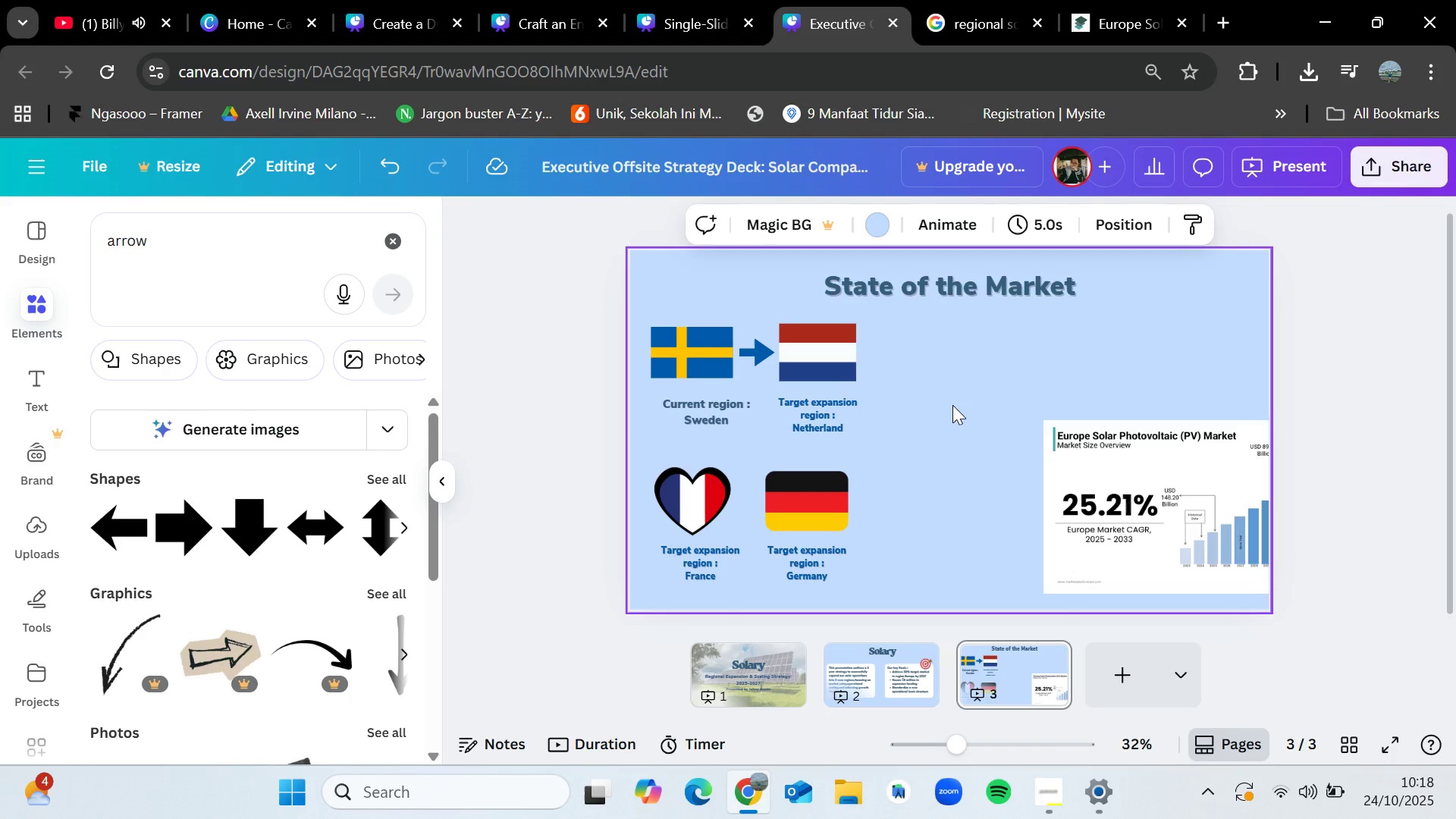 
left_click([952, 405])
 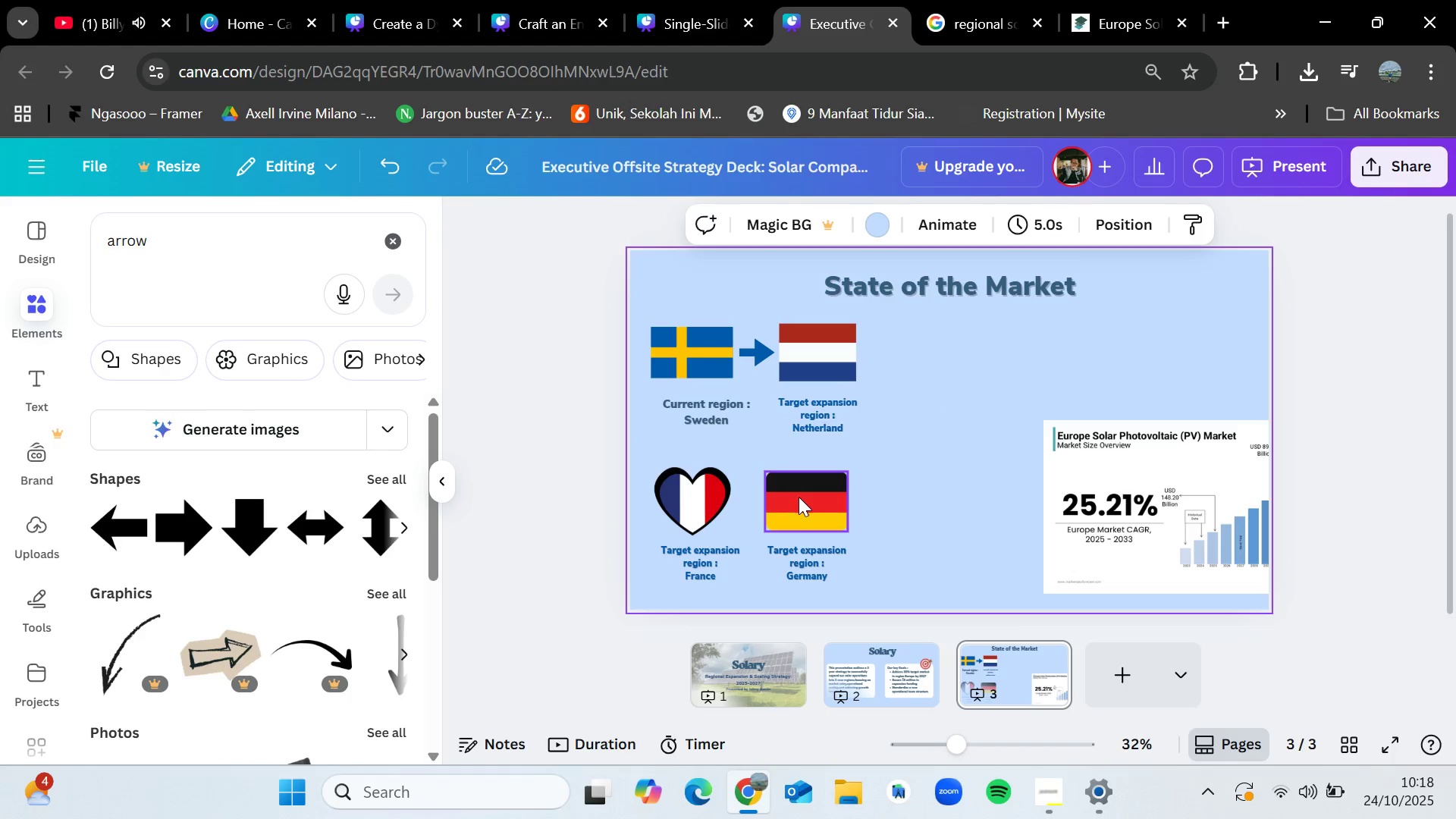 
left_click_drag(start_coordinate=[799, 497], to_coordinate=[811, 497])
 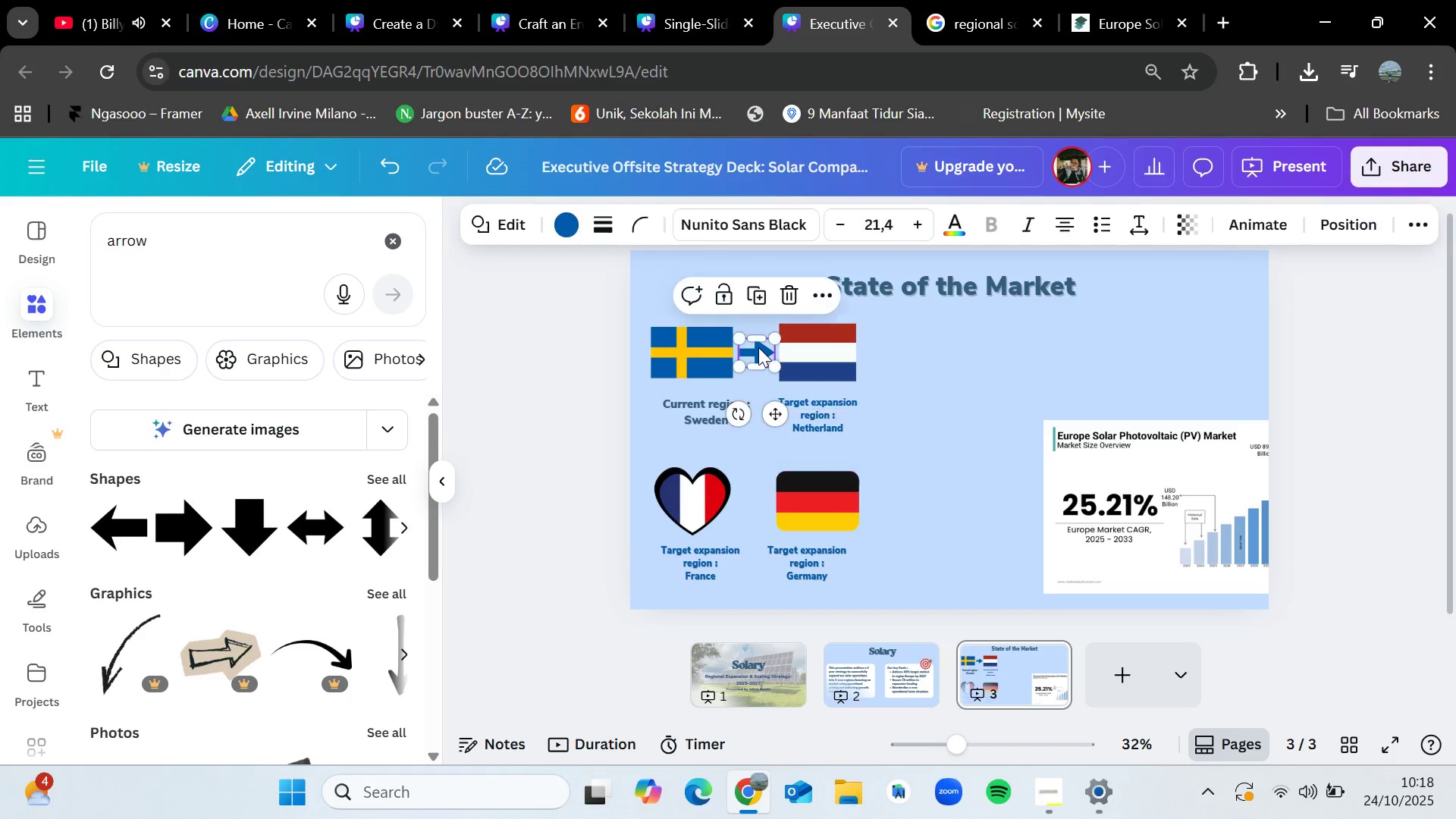 
left_click([758, 347])
 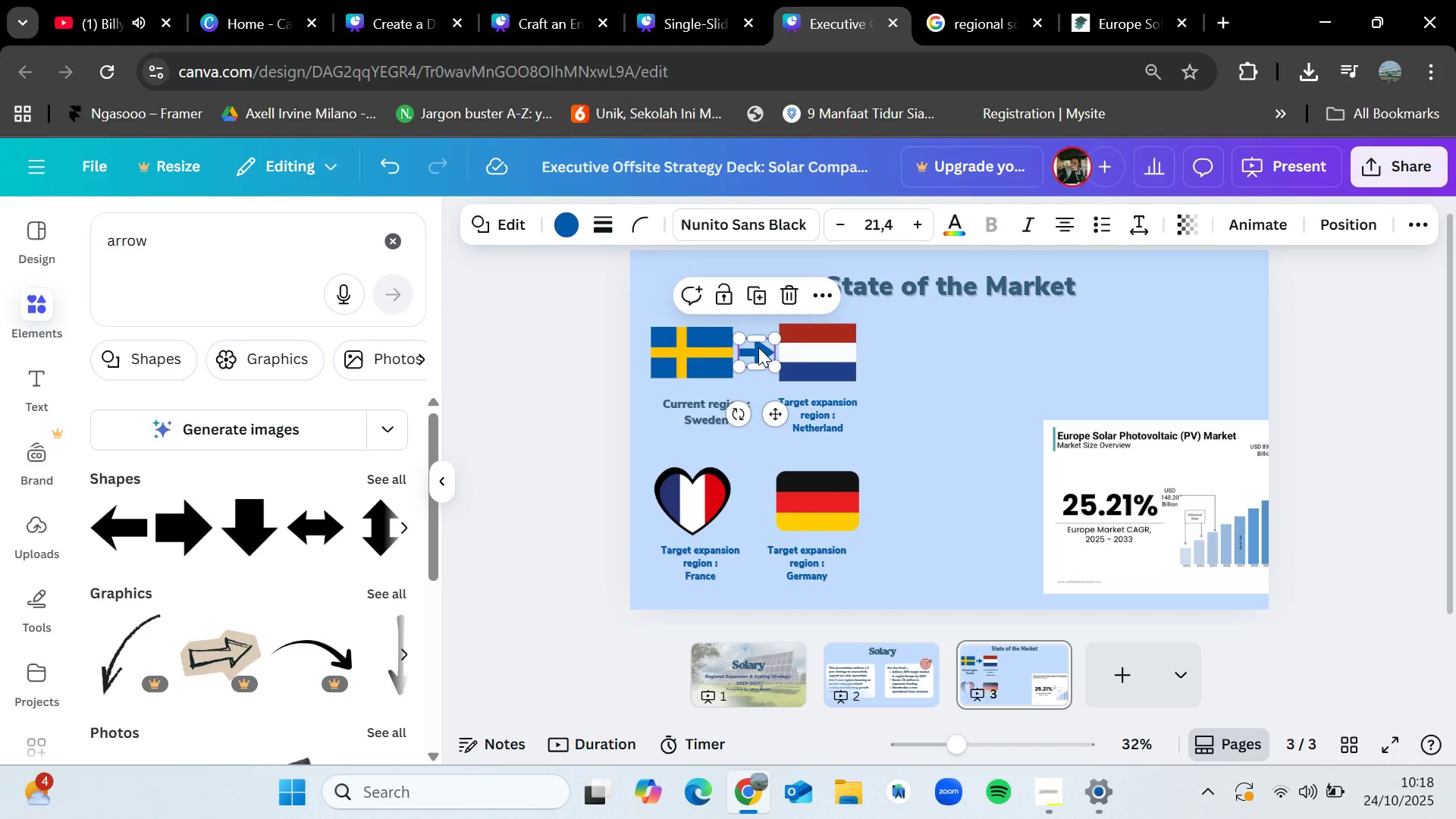 
key(Control+C)
 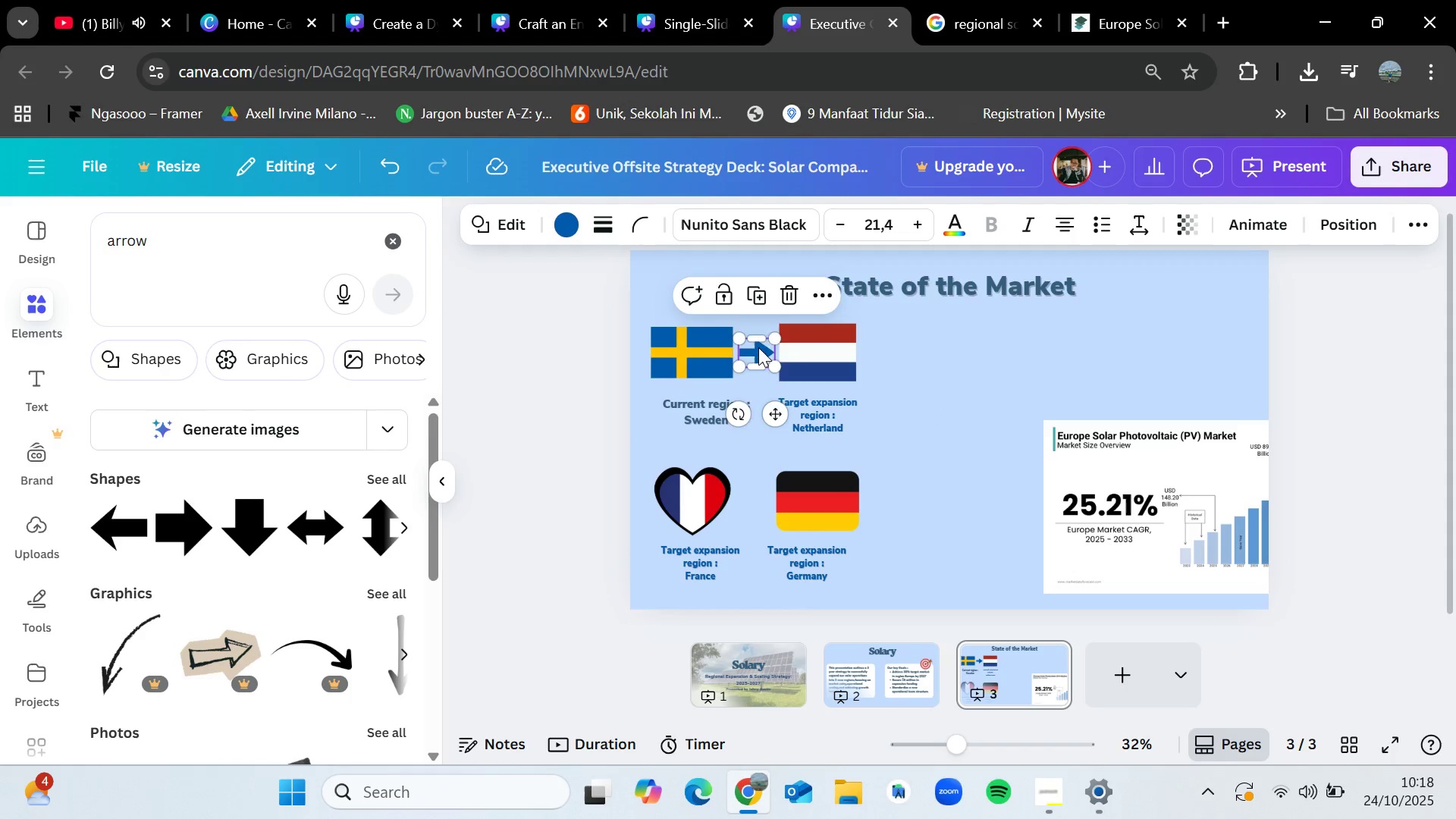 
key(Control+V)
 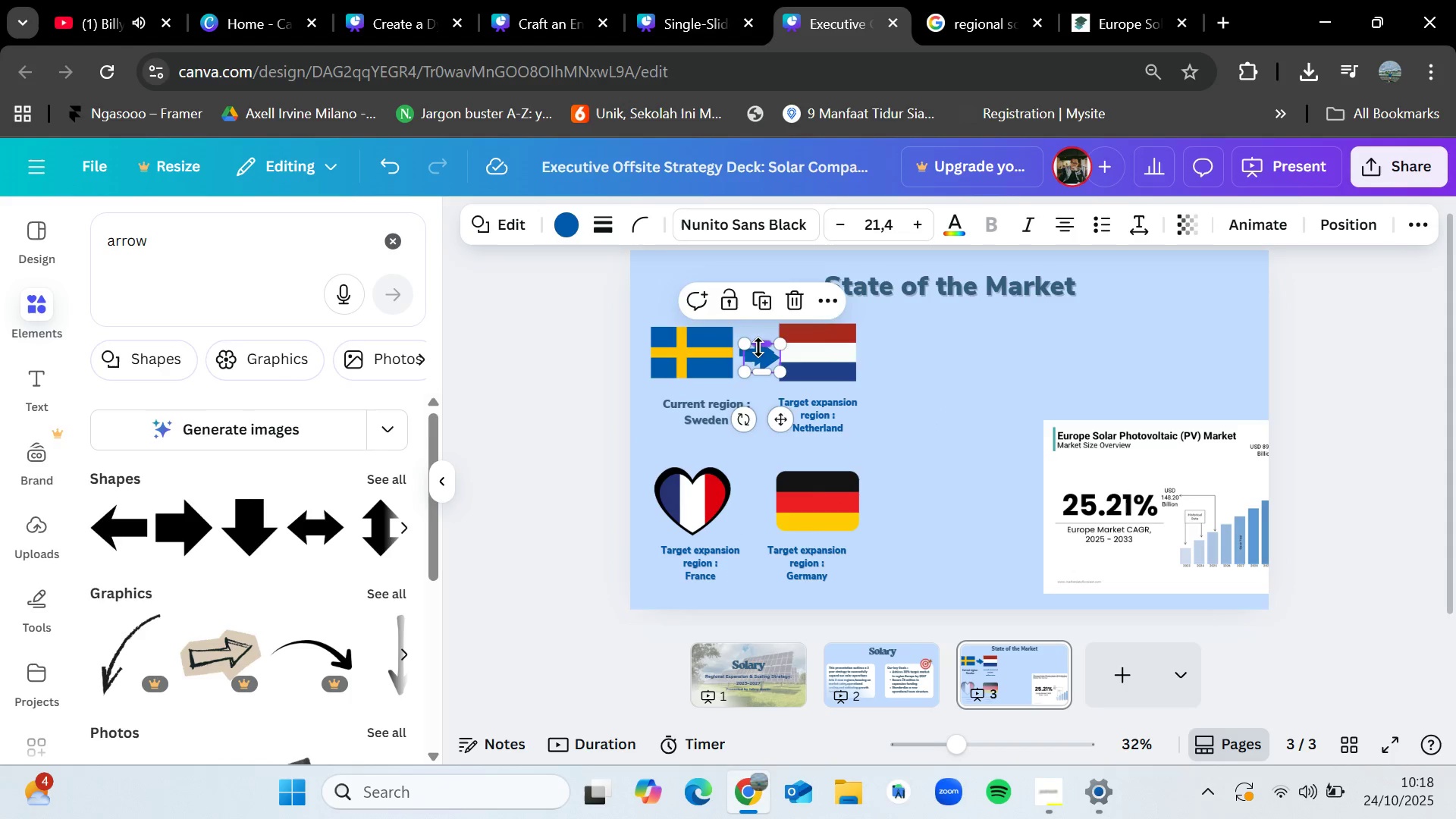 
left_click_drag(start_coordinate=[758, 347], to_coordinate=[748, 497])
 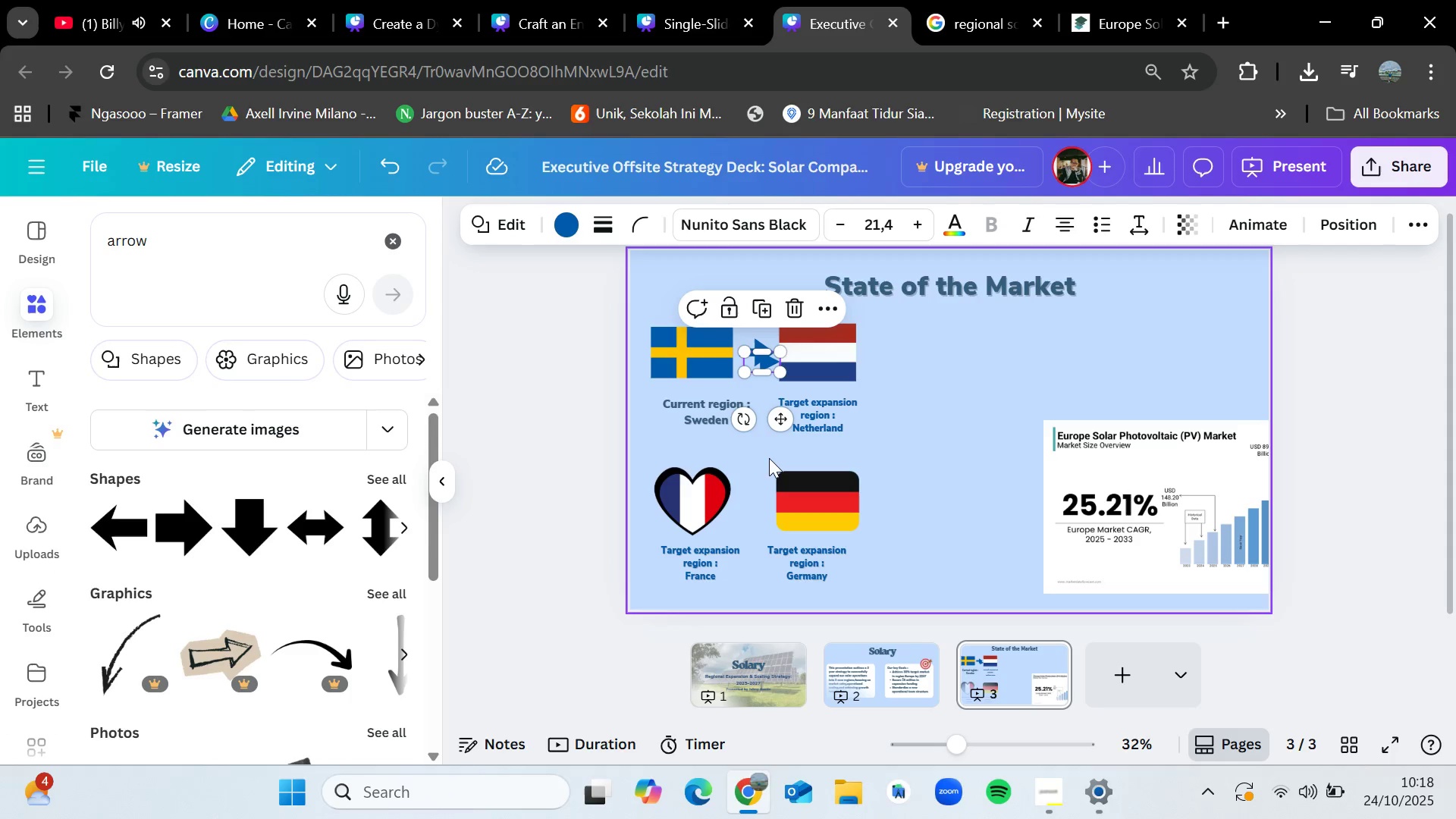 
key(Control+Z)
 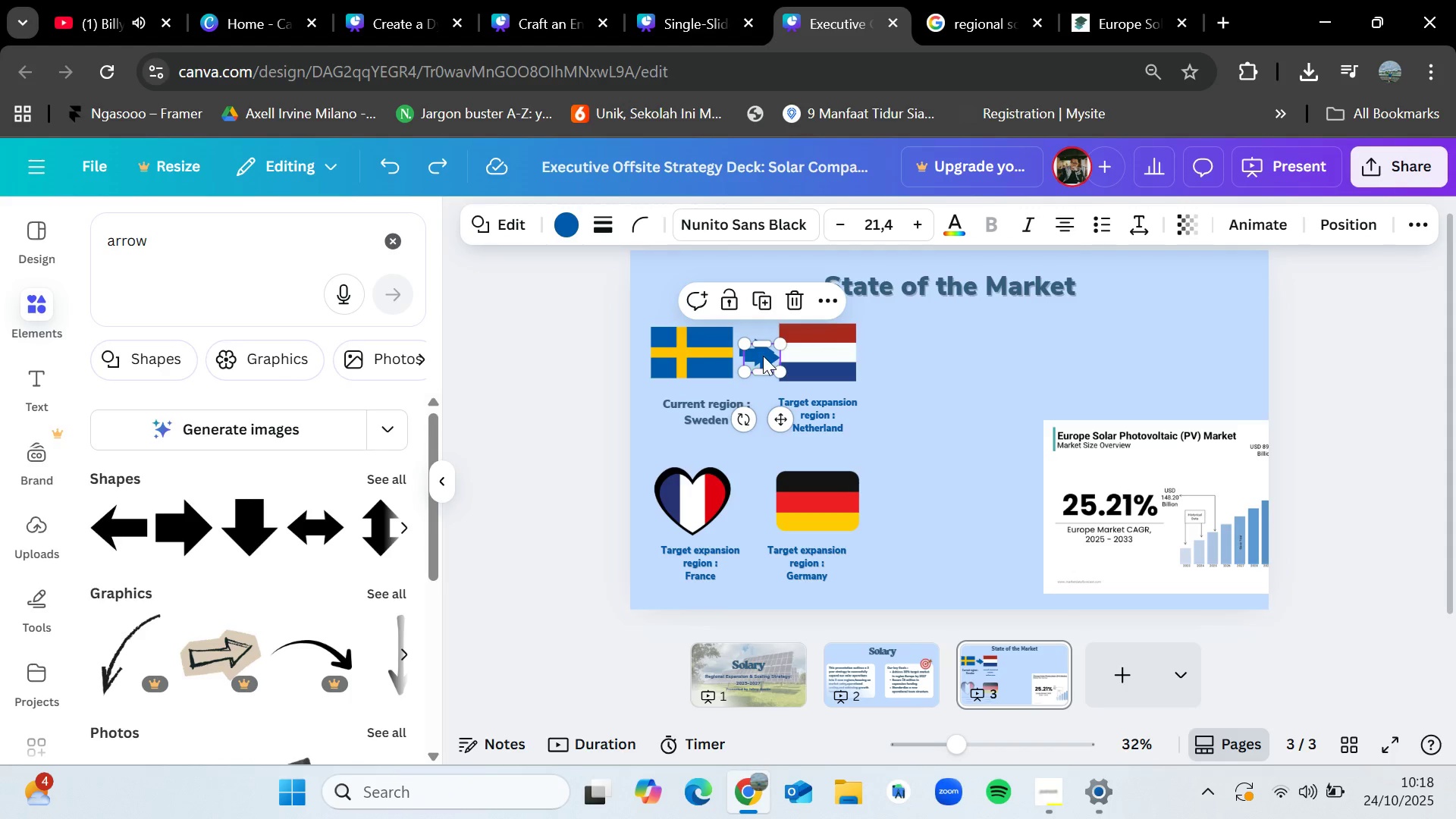 
left_click_drag(start_coordinate=[763, 356], to_coordinate=[757, 506])
 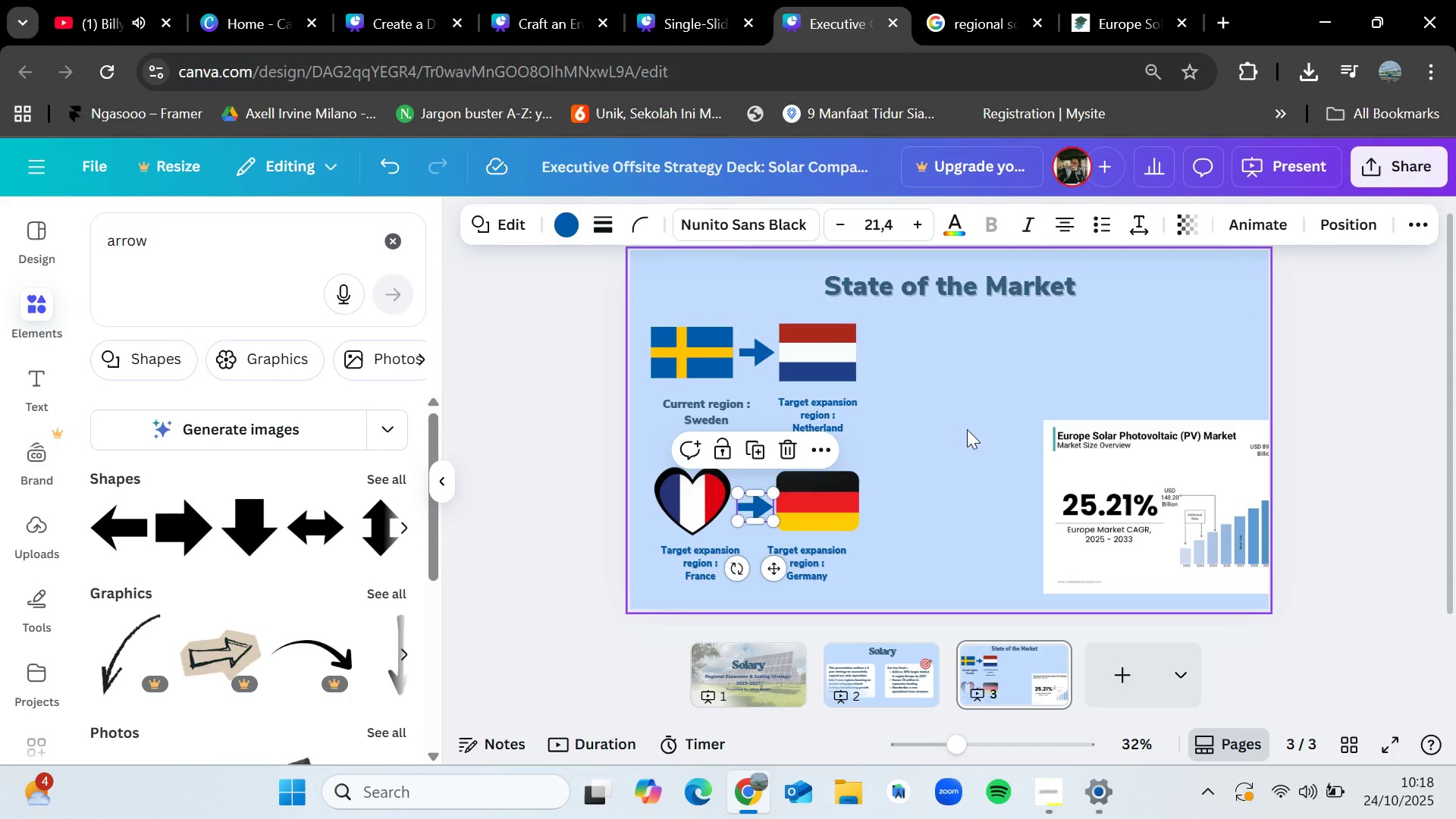 
wait(5.42)
 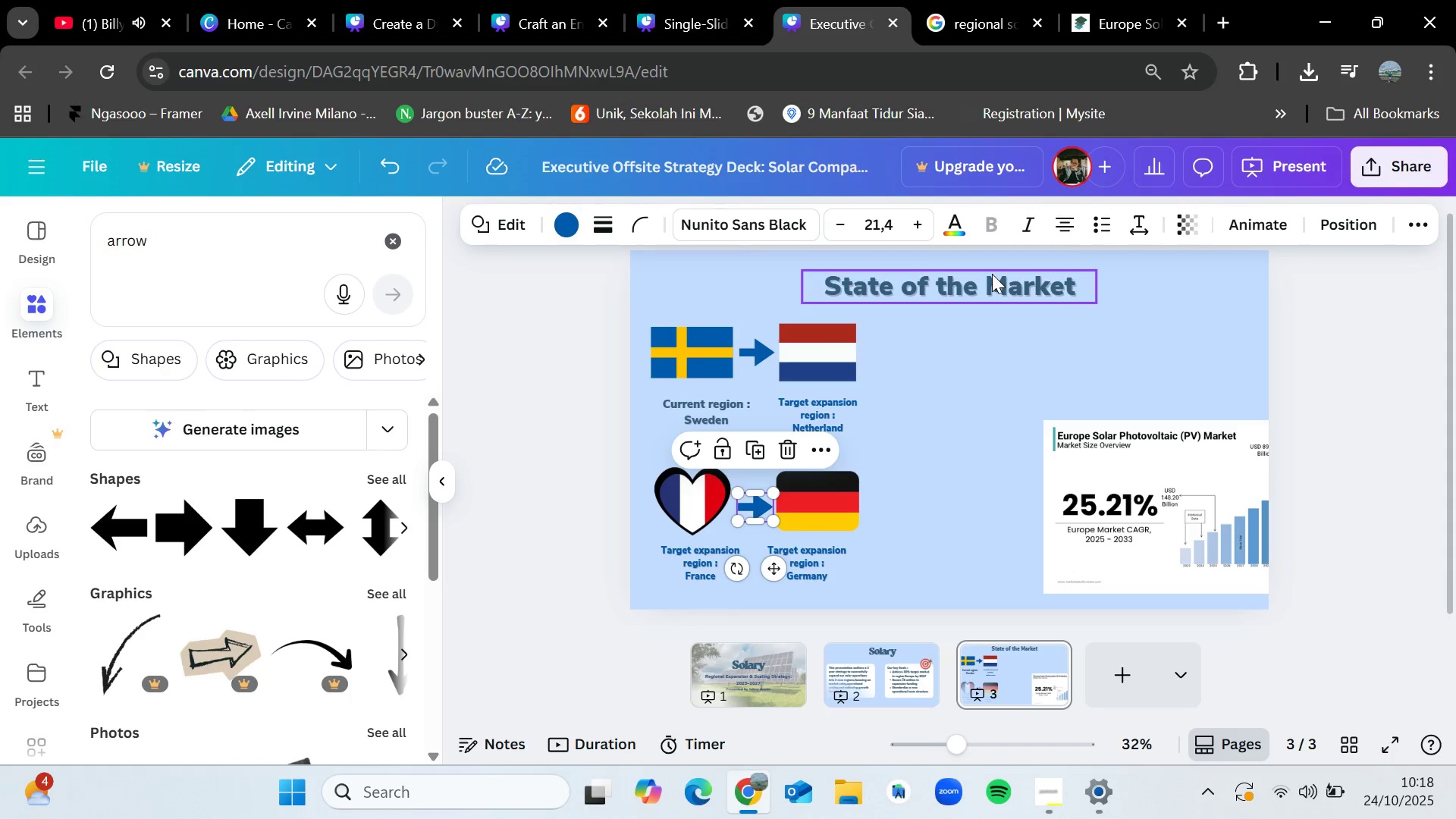 
left_click_drag(start_coordinate=[738, 570], to_coordinate=[774, 379])
 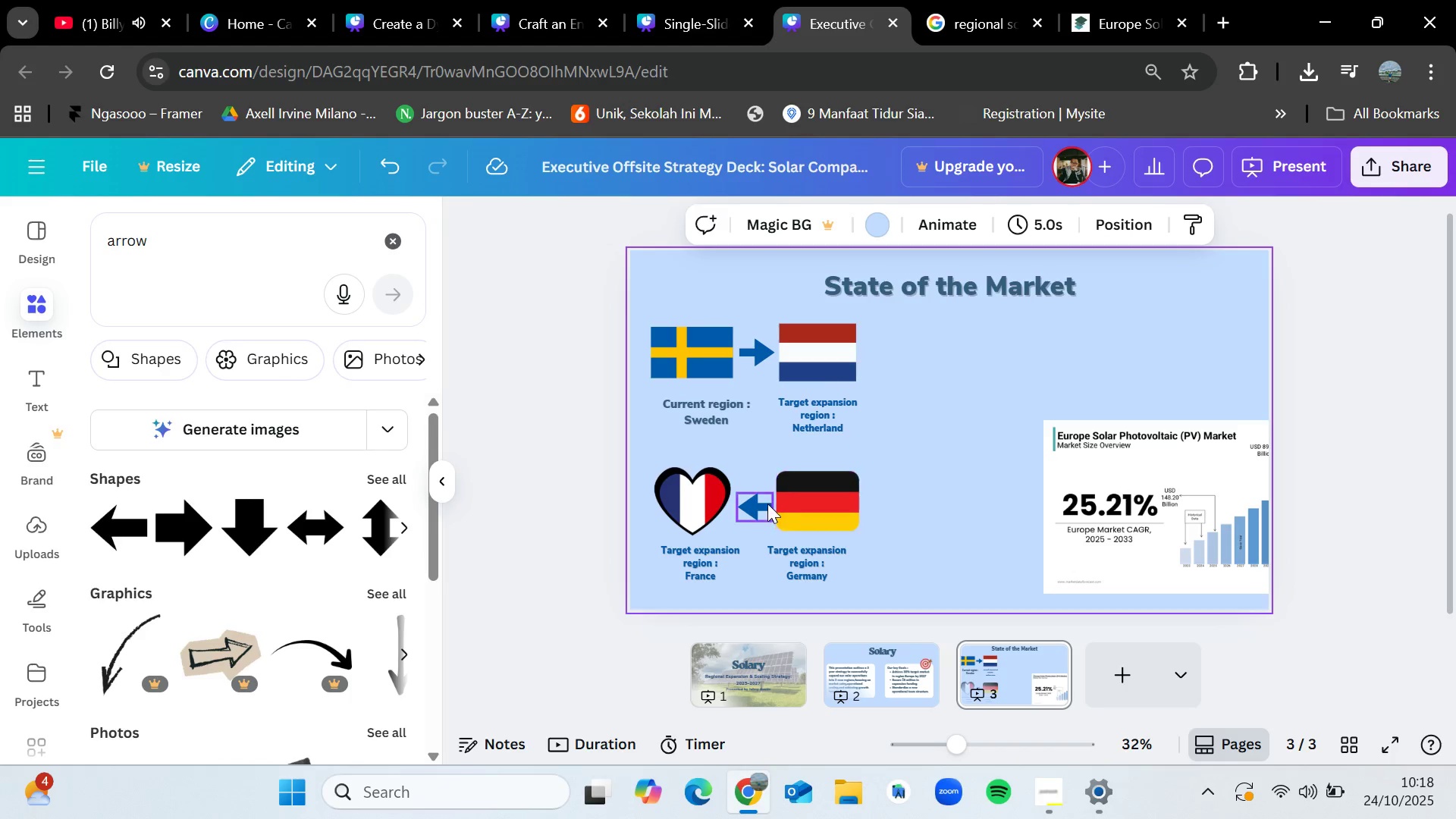 
left_click_drag(start_coordinate=[750, 507], to_coordinate=[746, 502])
 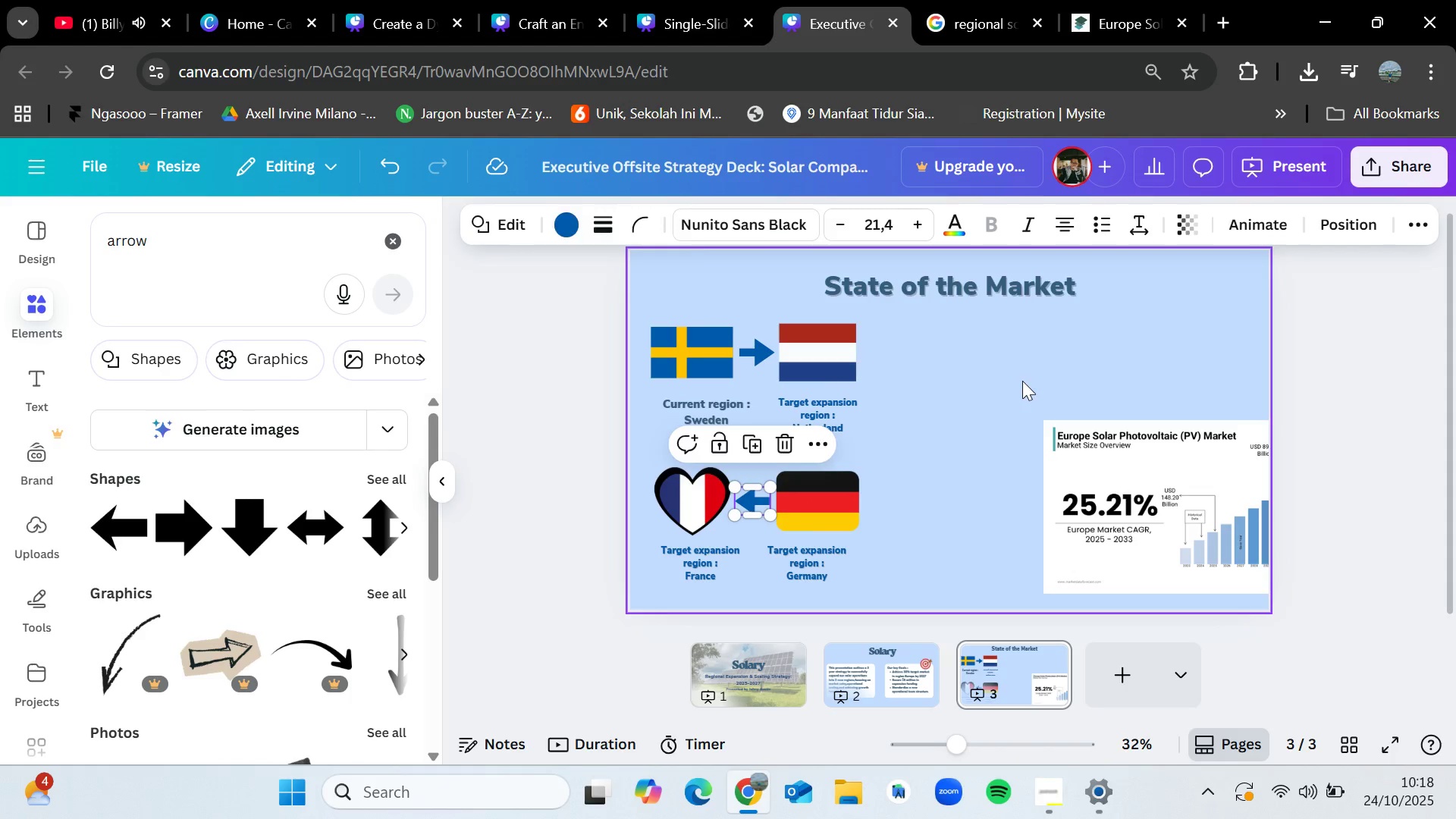 
left_click([1022, 381])
 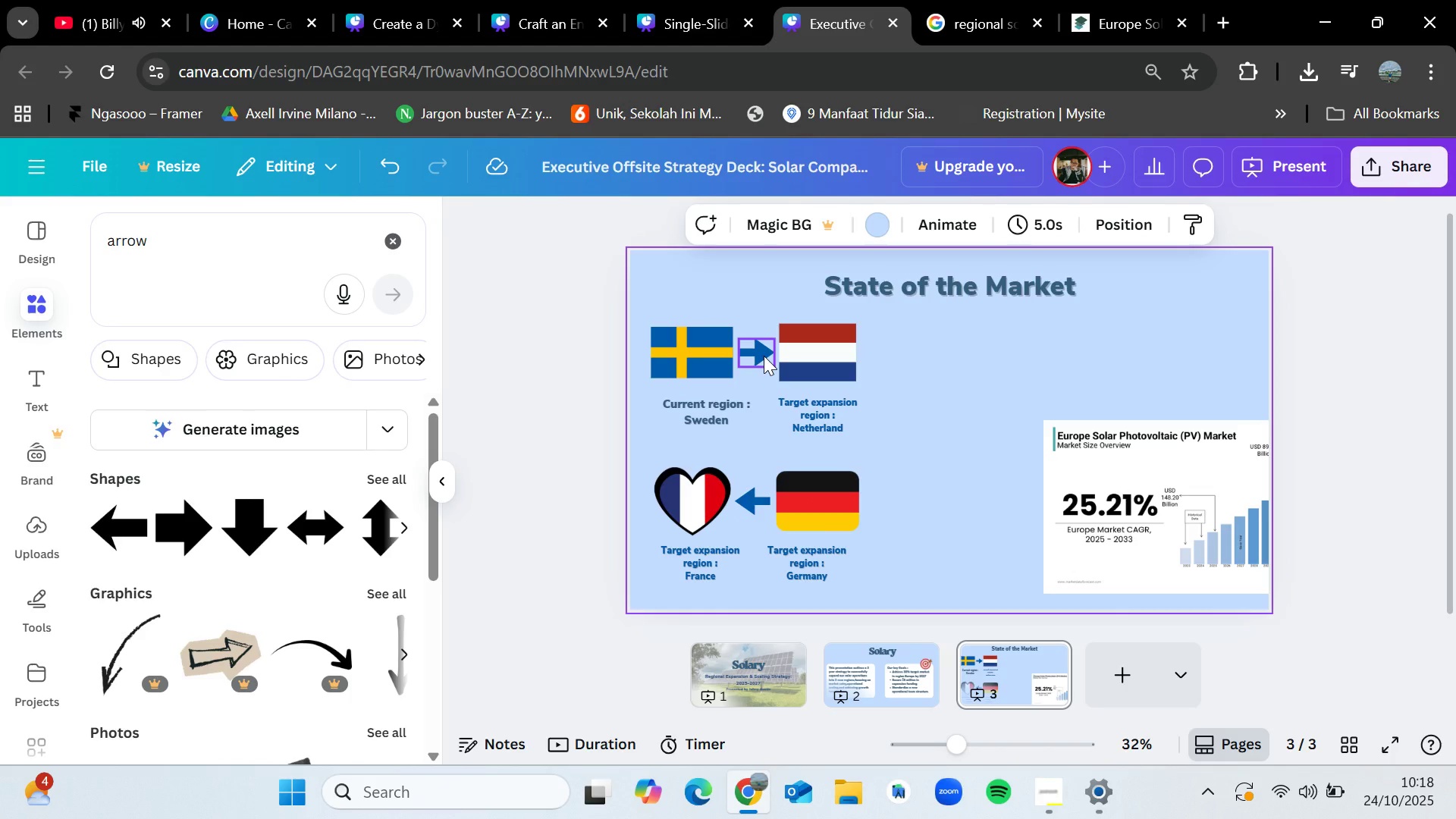 
key(Control+V)
 